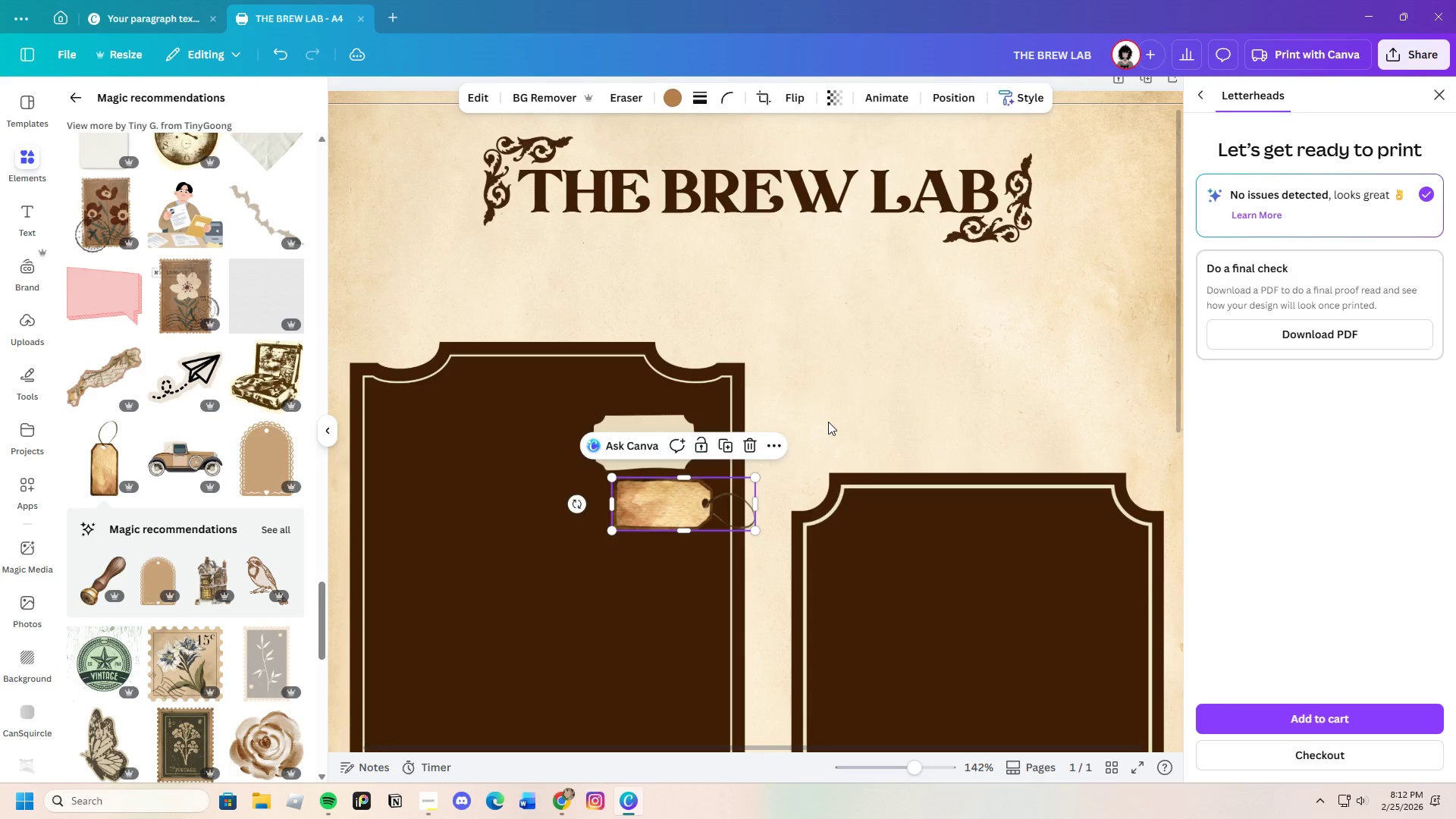 
left_click([829, 421])
 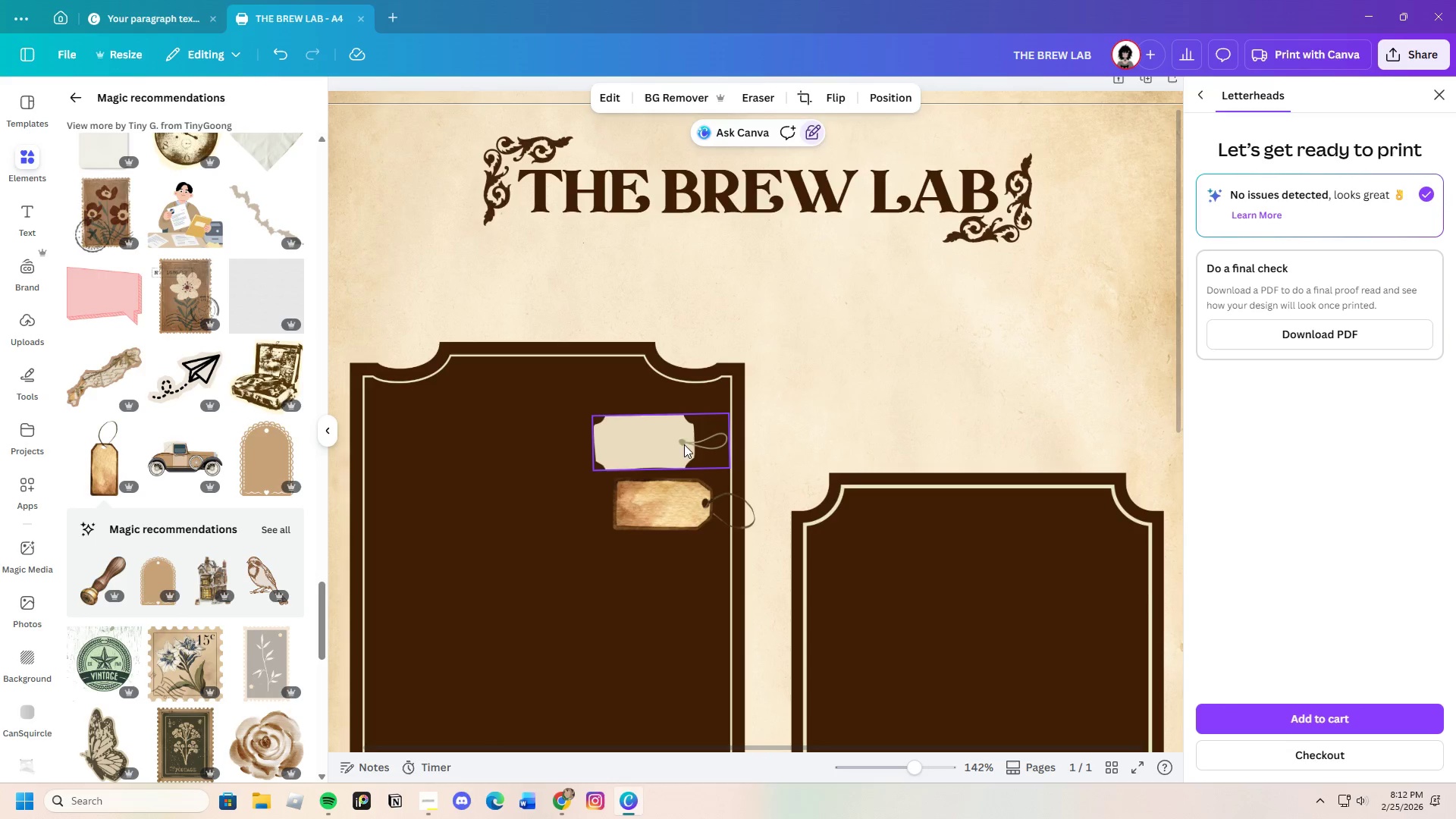 
left_click([679, 443])
 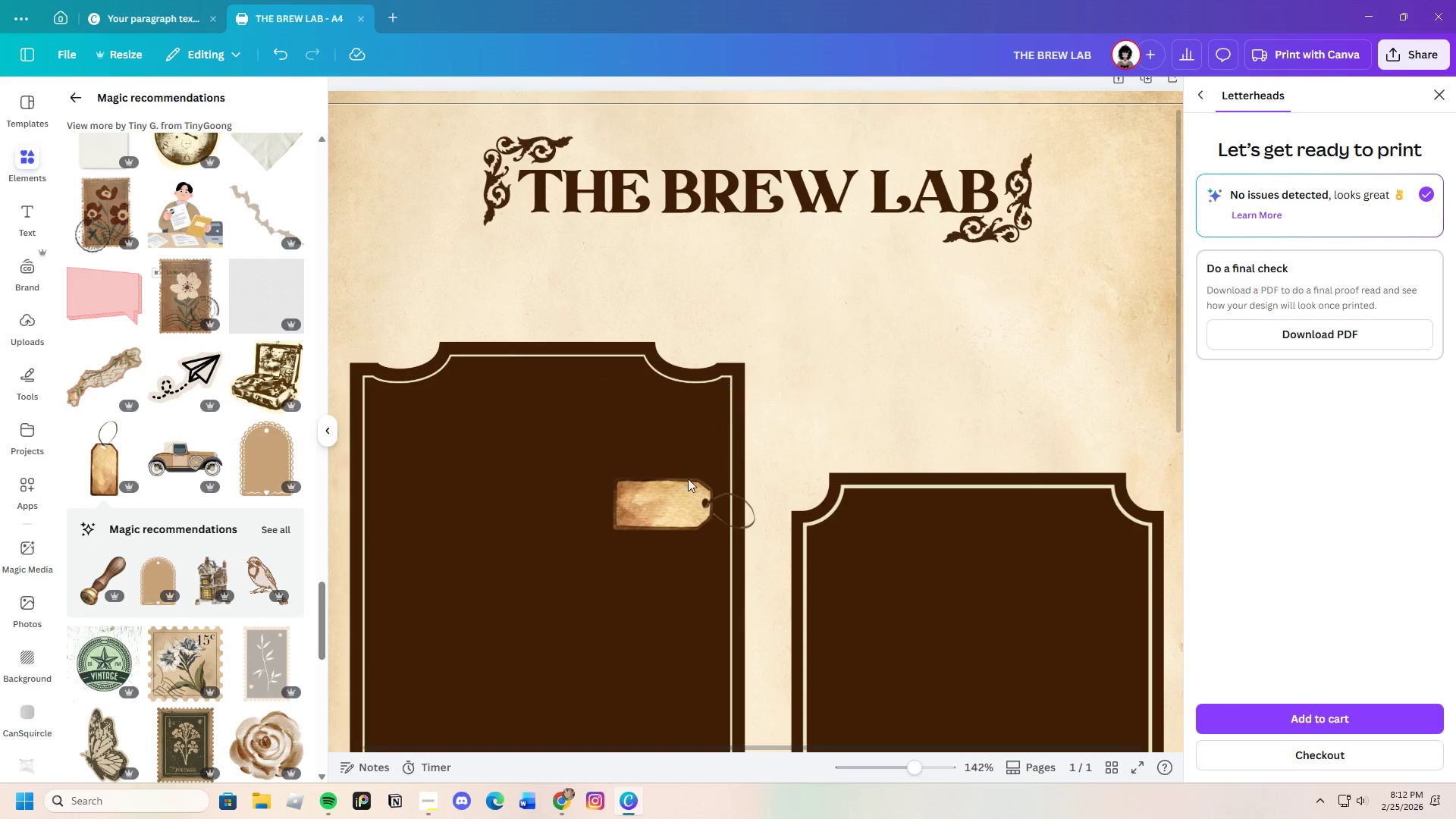 
left_click_drag(start_coordinate=[678, 491], to_coordinate=[664, 437])
 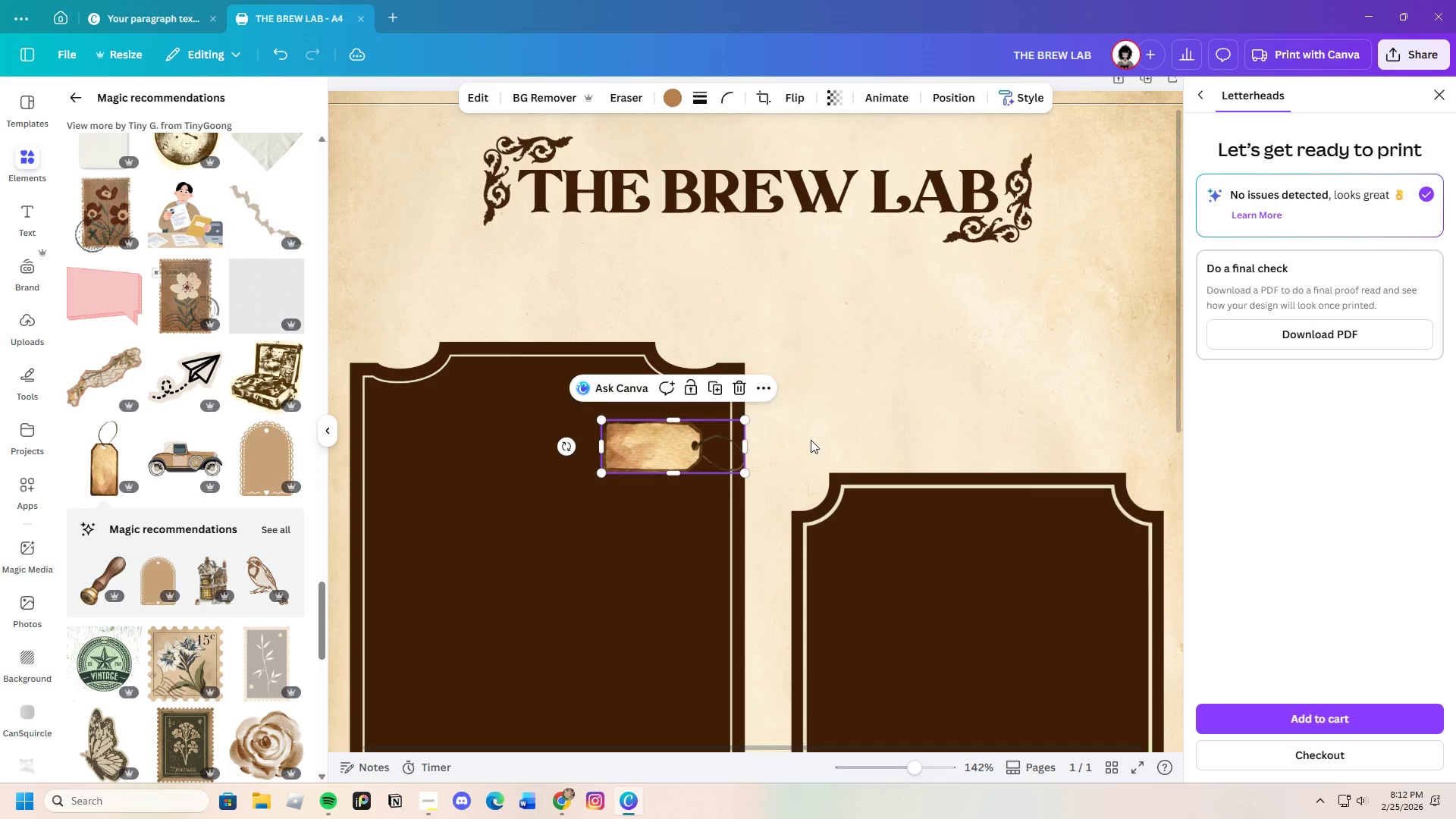 
left_click([811, 440])
 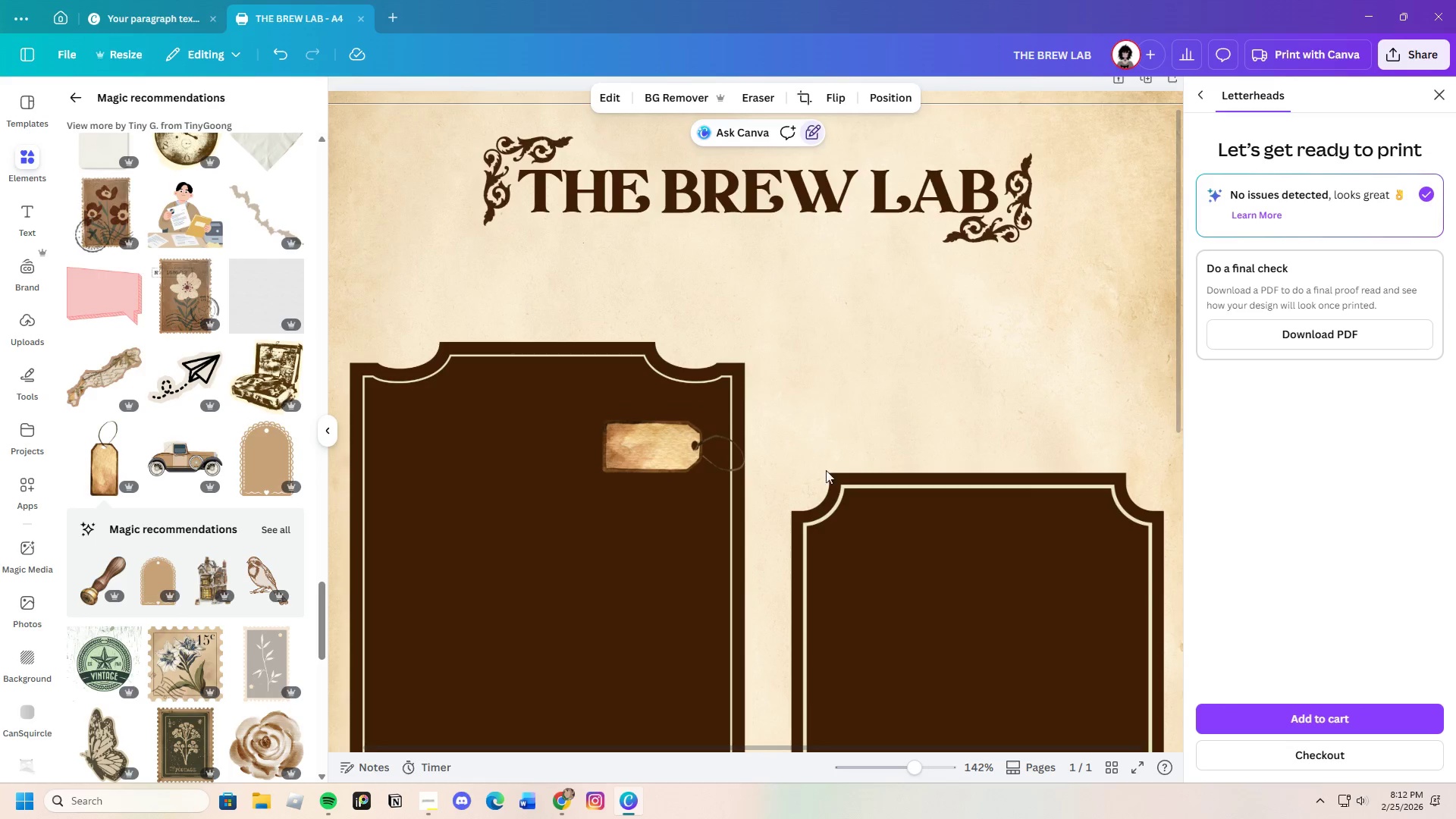 
scroll: coordinate [269, 594], scroll_direction: down, amount: 6.0
 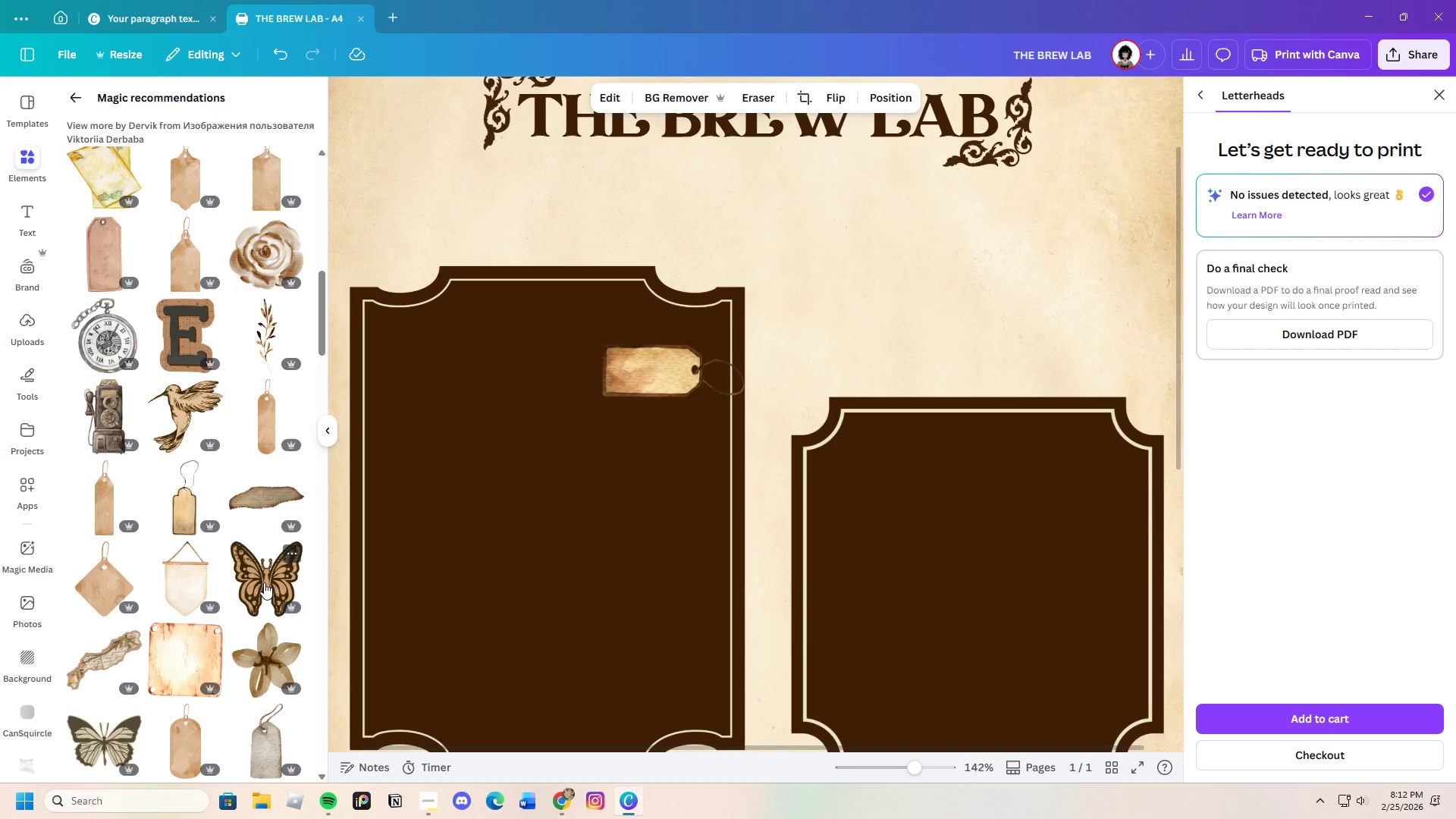 
left_click([187, 508])
 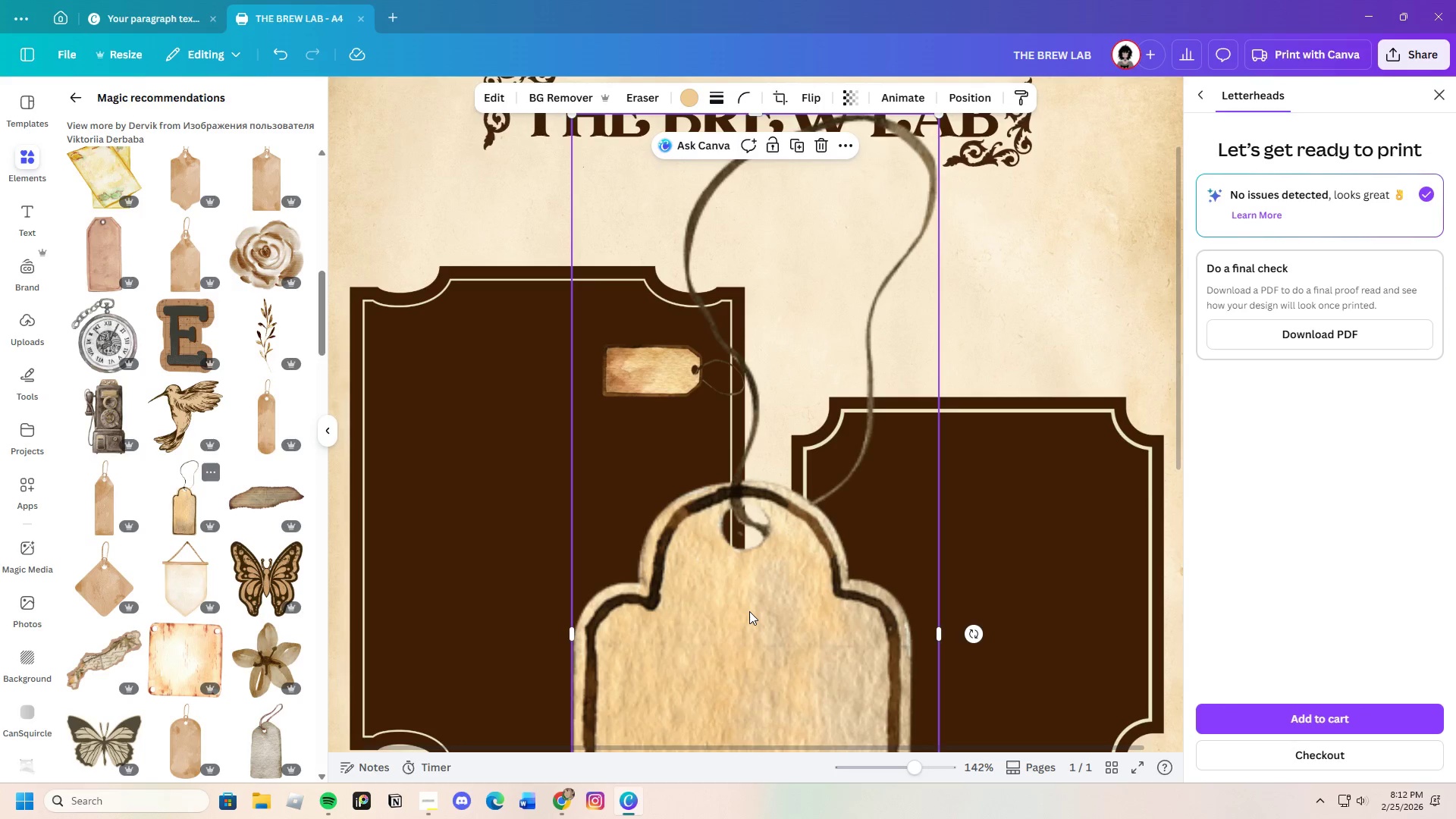 
left_click_drag(start_coordinate=[749, 611], to_coordinate=[706, 482])
 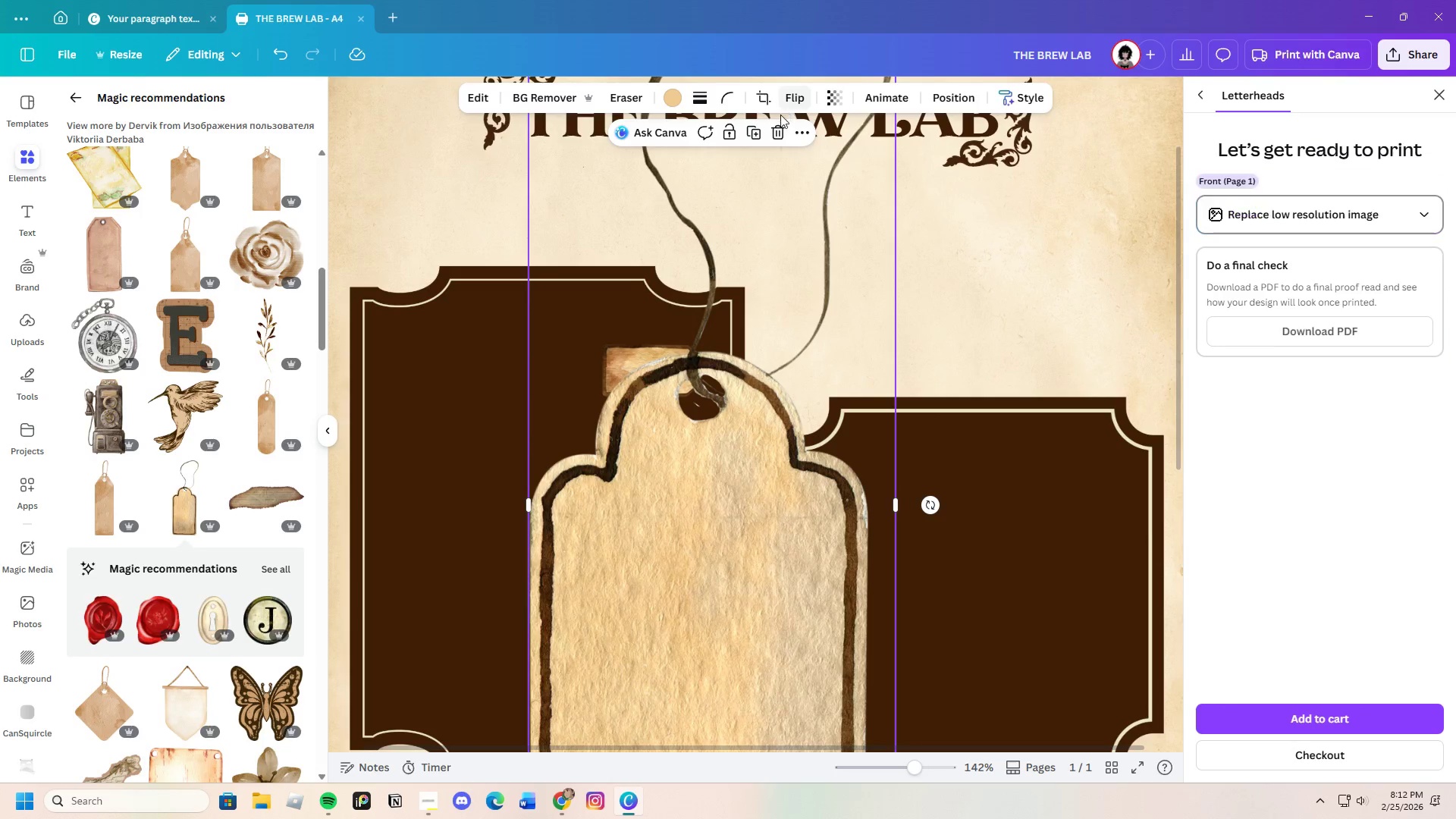 
left_click([777, 131])
 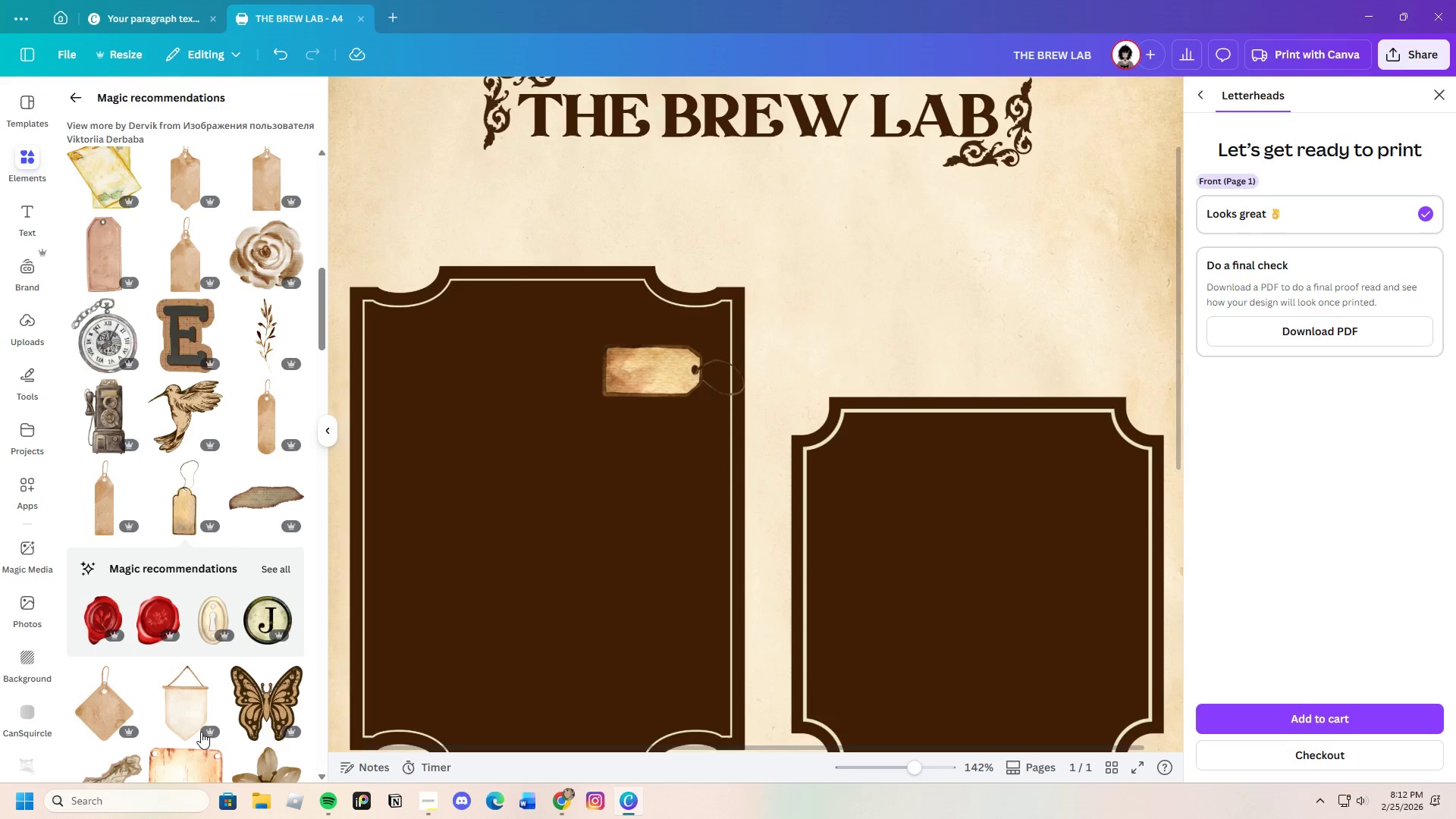 
scroll: coordinate [158, 731], scroll_direction: down, amount: 3.0
 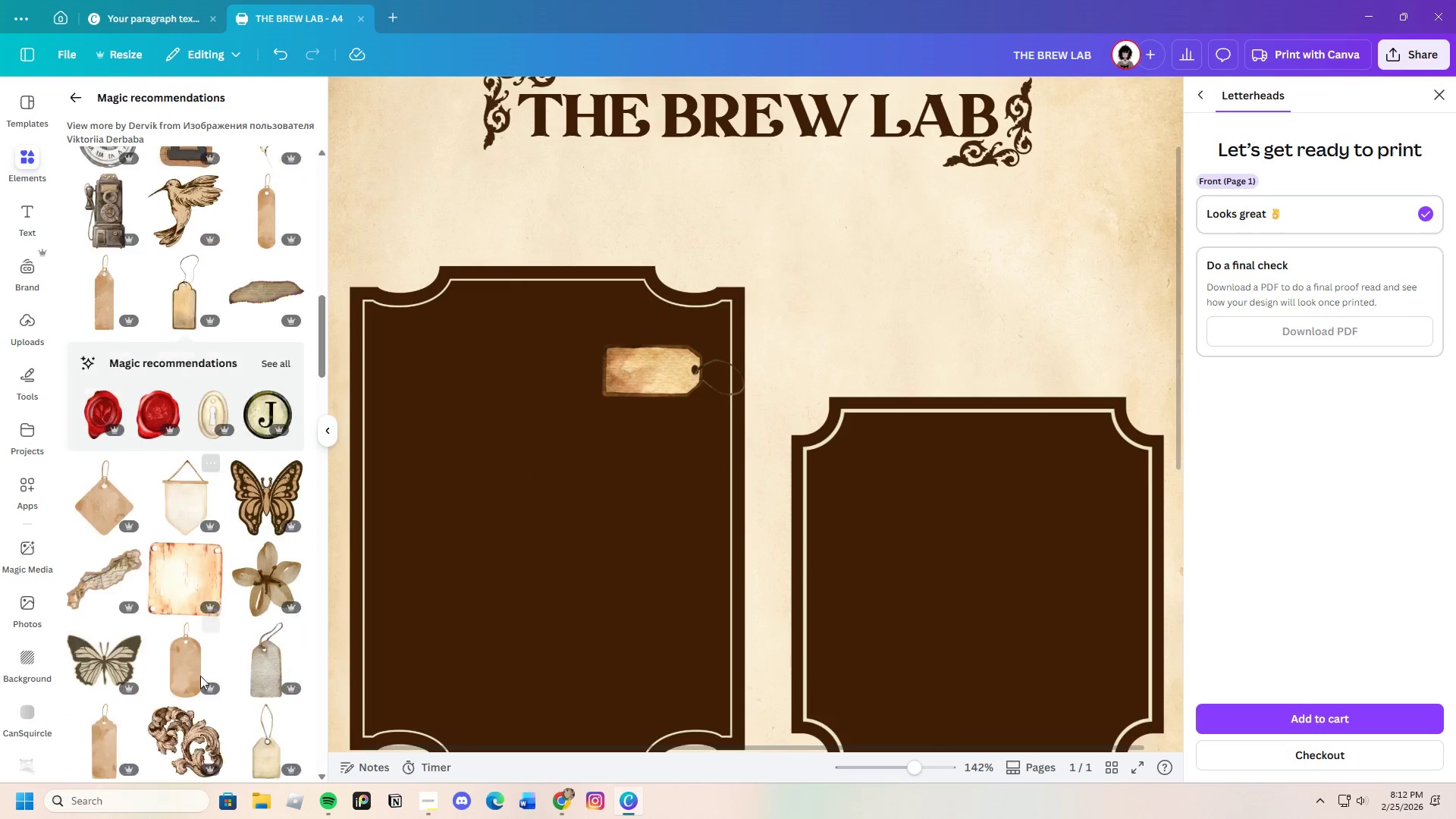 
mouse_move([256, 649])
 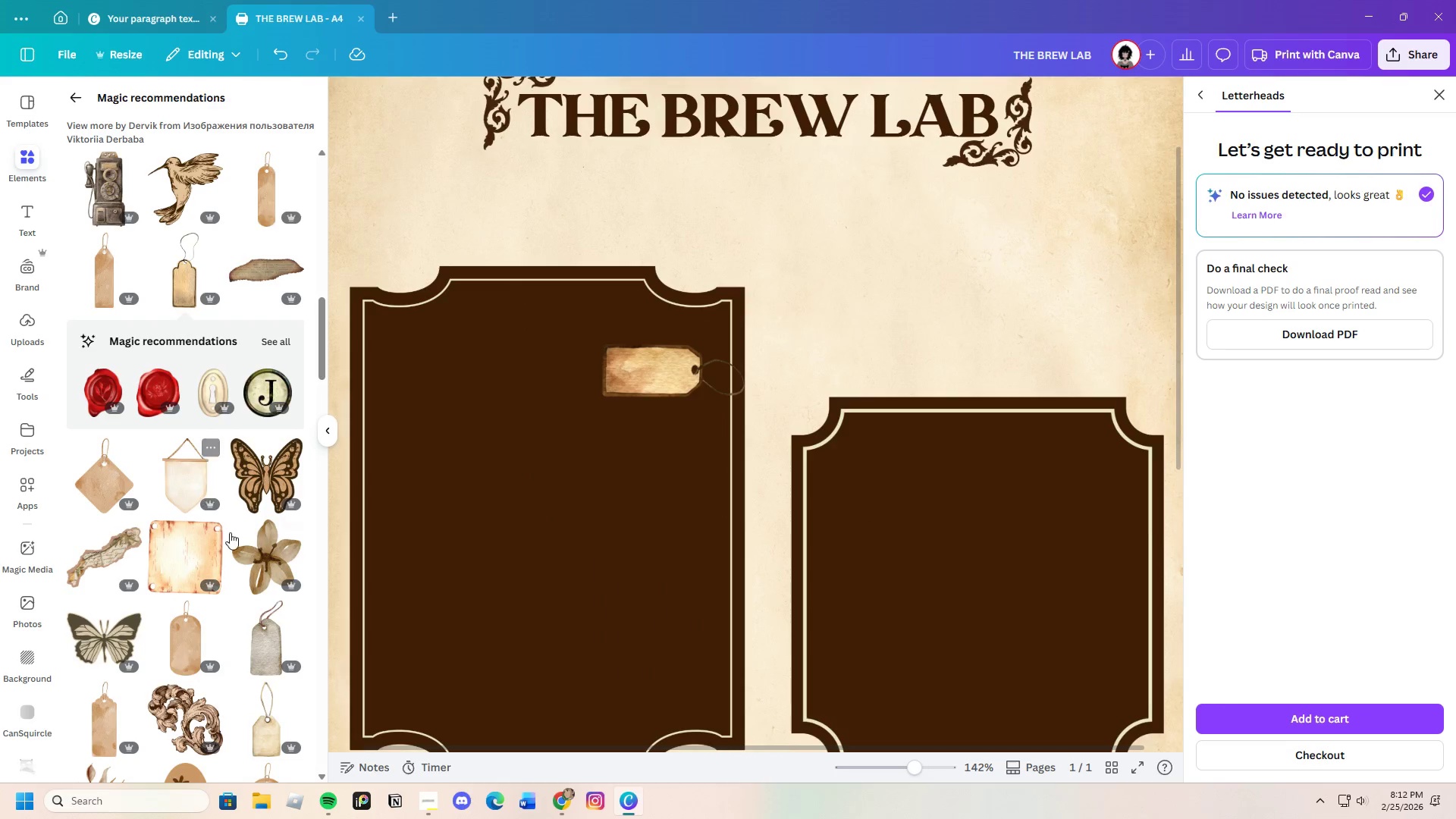 
scroll: coordinate [290, 627], scroll_direction: down, amount: 1.0
 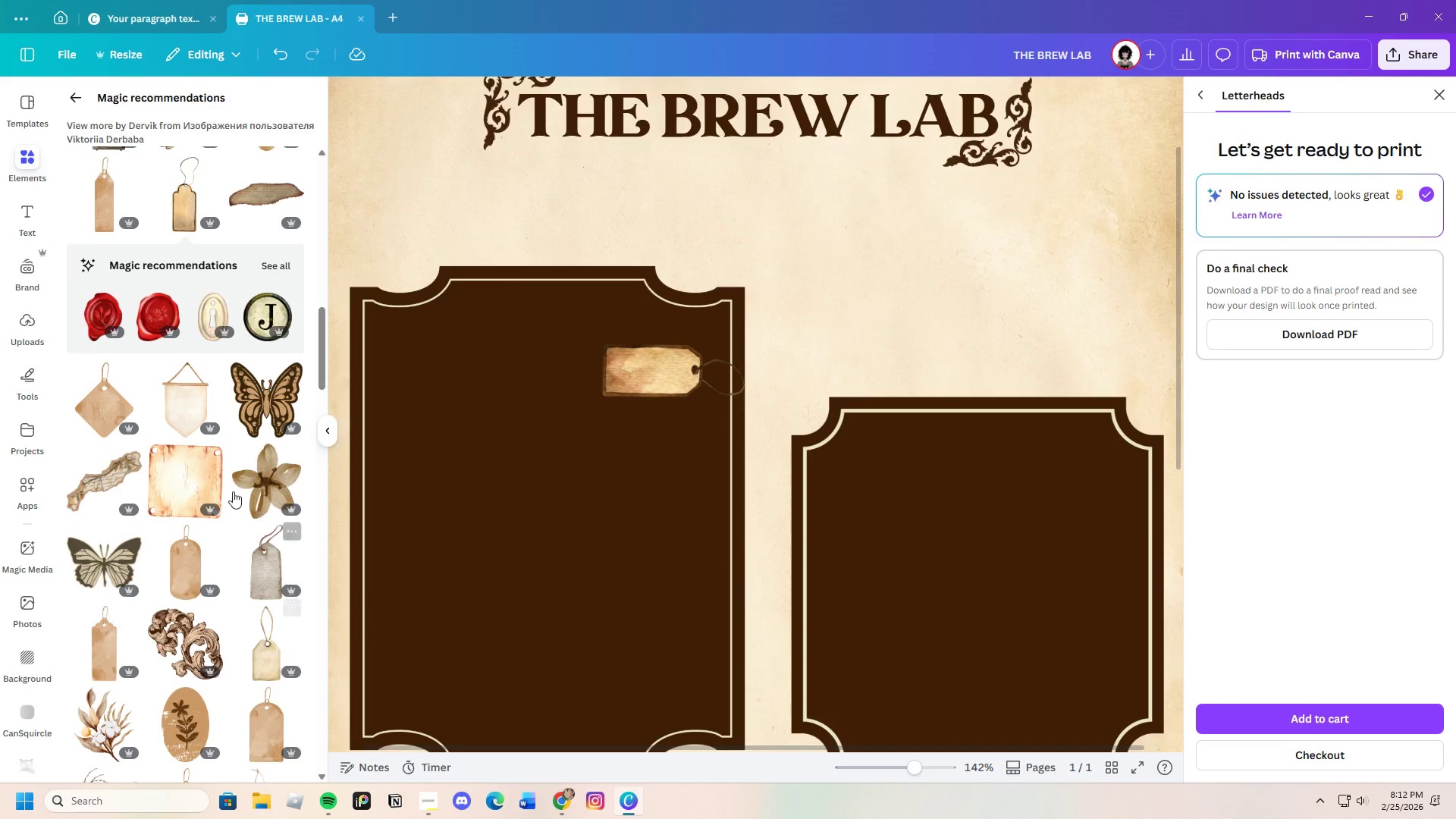 
mouse_move([187, 427])
 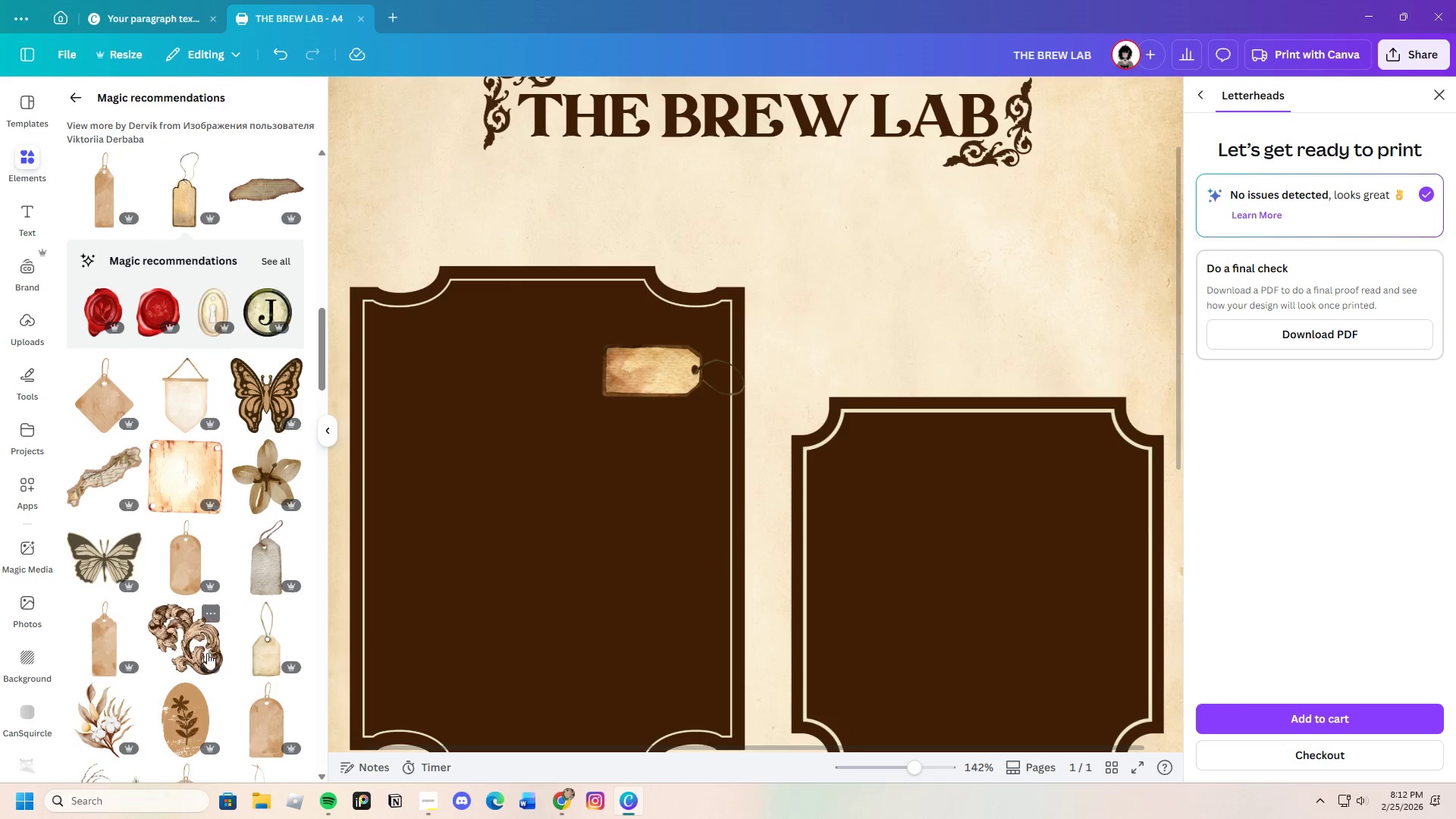 
scroll: coordinate [207, 653], scroll_direction: down, amount: 2.0
 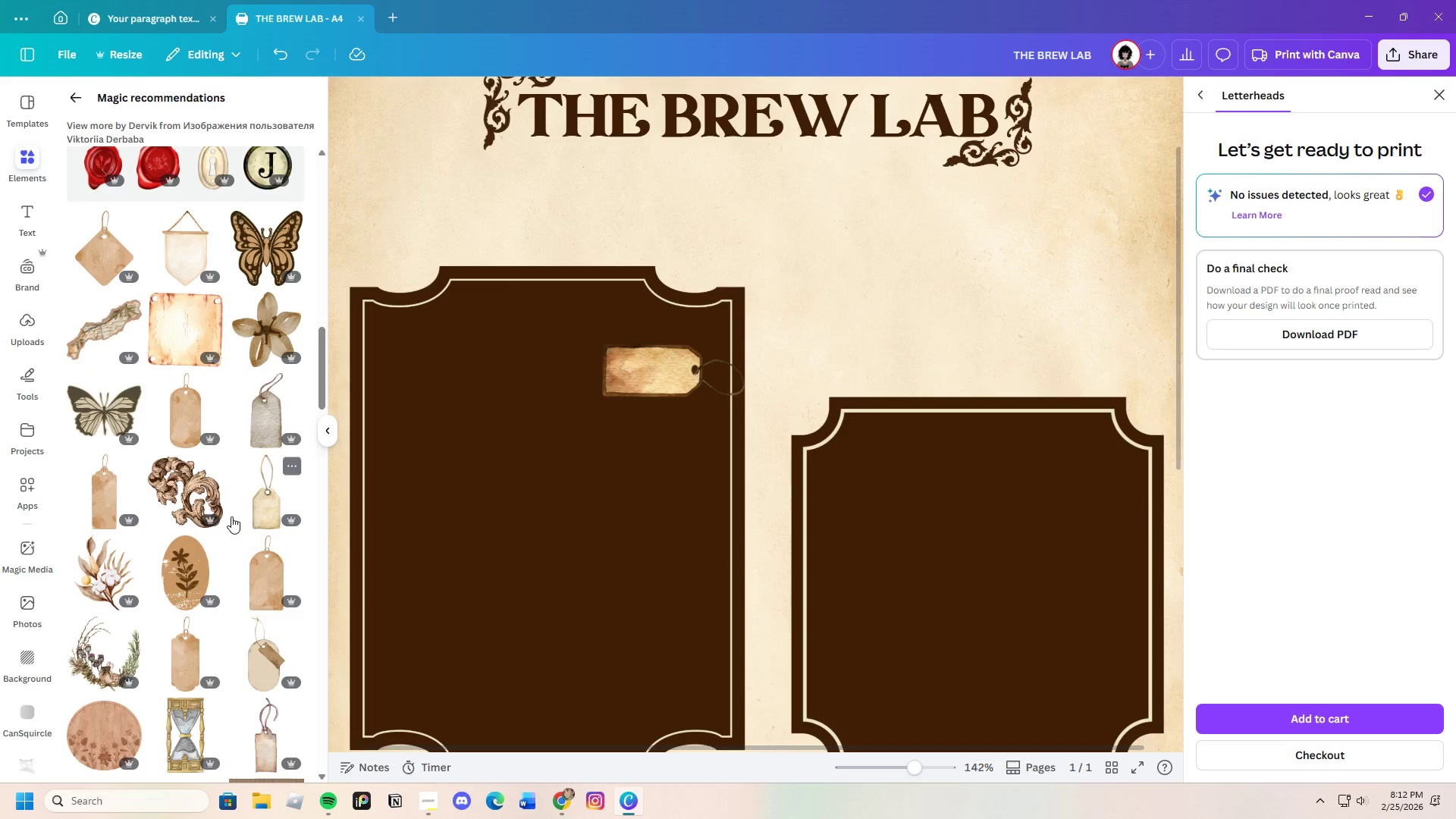 
left_click([102, 492])
 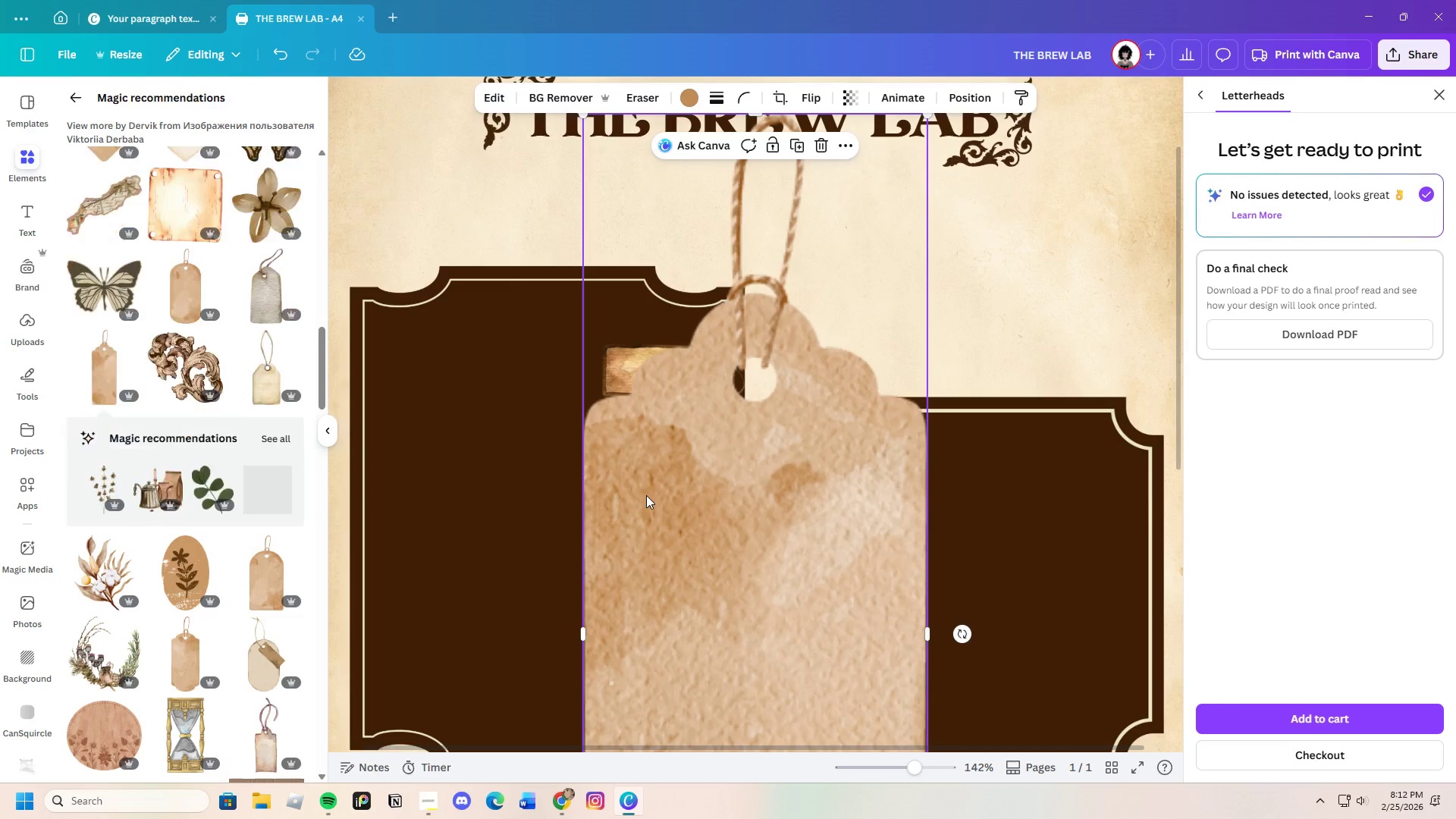 
scroll: coordinate [839, 659], scroll_direction: down, amount: 6.0
 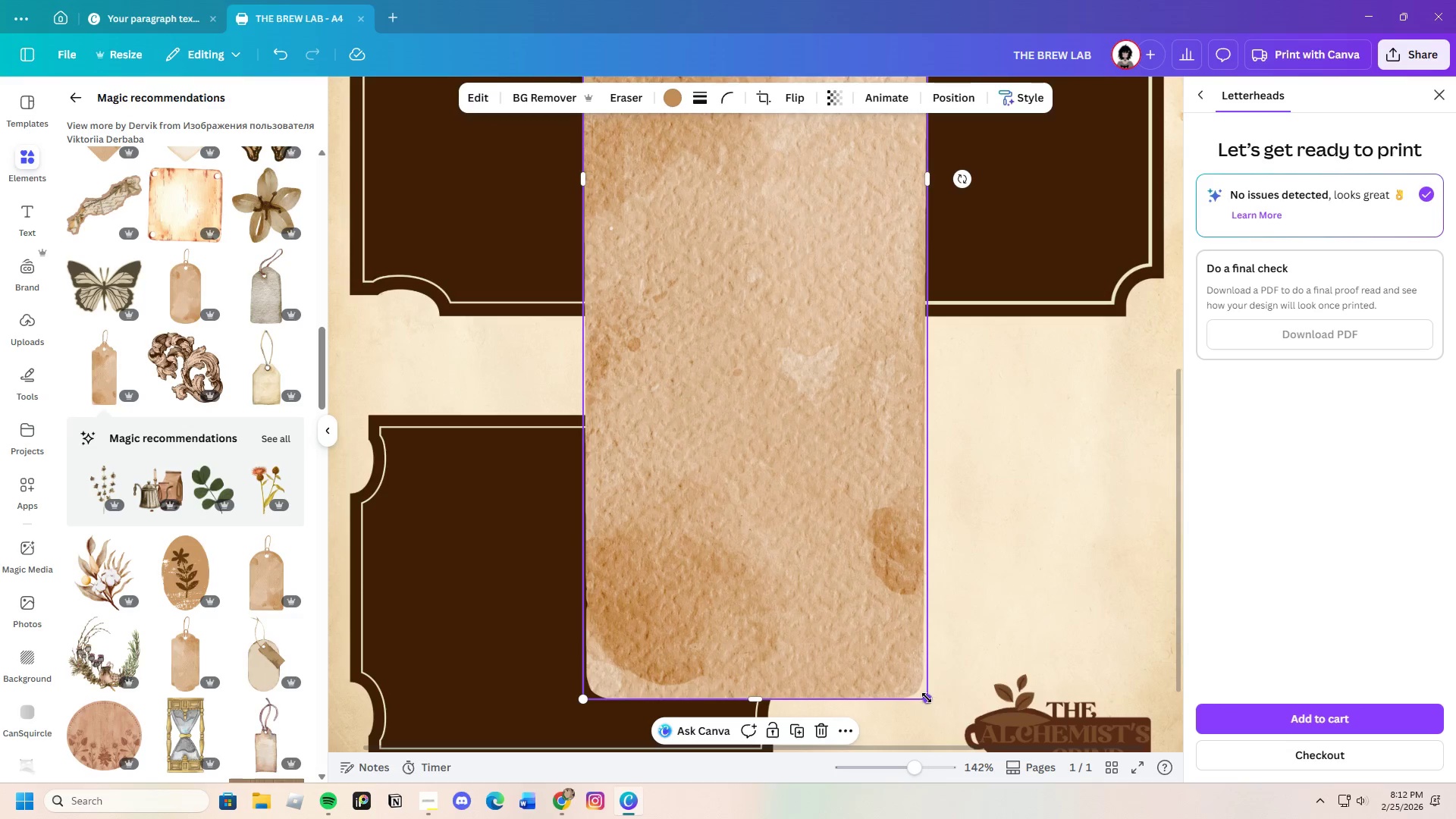 
left_click_drag(start_coordinate=[928, 696], to_coordinate=[586, 303])
 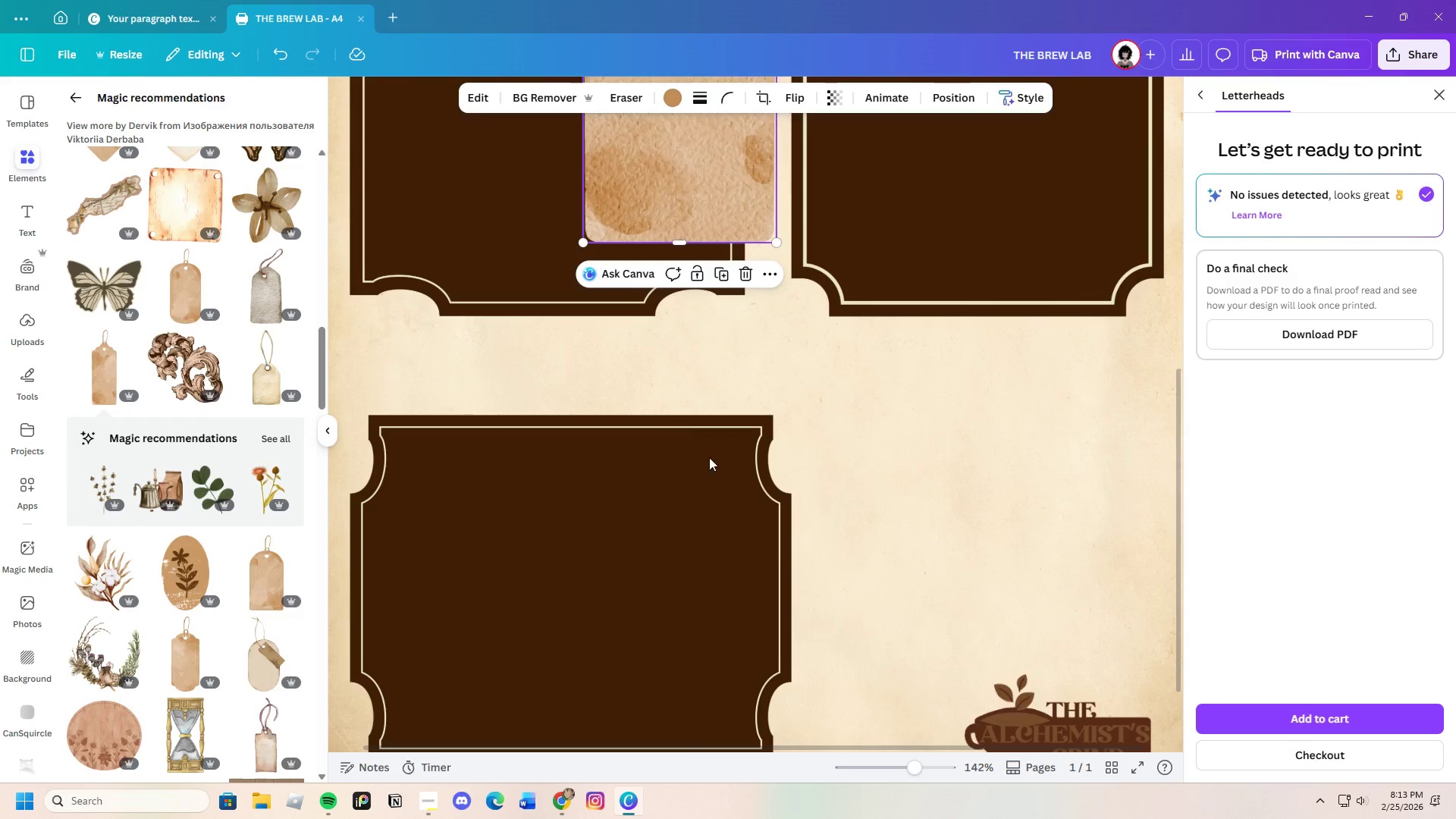 
scroll: coordinate [711, 473], scroll_direction: up, amount: 6.0
 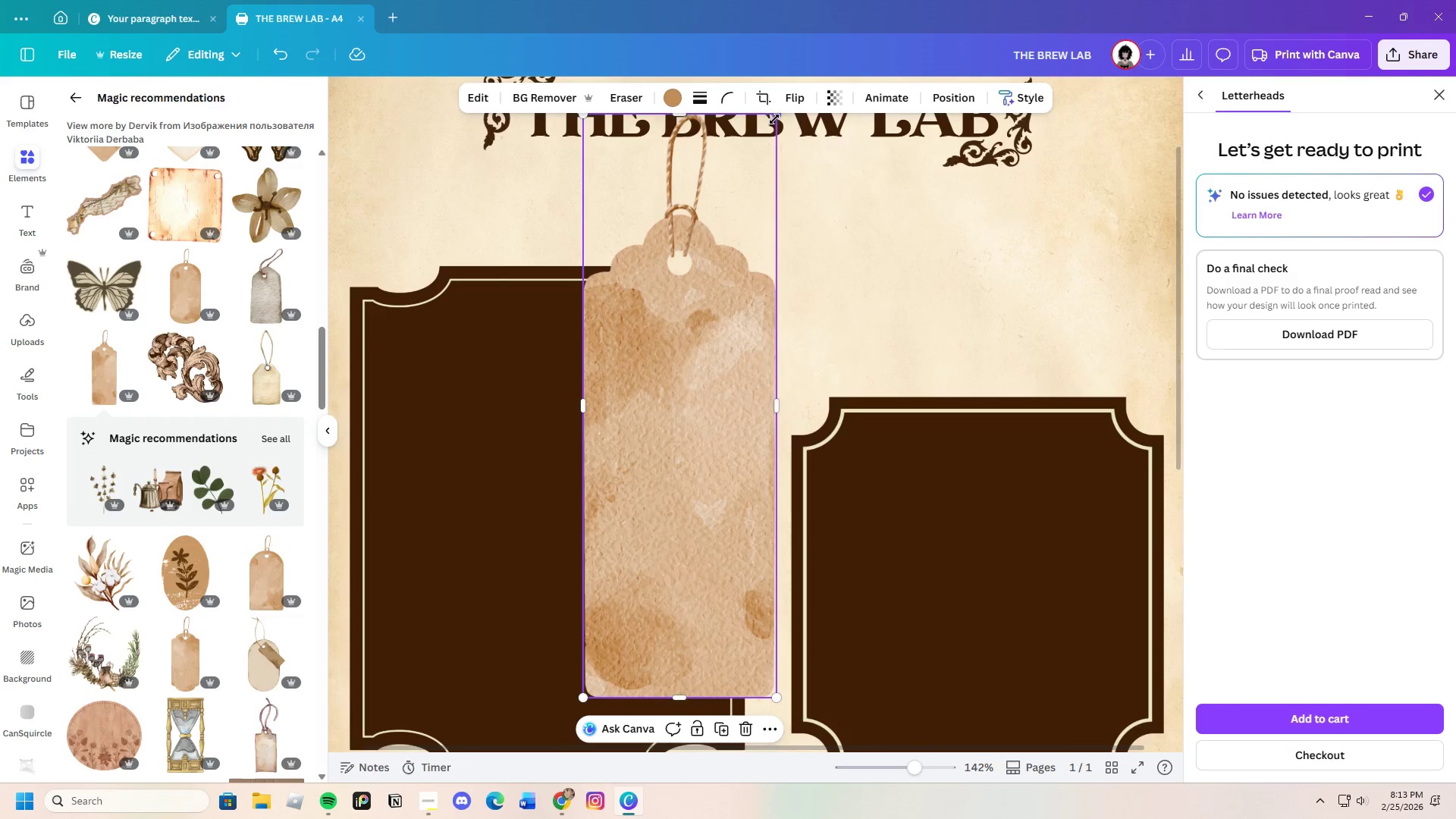 
left_click_drag(start_coordinate=[775, 116], to_coordinate=[708, 519])
 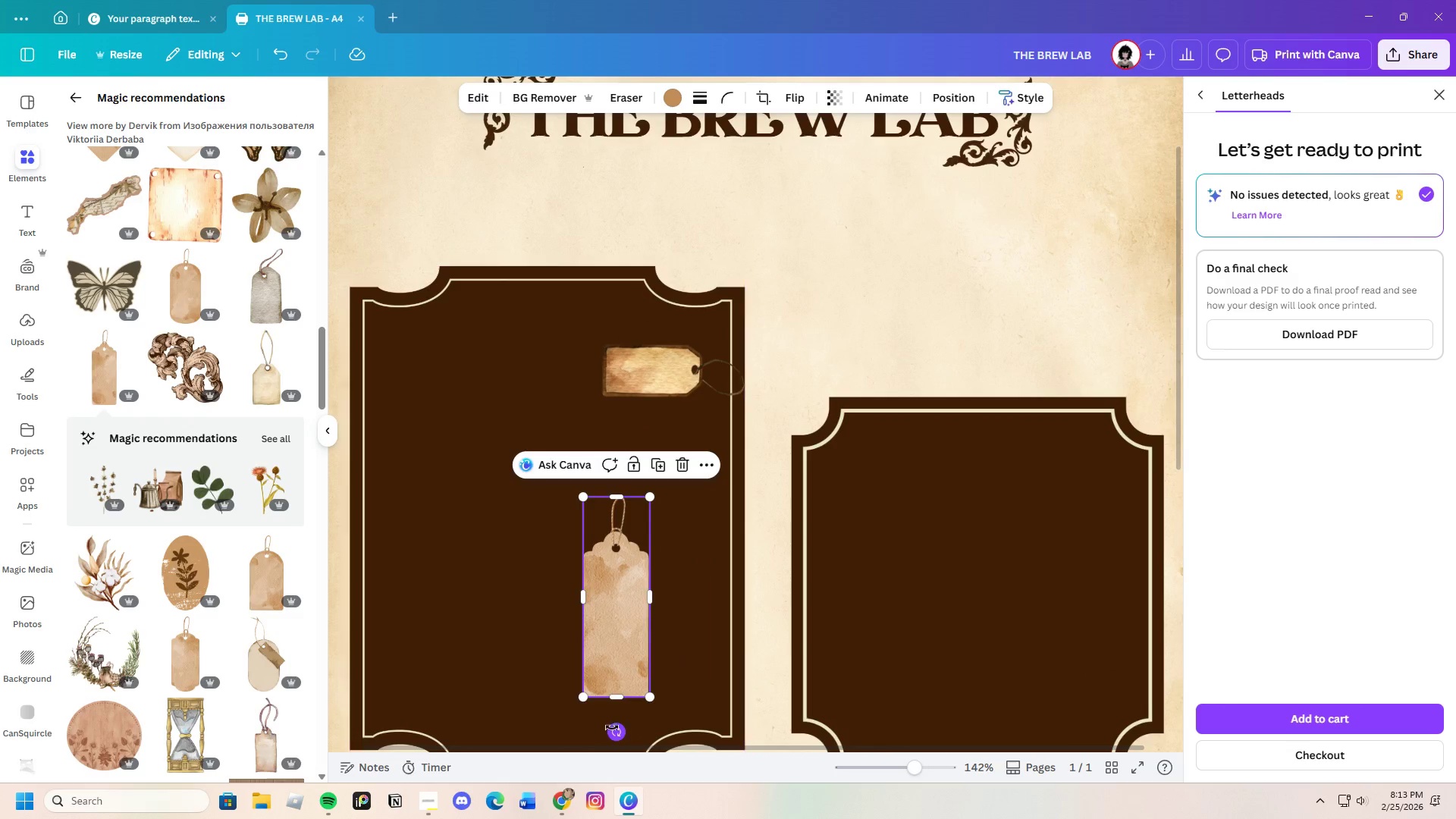 
left_click_drag(start_coordinate=[612, 730], to_coordinate=[506, 592])
 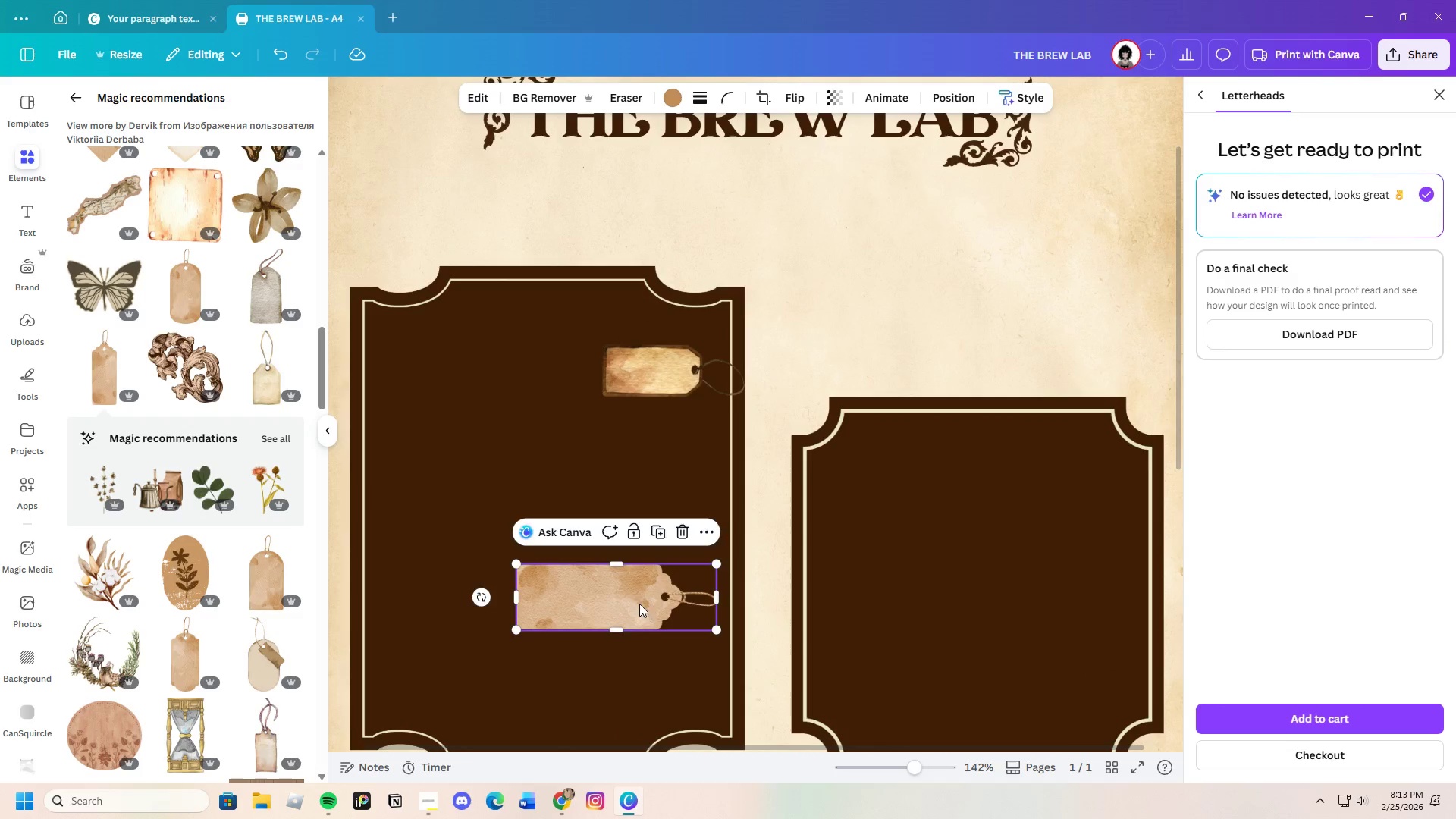 
left_click_drag(start_coordinate=[639, 604], to_coordinate=[693, 438])
 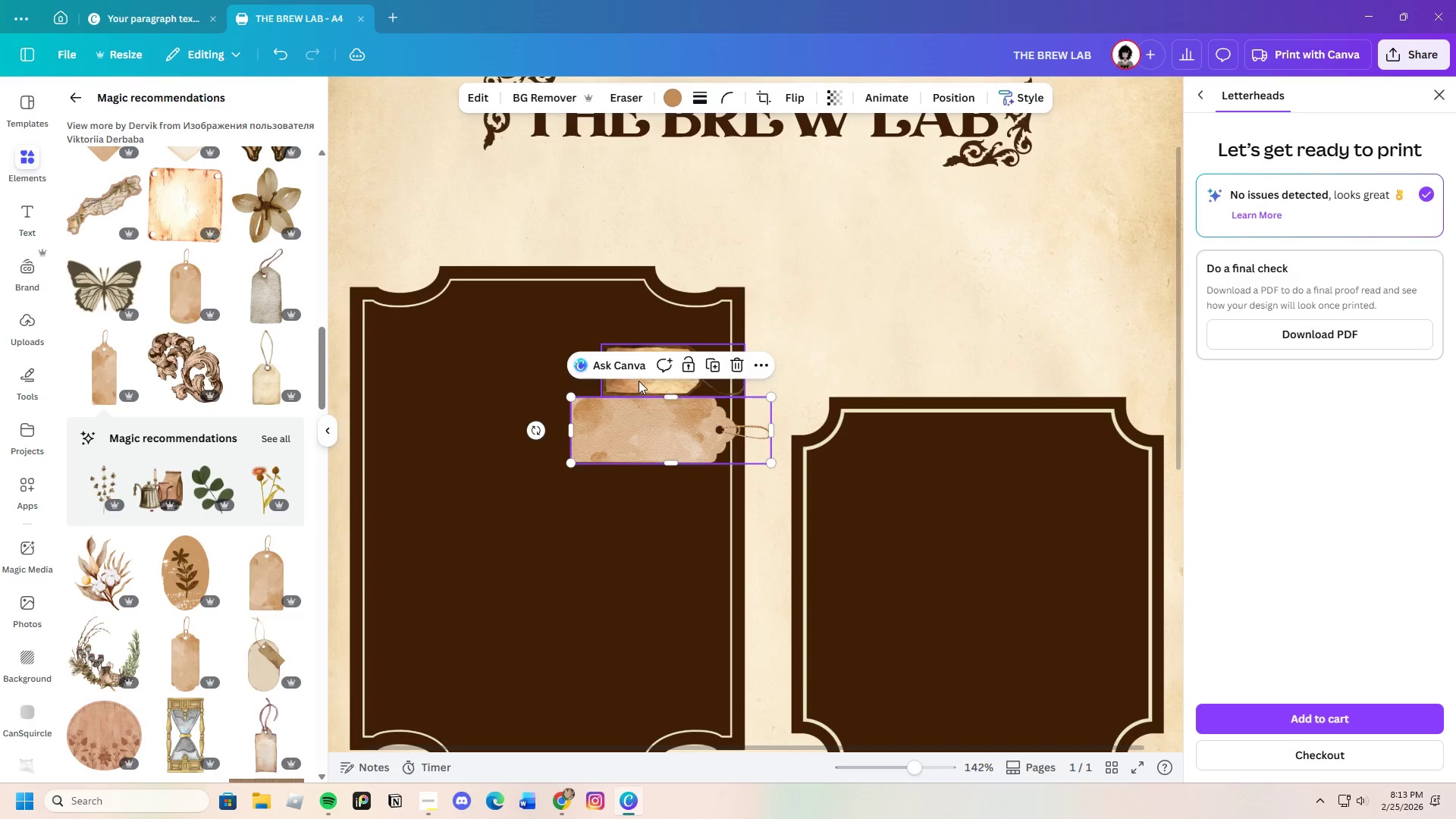 
left_click([639, 381])
 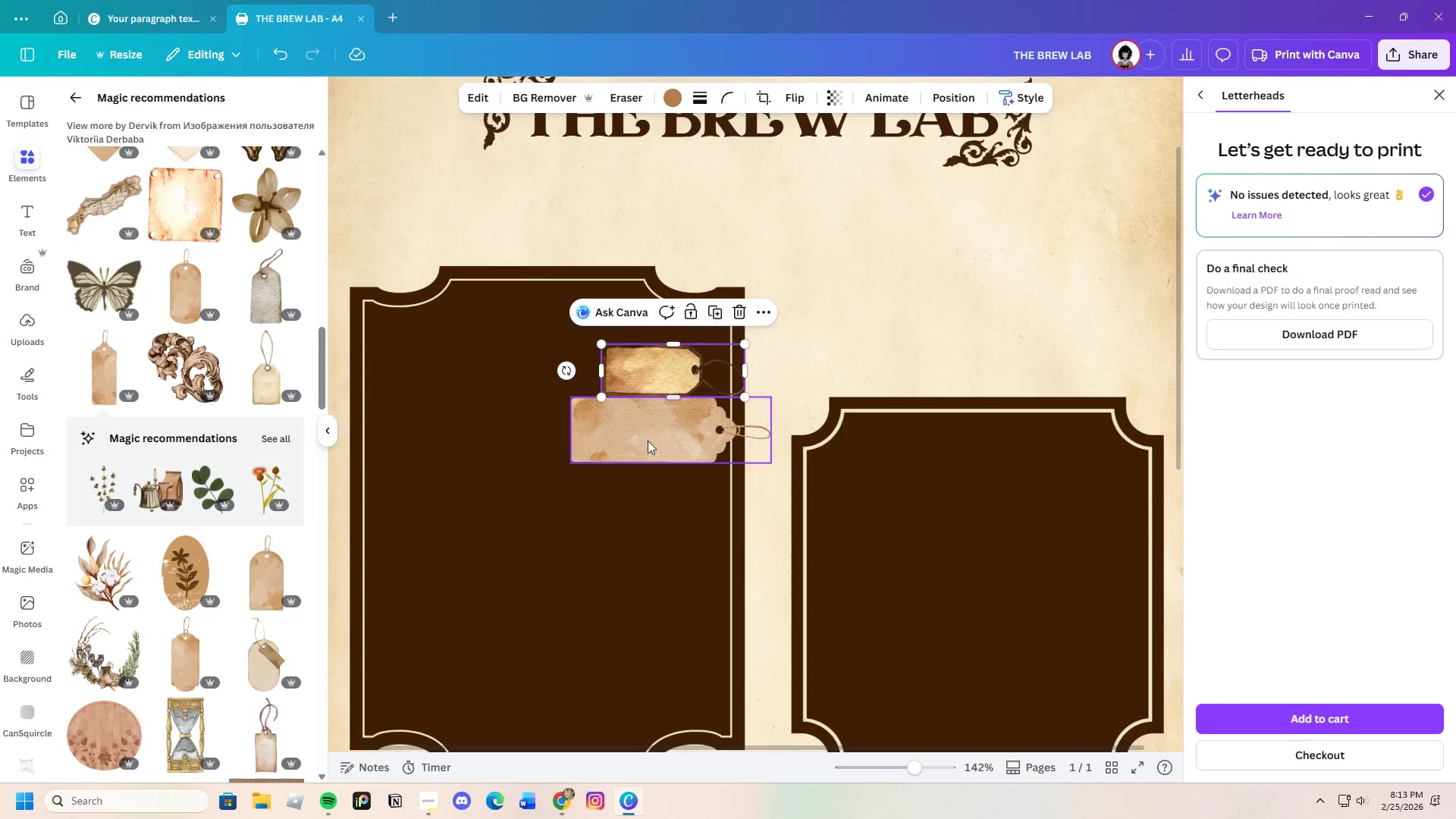 
left_click_drag(start_coordinate=[646, 453], to_coordinate=[654, 497])
 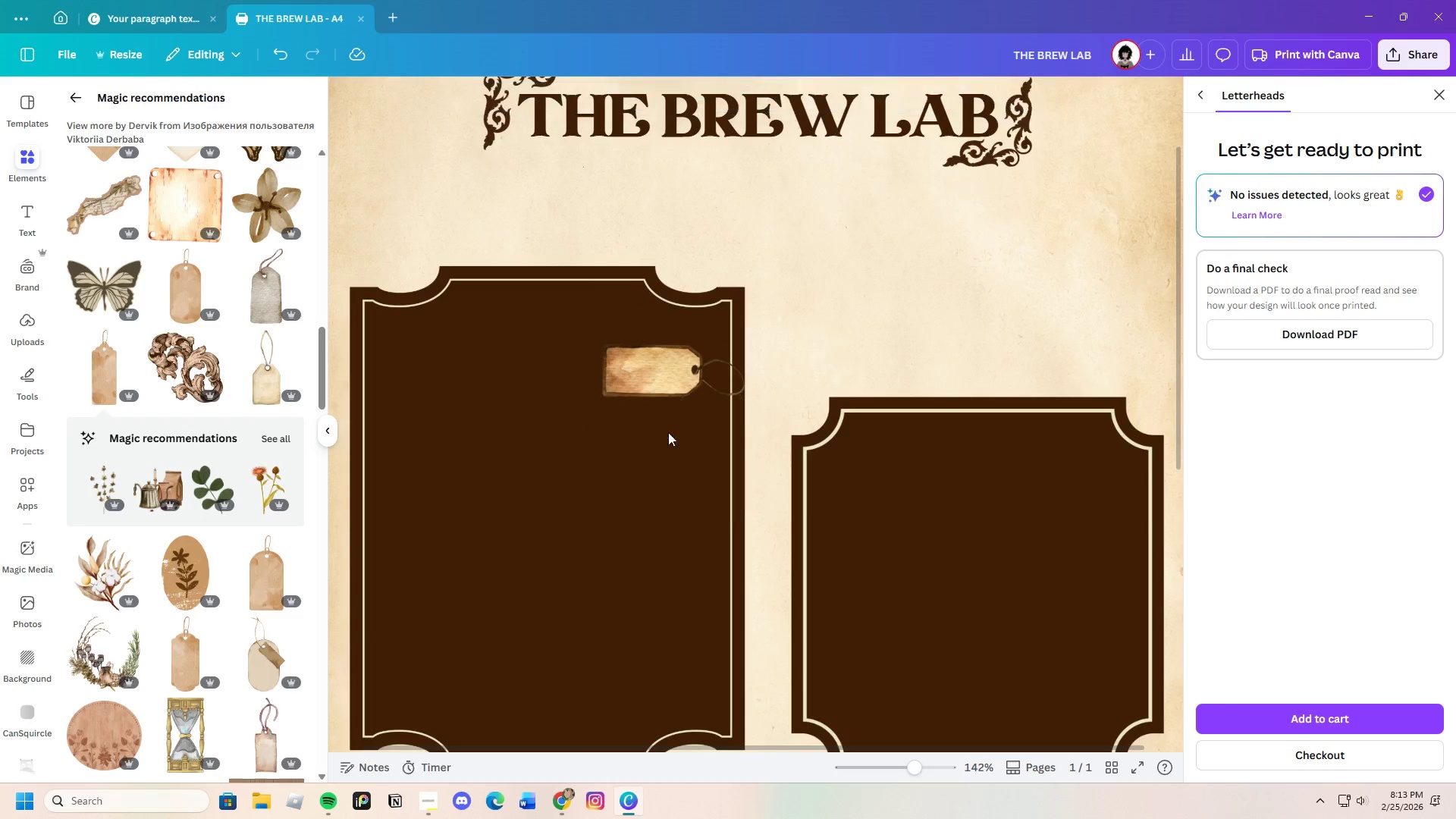 
scroll: coordinate [213, 675], scroll_direction: down, amount: 8.0
 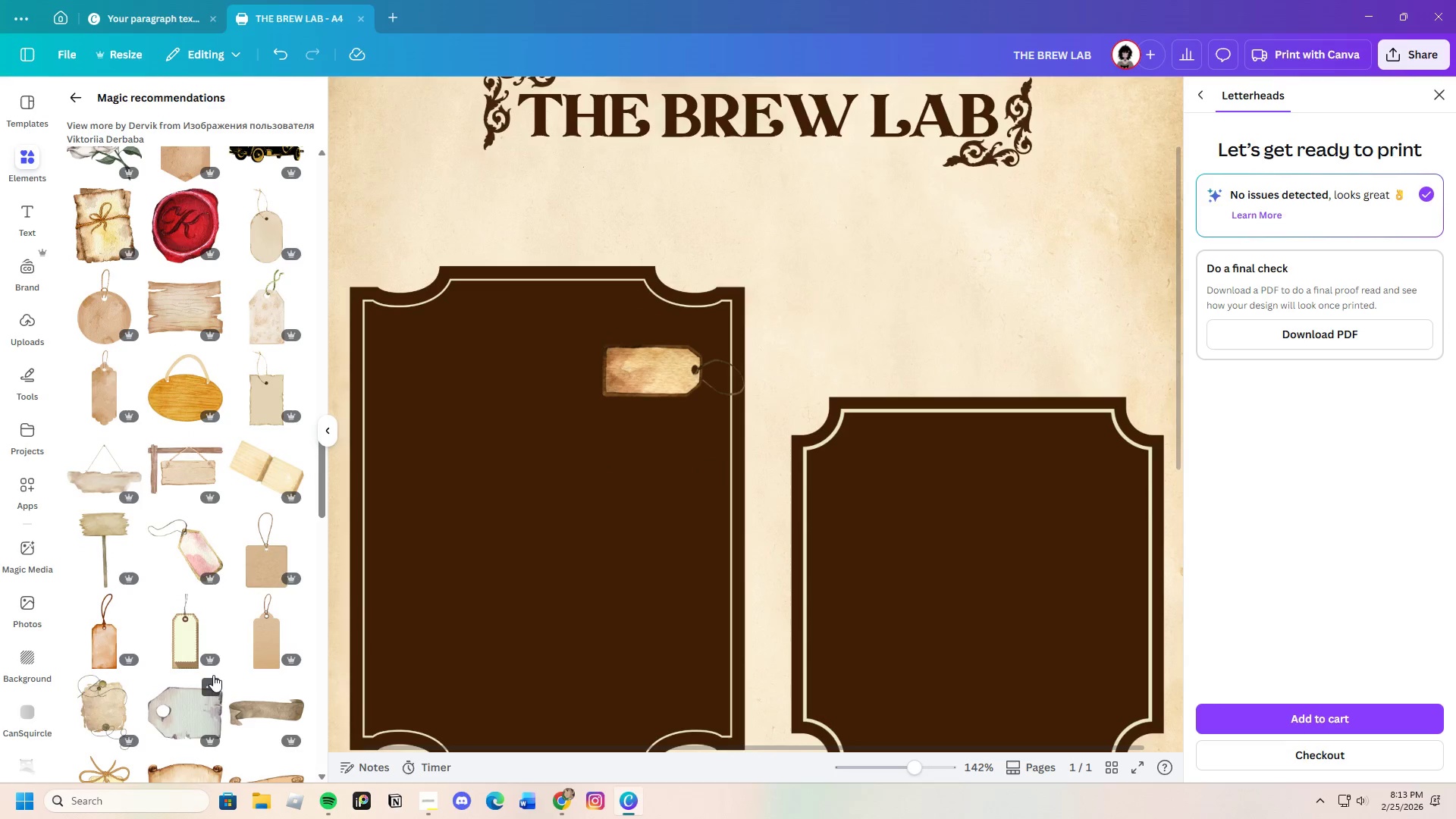 
left_click([177, 465])
 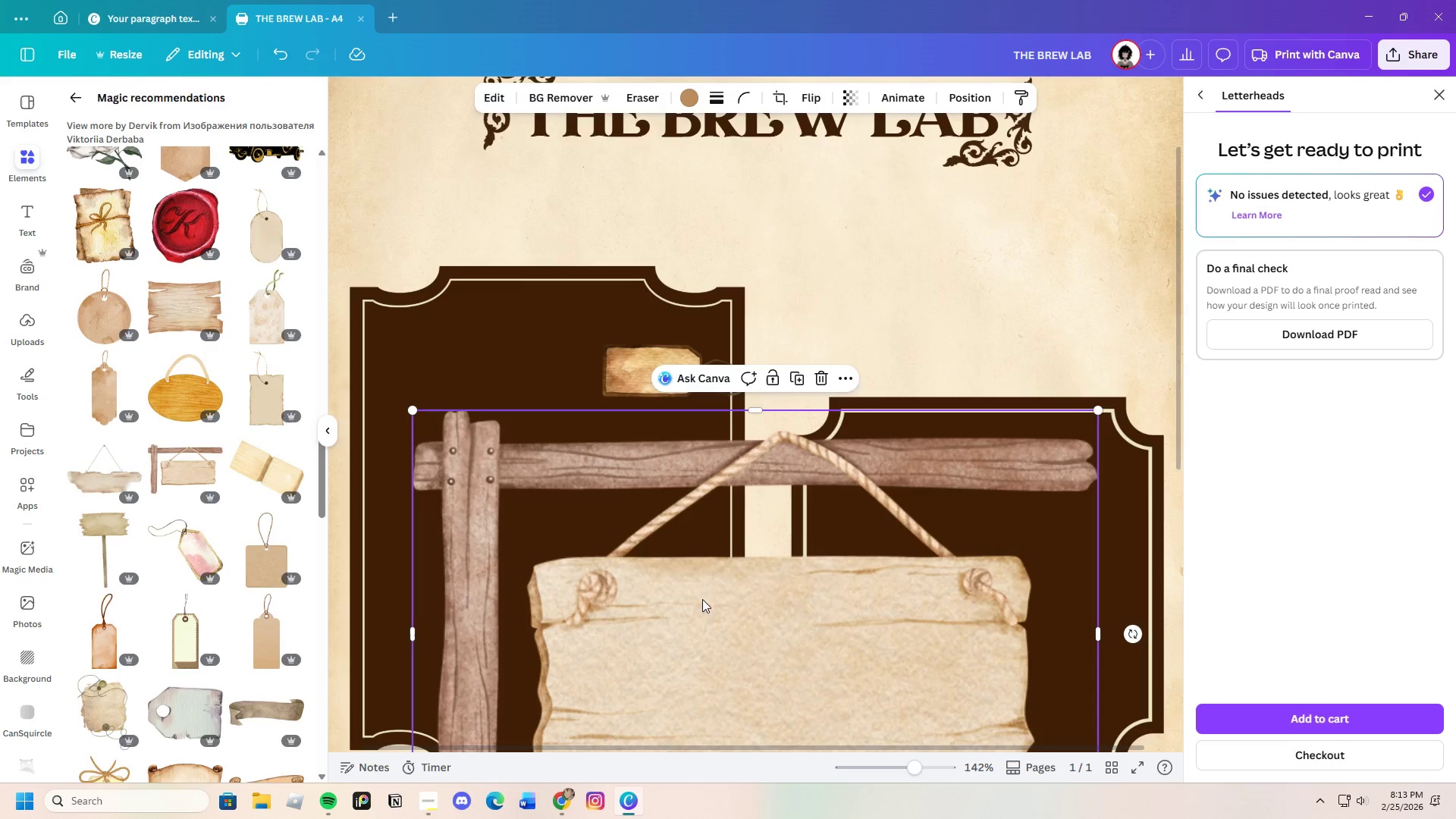 
scroll: coordinate [742, 575], scroll_direction: down, amount: 2.0
 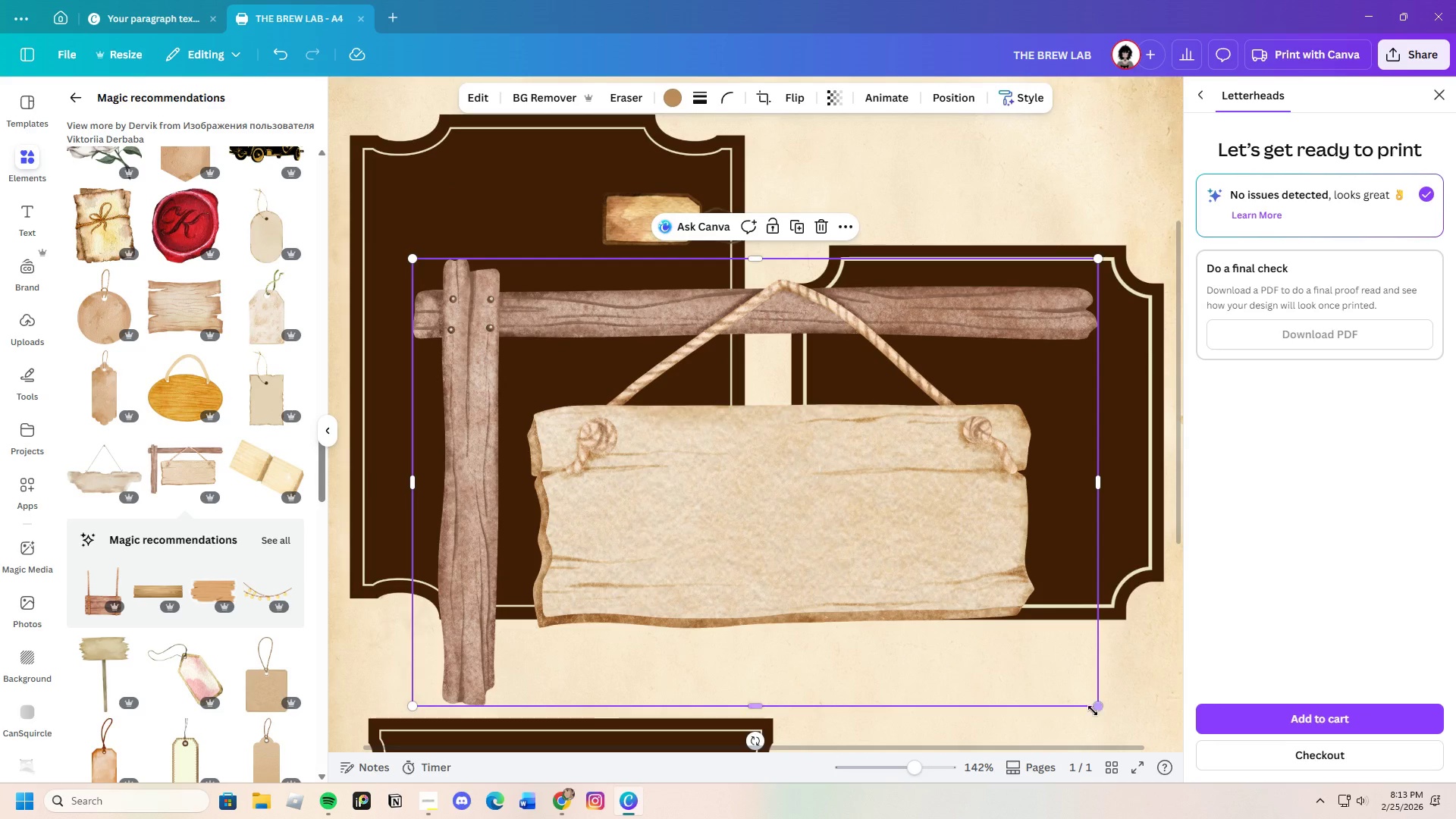 
left_click_drag(start_coordinate=[1097, 707], to_coordinate=[667, 372])
 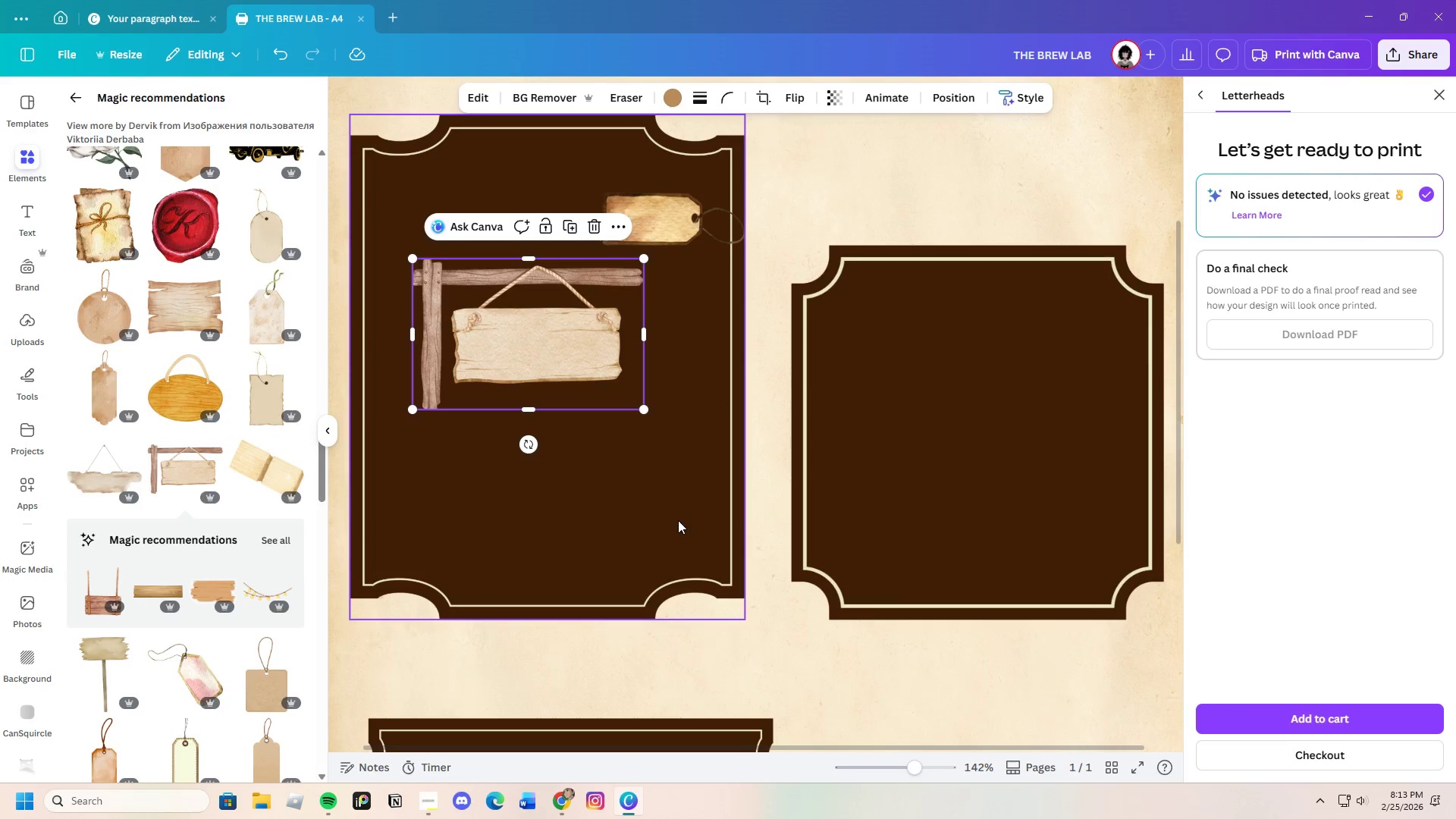 
scroll: coordinate [678, 521], scroll_direction: up, amount: 3.0
 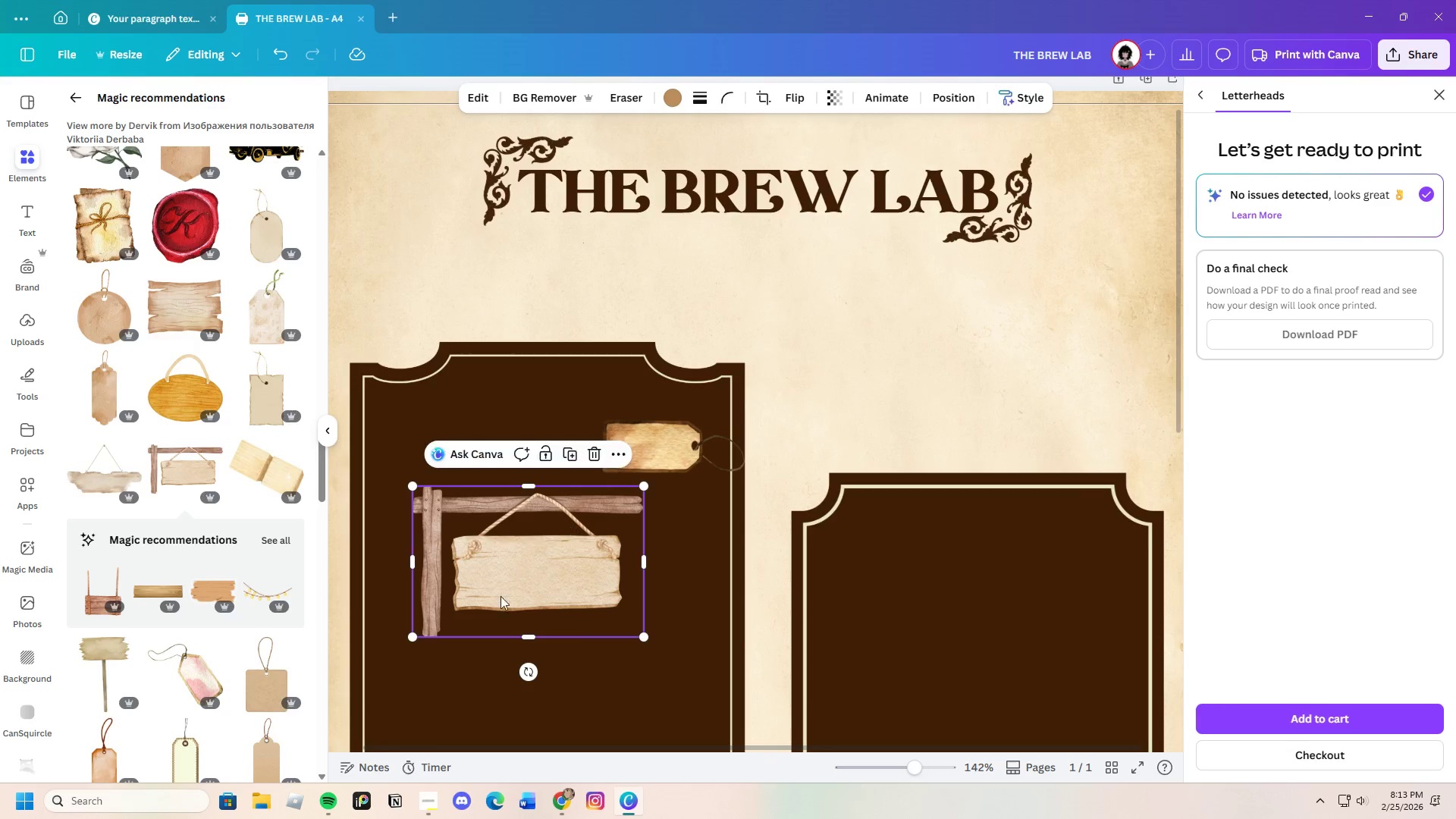 
left_click_drag(start_coordinate=[498, 604], to_coordinate=[425, 376])
 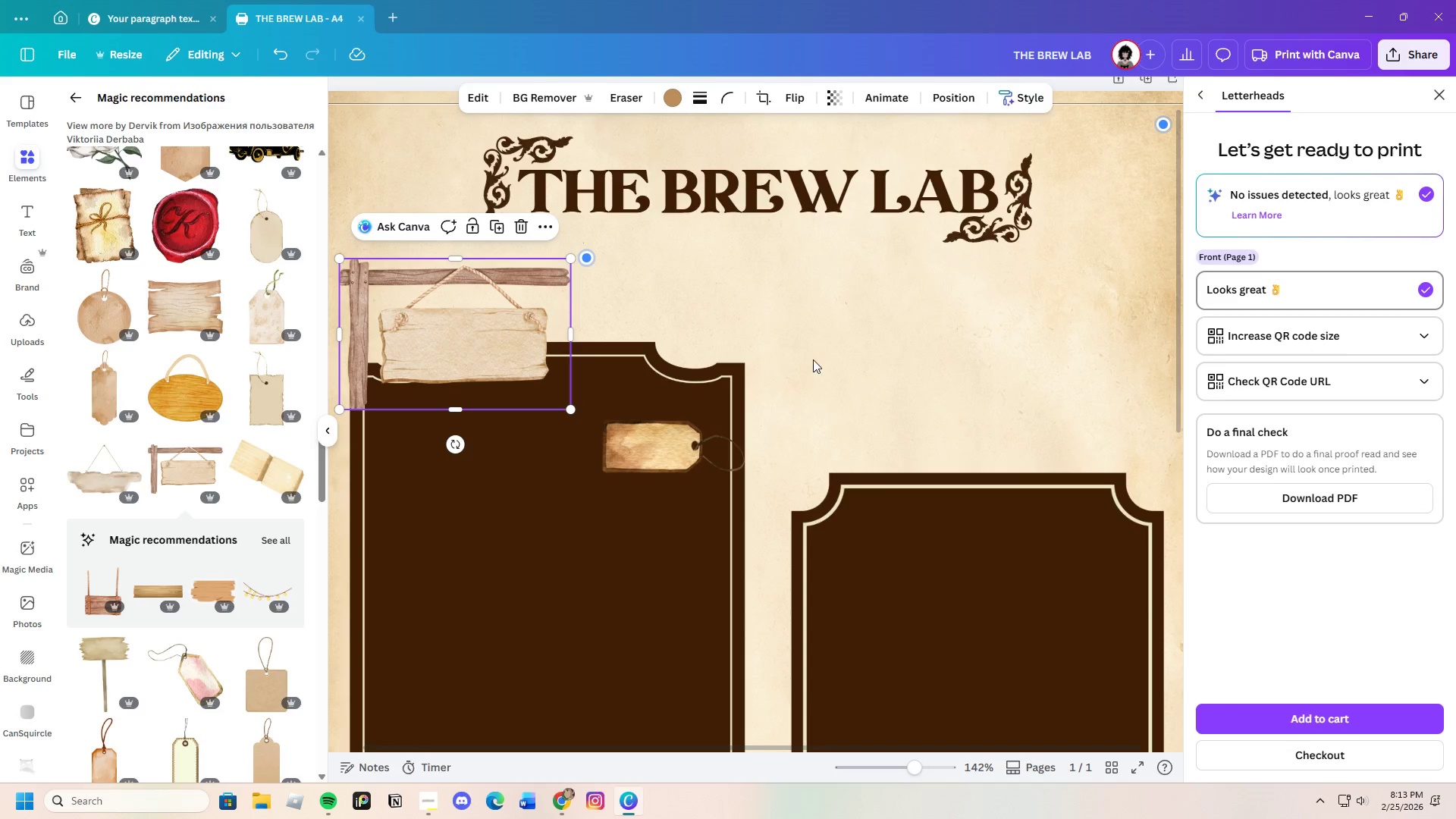 
left_click([813, 359])
 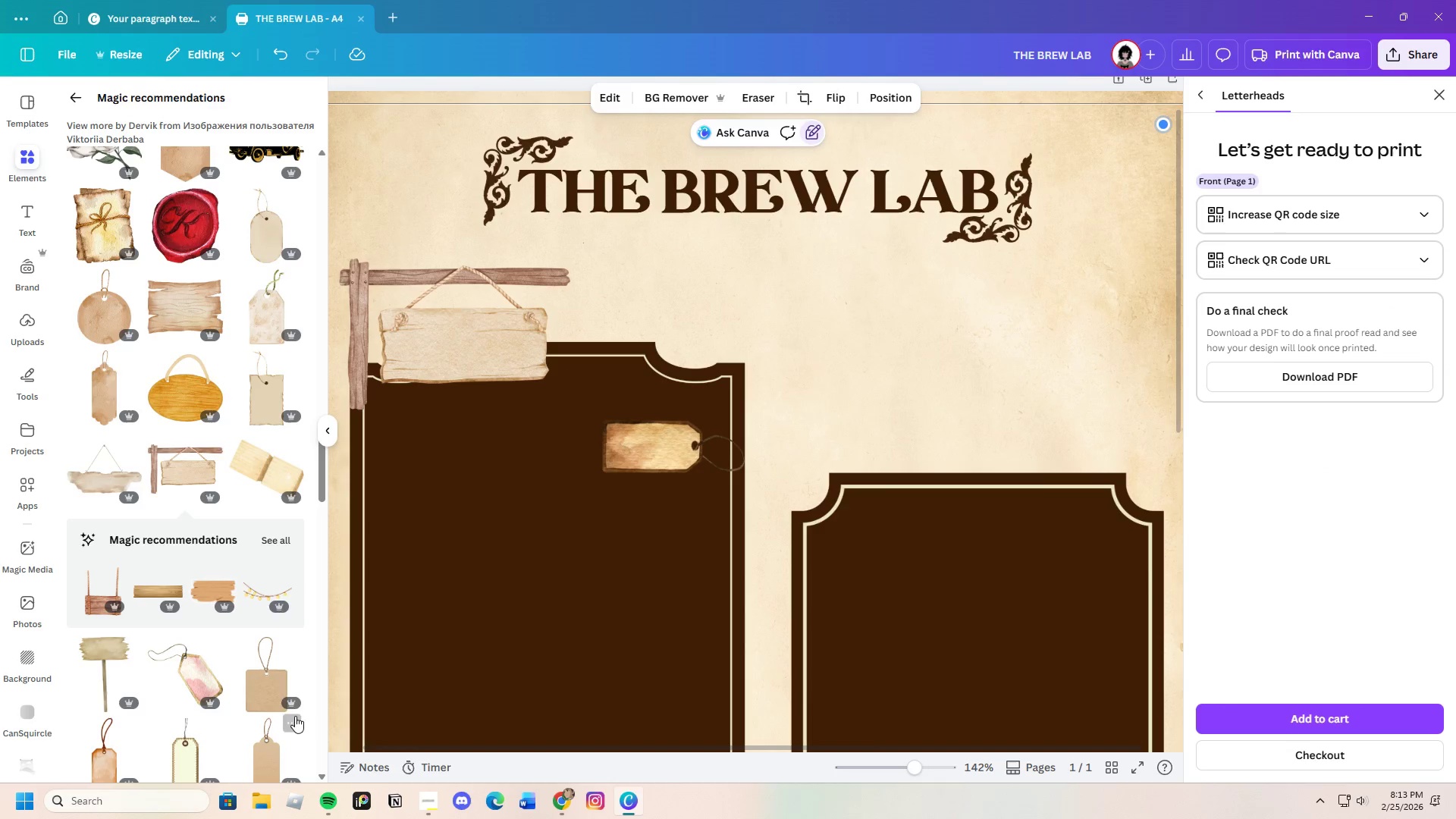 
left_click([267, 536])
 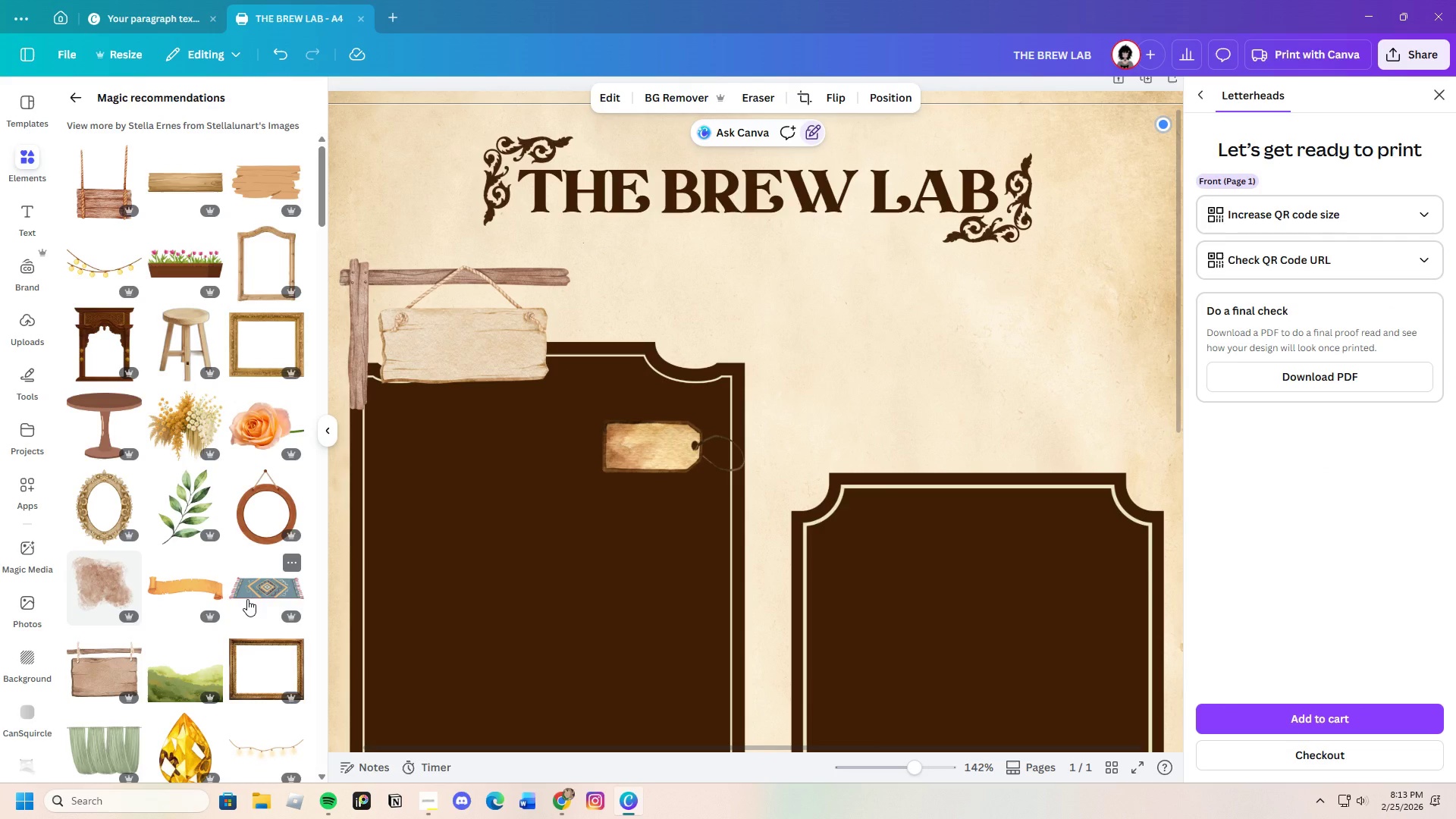 
scroll: coordinate [247, 592], scroll_direction: down, amount: 2.0
 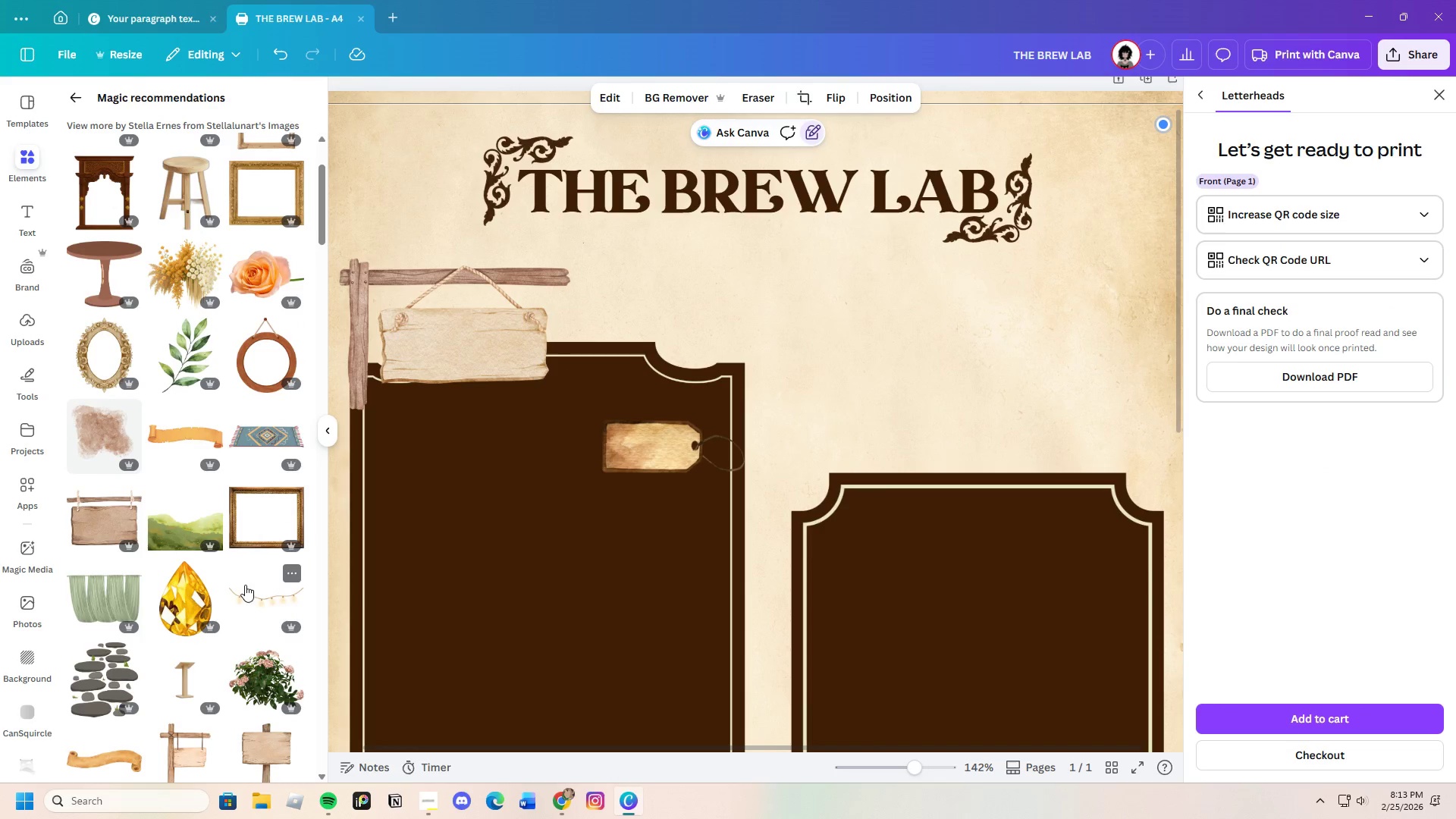 
left_click([497, 309])
 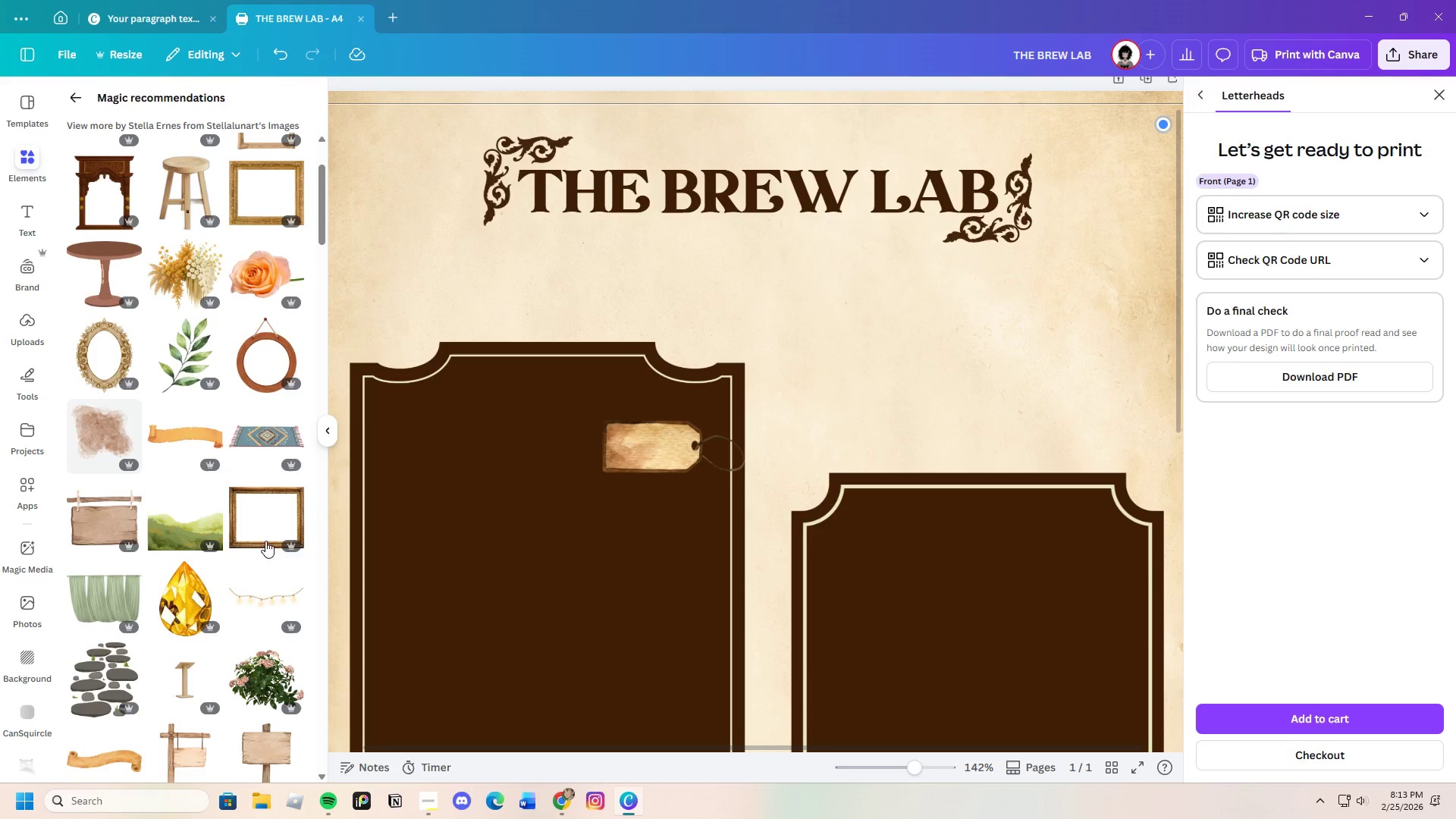 
scroll: coordinate [221, 653], scroll_direction: down, amount: 13.0
 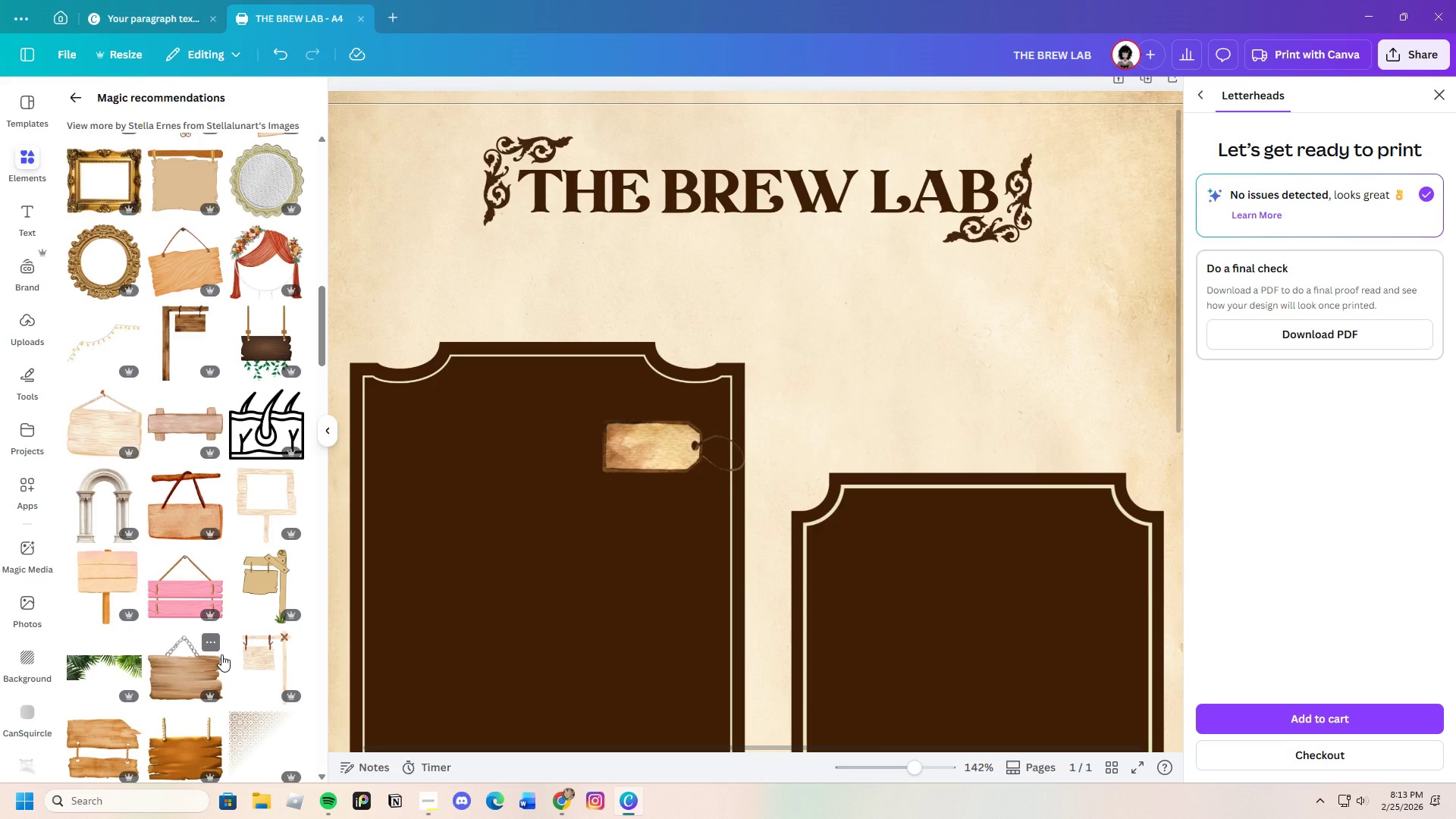 
scroll: coordinate [220, 657], scroll_direction: down, amount: 9.0
 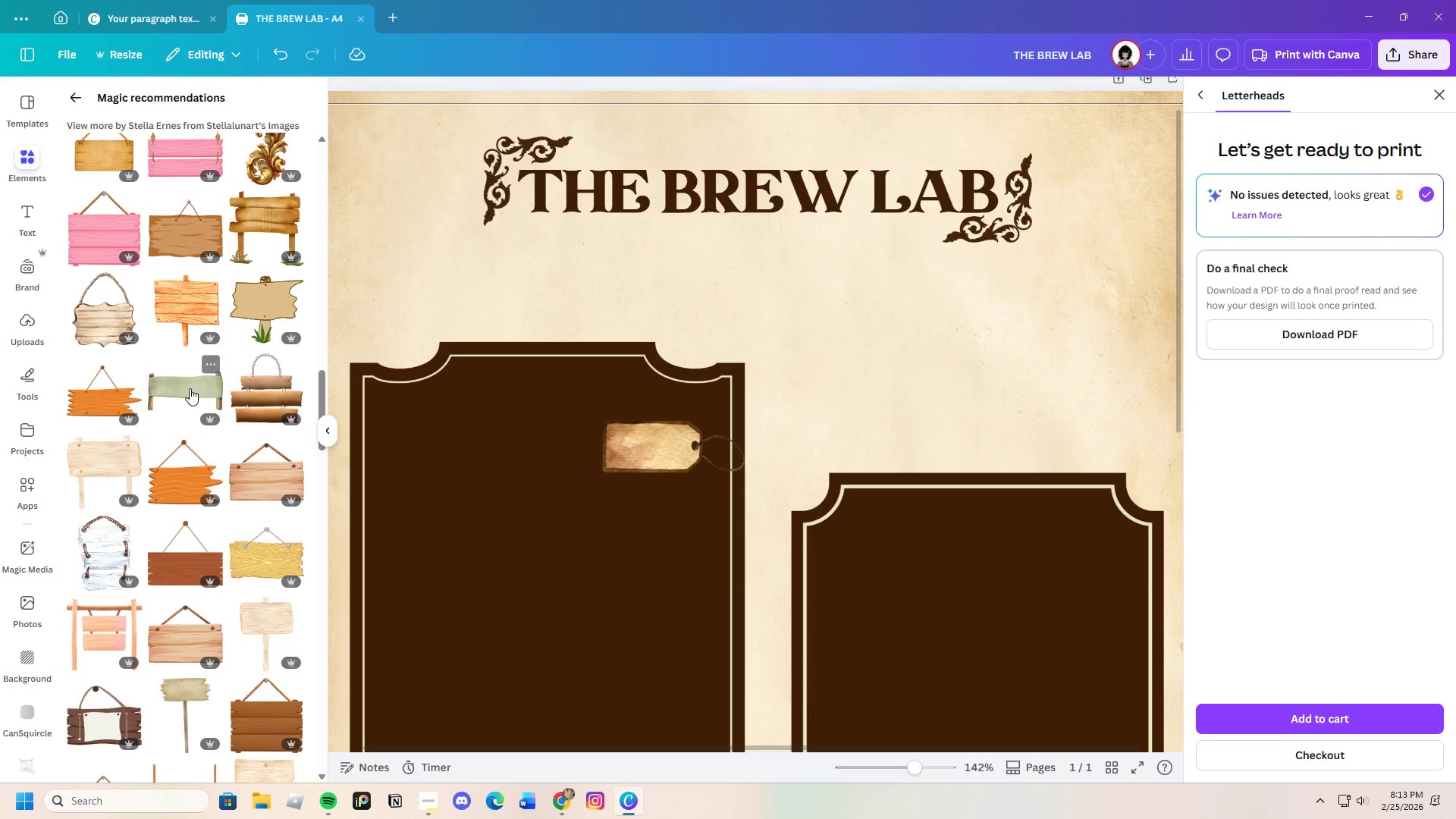 
left_click([190, 388])
 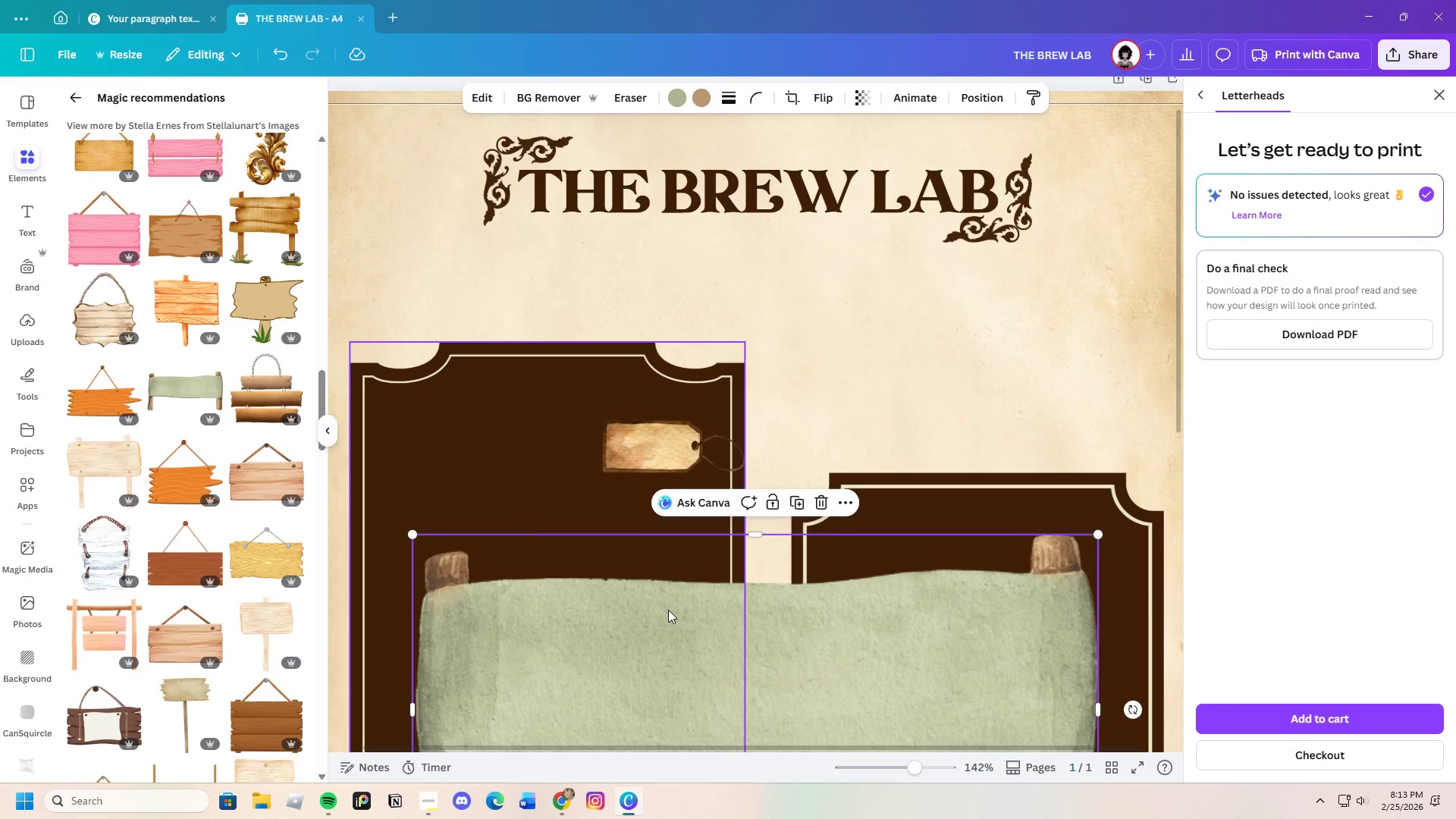 
scroll: coordinate [668, 610], scroll_direction: down, amount: 2.0
 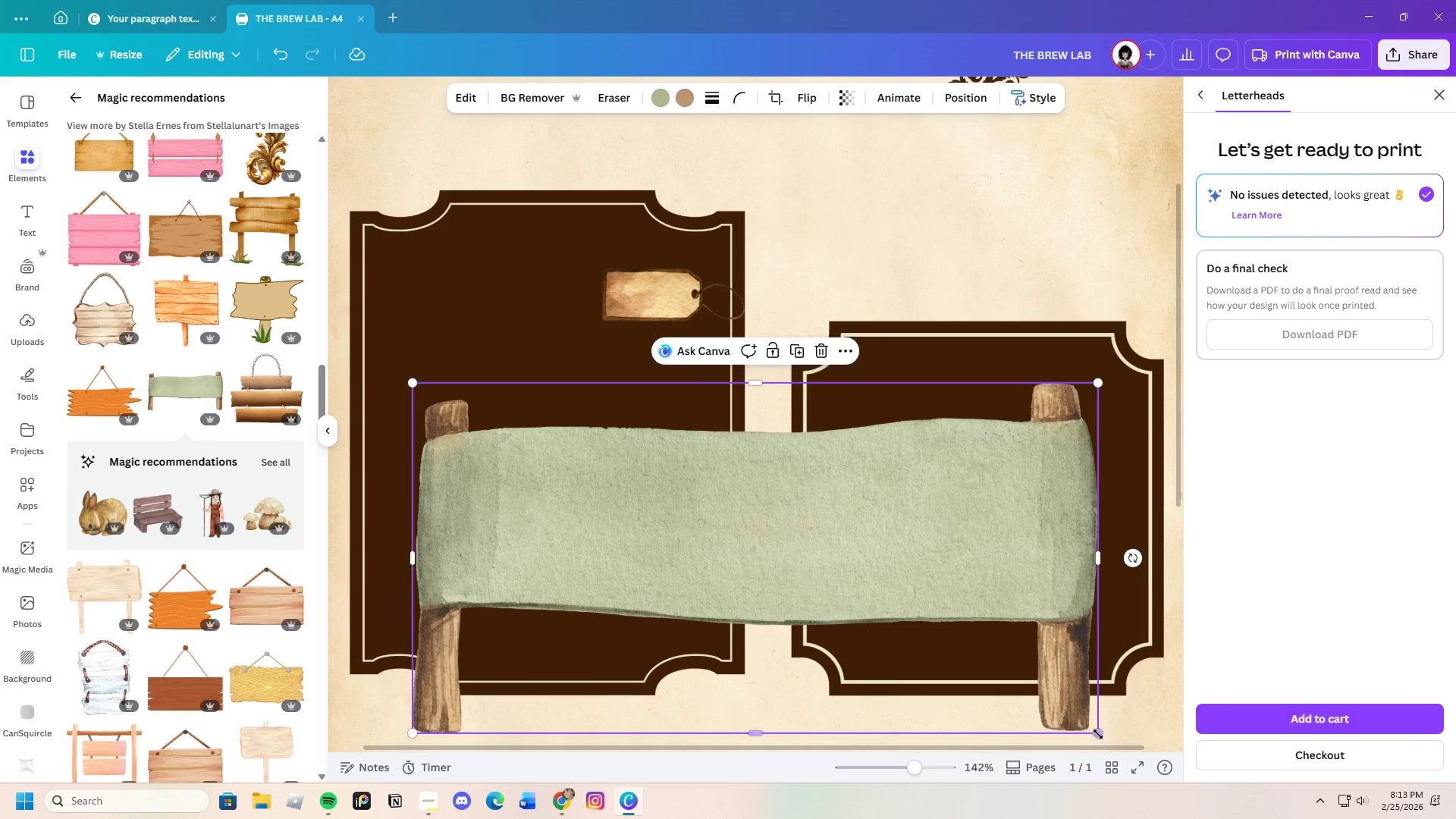 
left_click_drag(start_coordinate=[1099, 734], to_coordinate=[714, 464])
 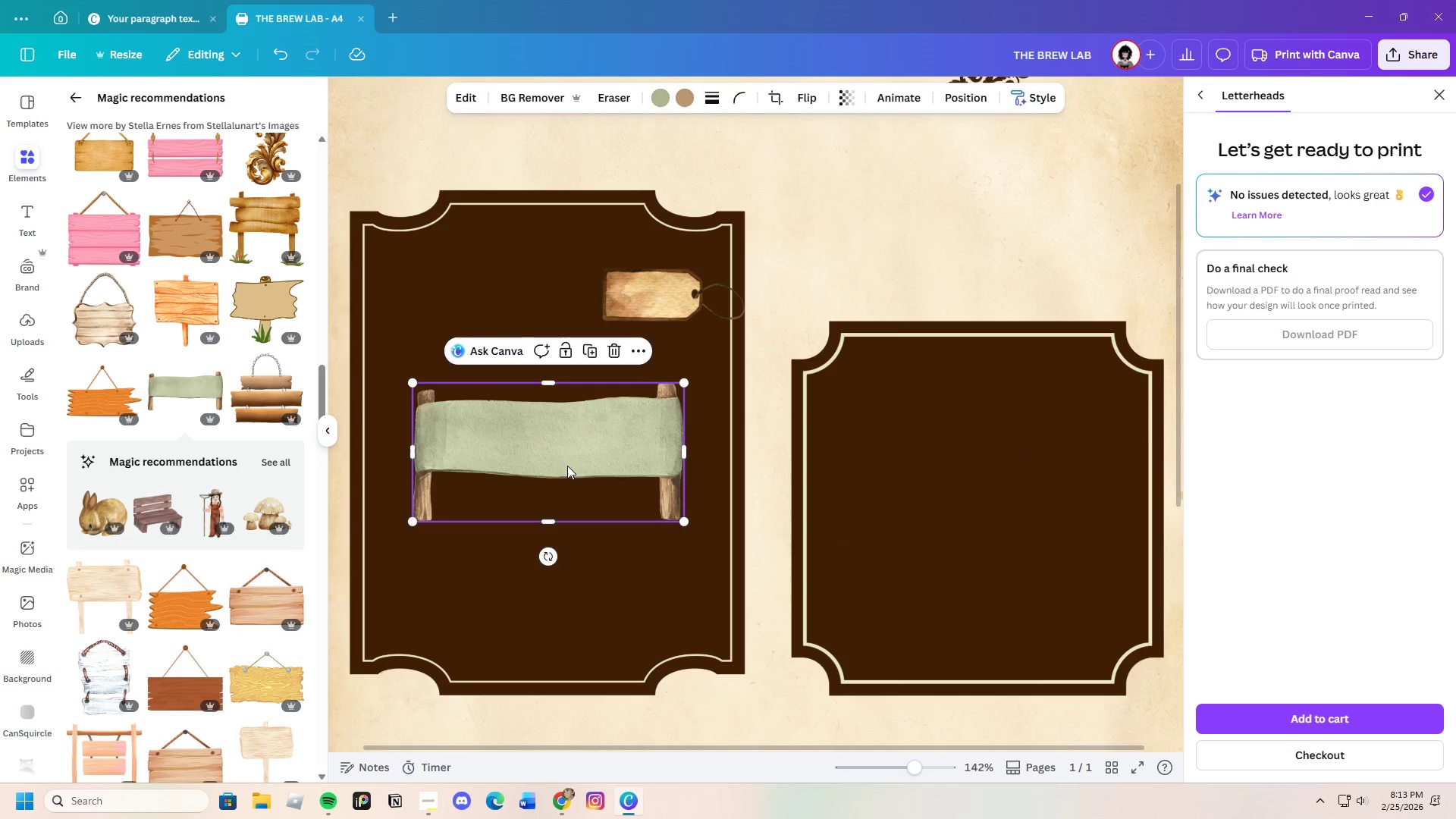 
left_click_drag(start_coordinate=[567, 466], to_coordinate=[549, 185])
 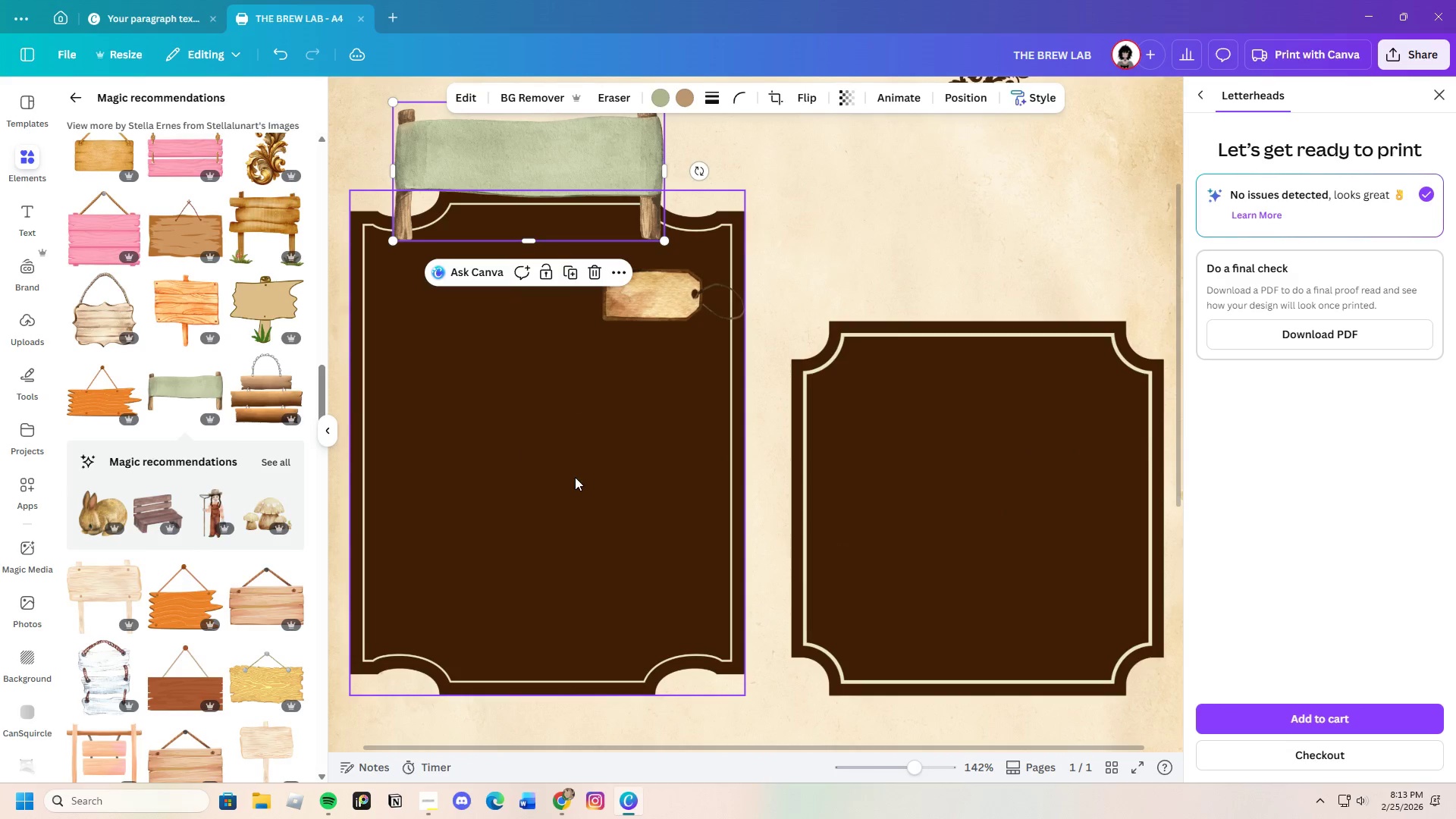 
scroll: coordinate [575, 481], scroll_direction: up, amount: 2.0
 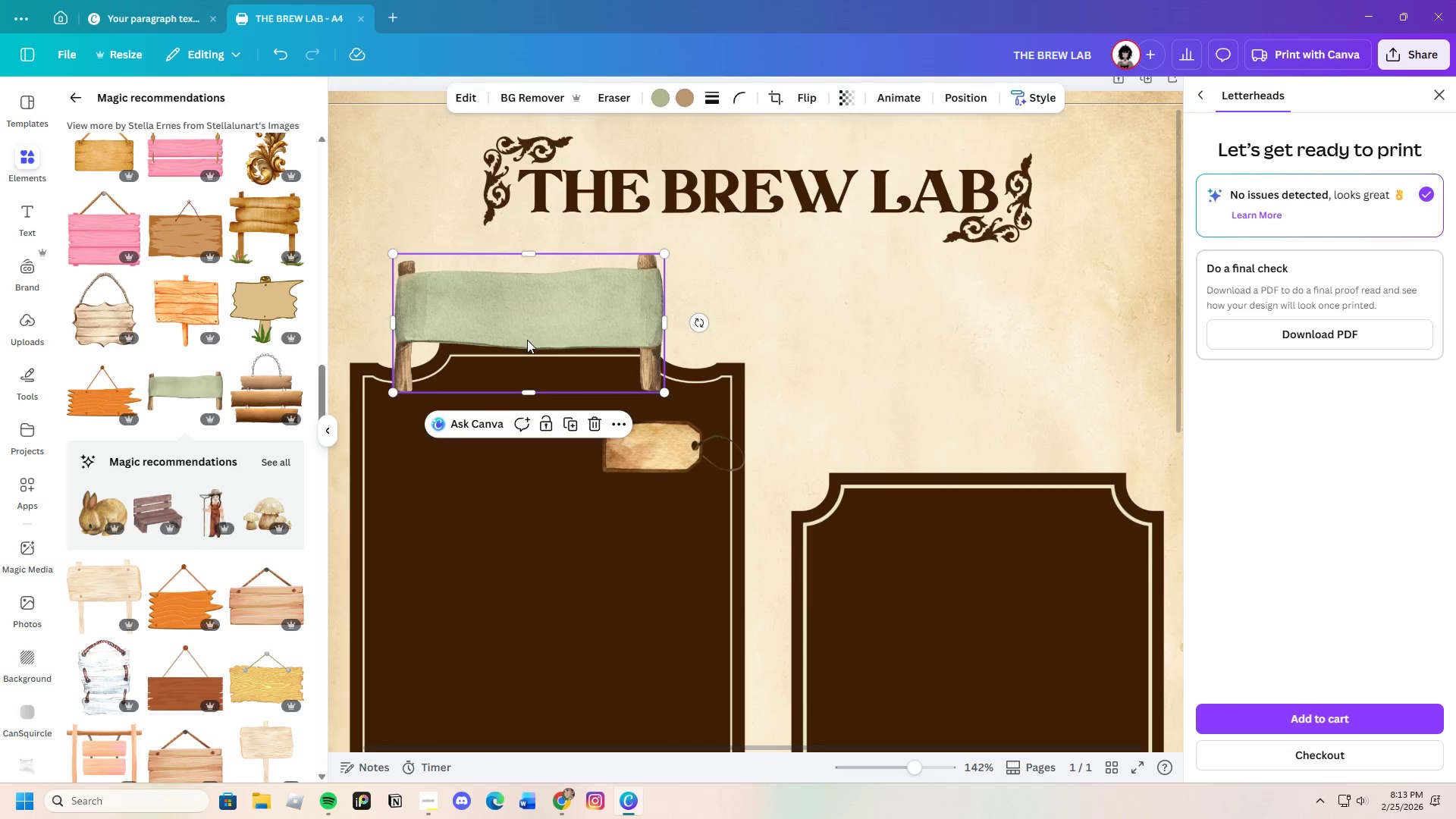 
left_click_drag(start_coordinate=[528, 337], to_coordinate=[548, 350])
 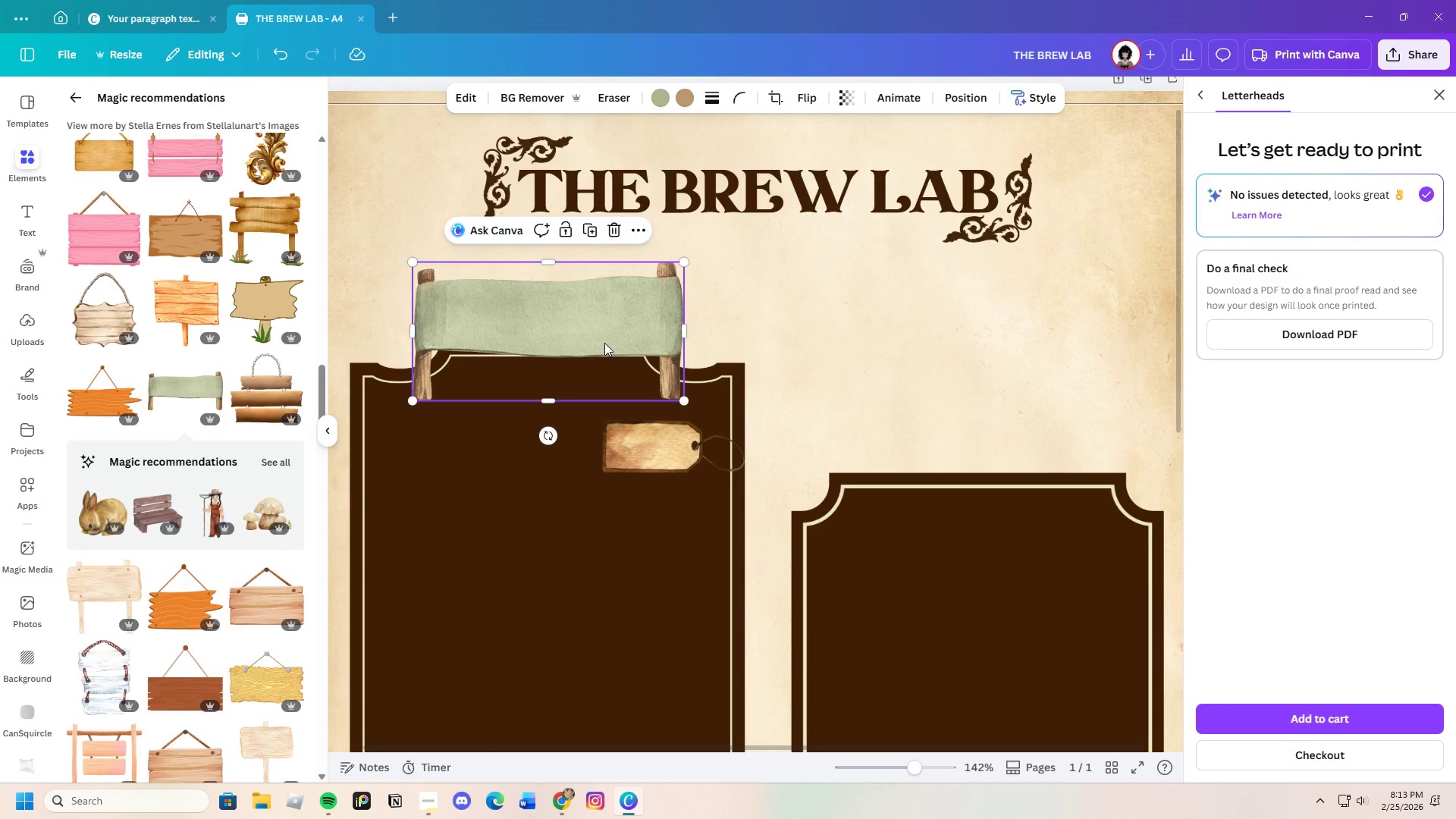 
left_click_drag(start_coordinate=[598, 331], to_coordinate=[601, 306])
 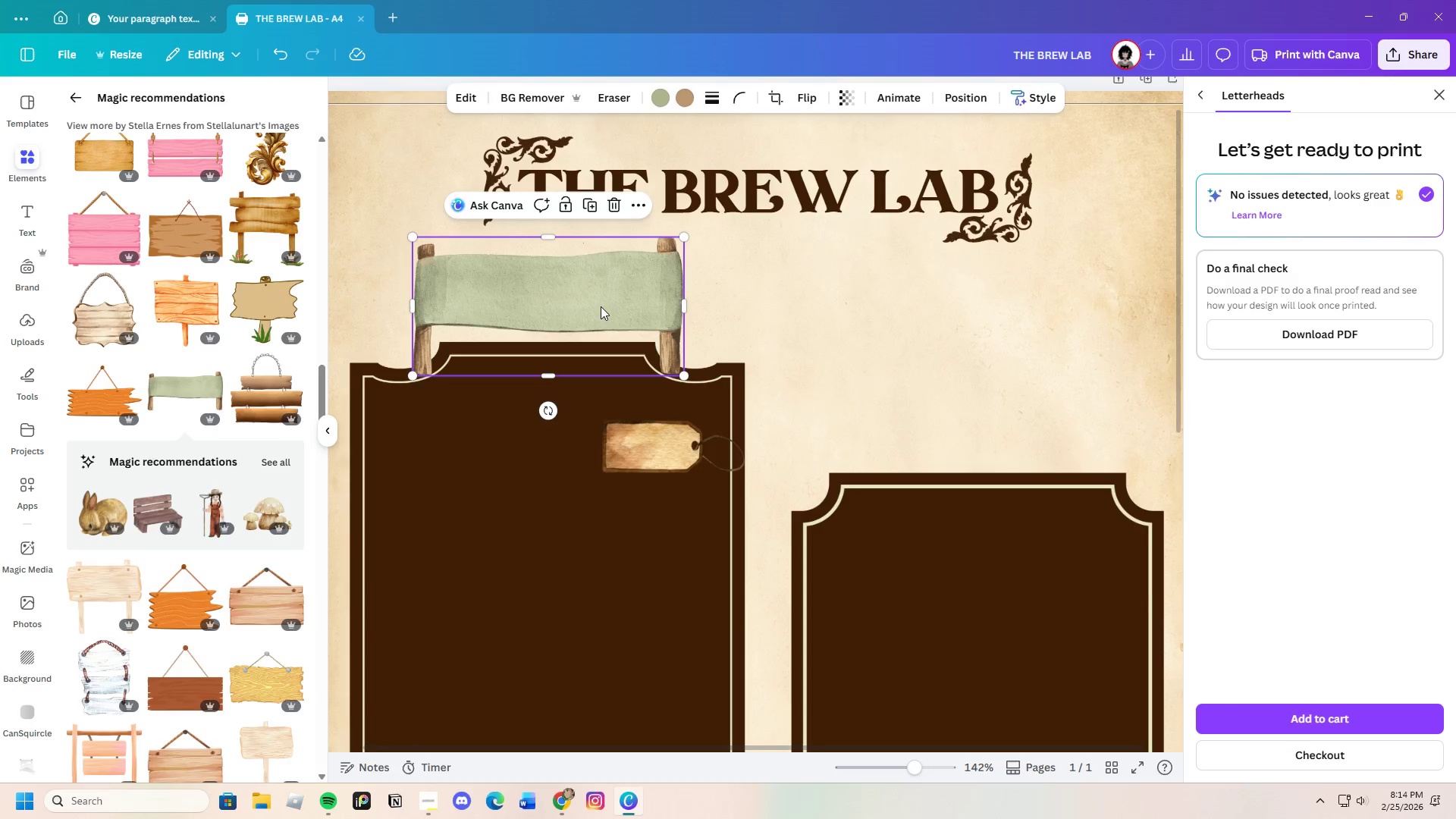 
right_click([601, 306])
 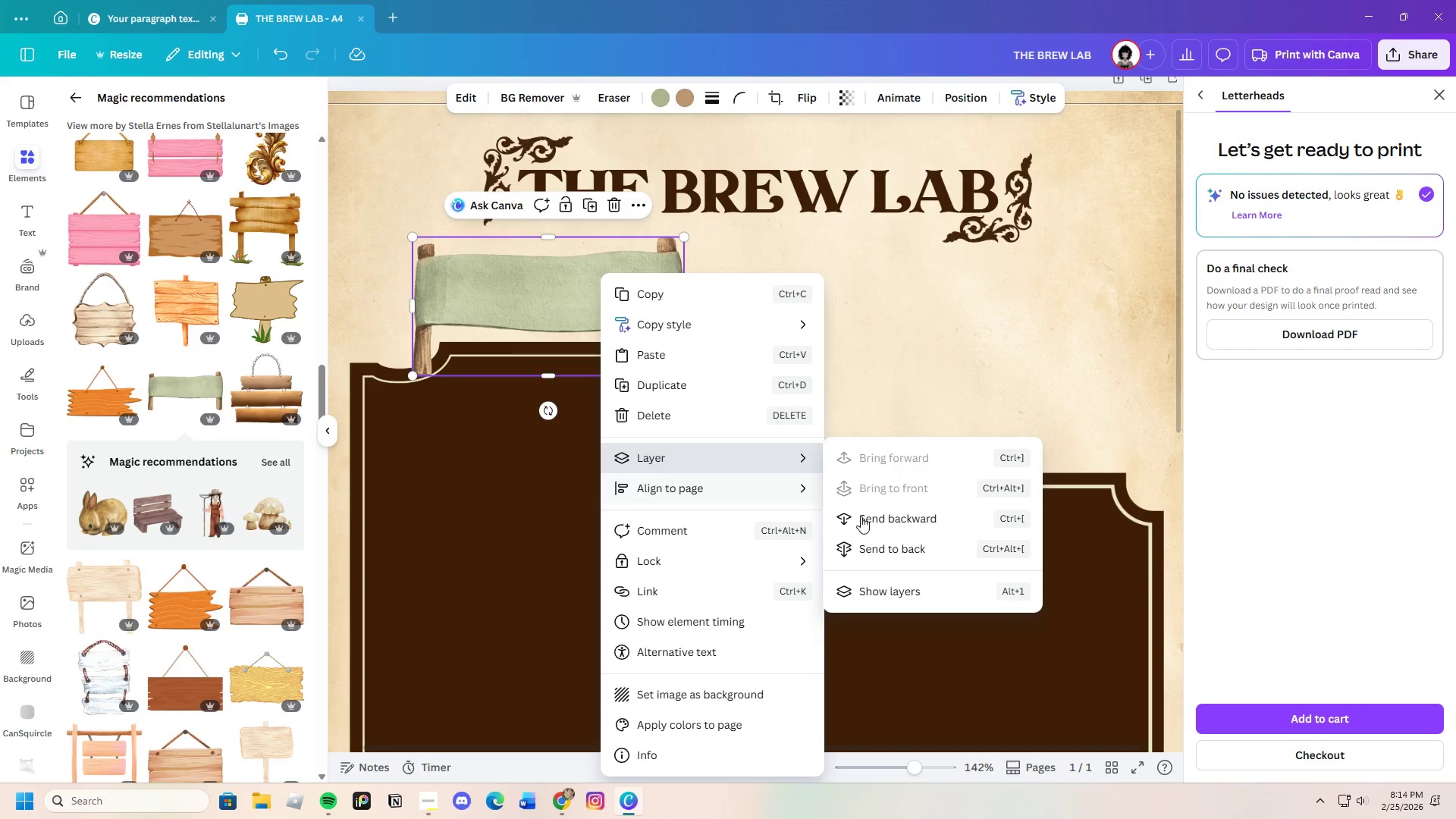 
left_click([877, 520])
 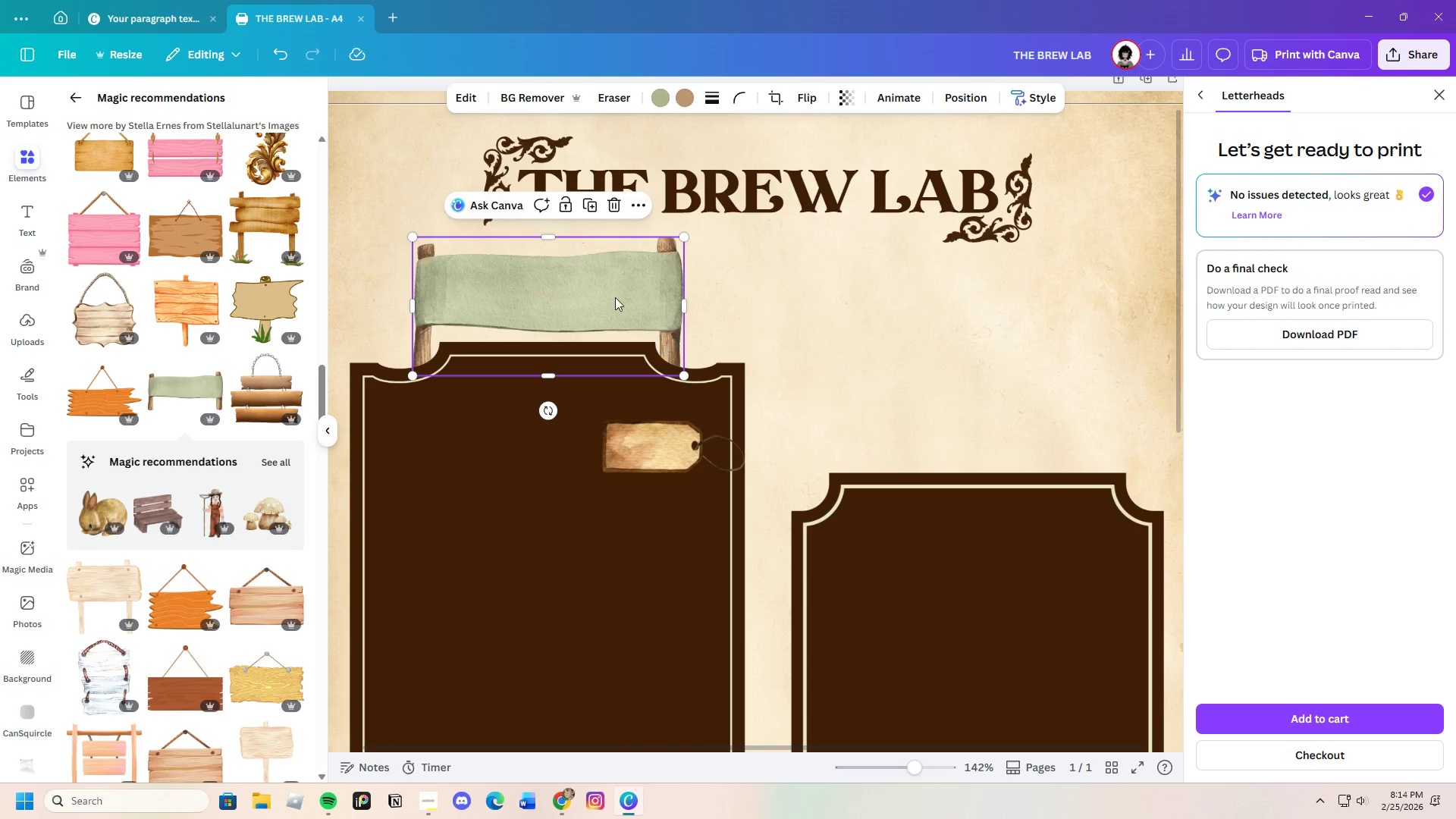 
left_click_drag(start_coordinate=[615, 297], to_coordinate=[620, 319])
 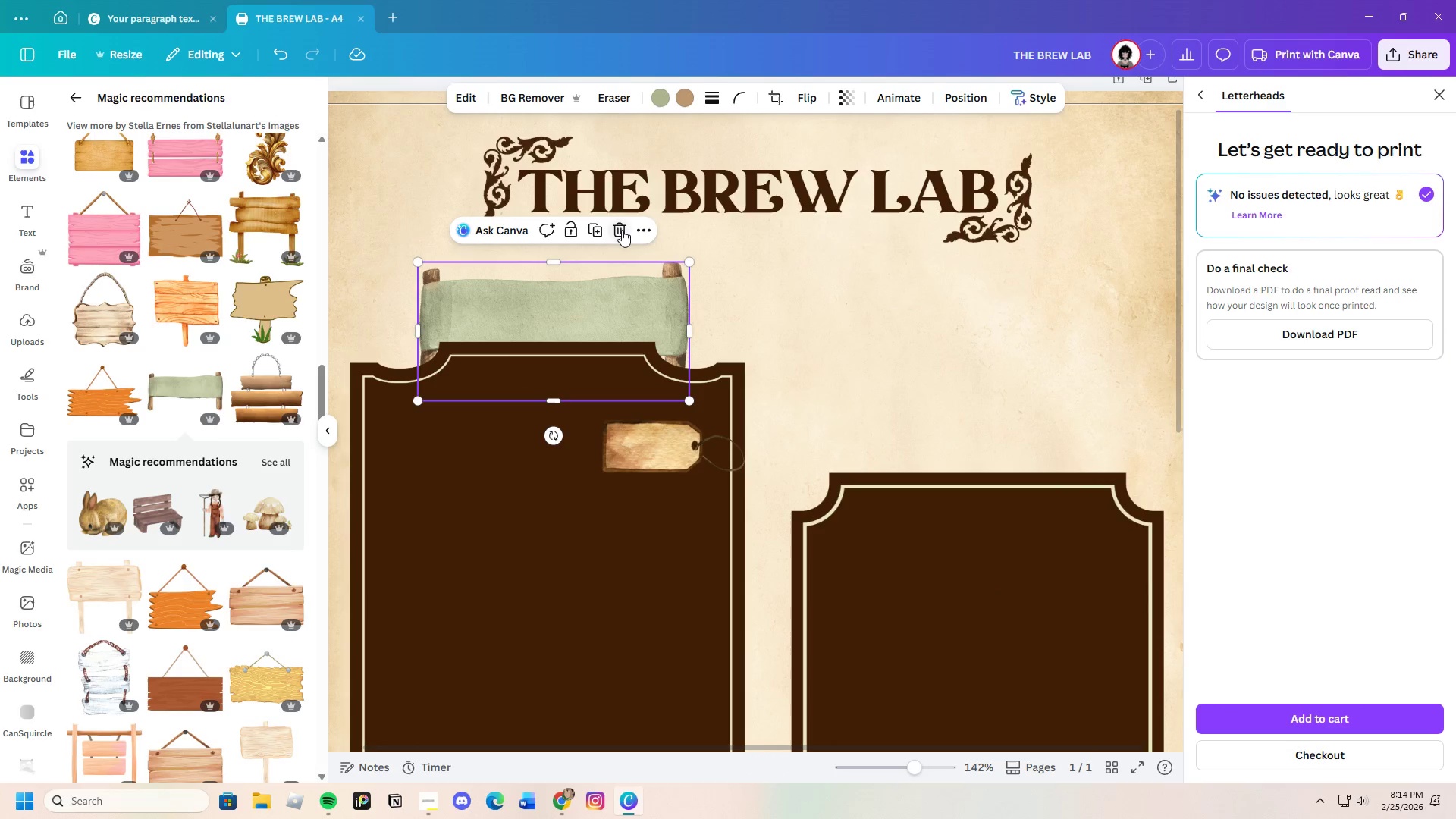 
left_click([621, 230])
 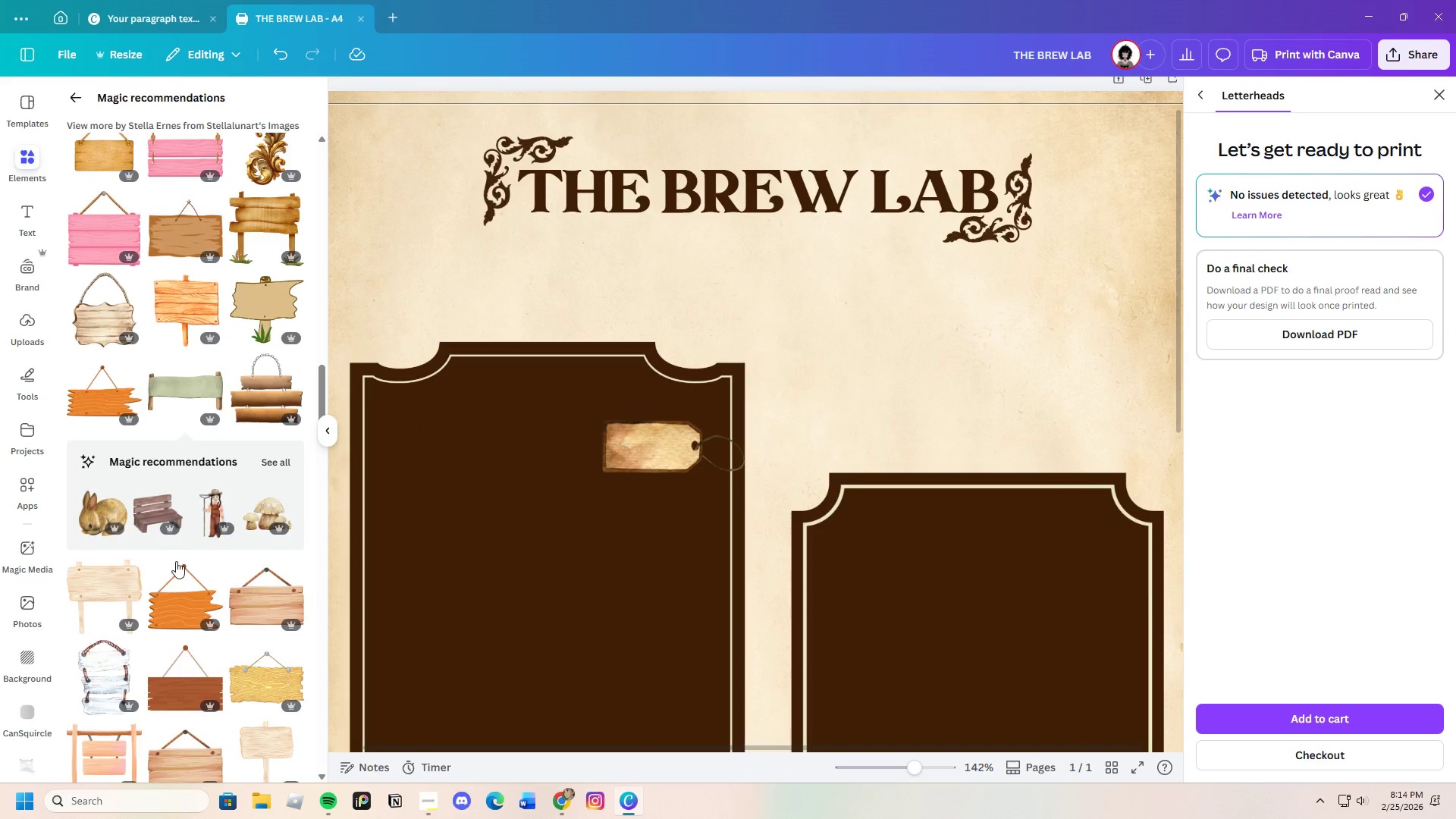 
scroll: coordinate [174, 585], scroll_direction: down, amount: 4.0
 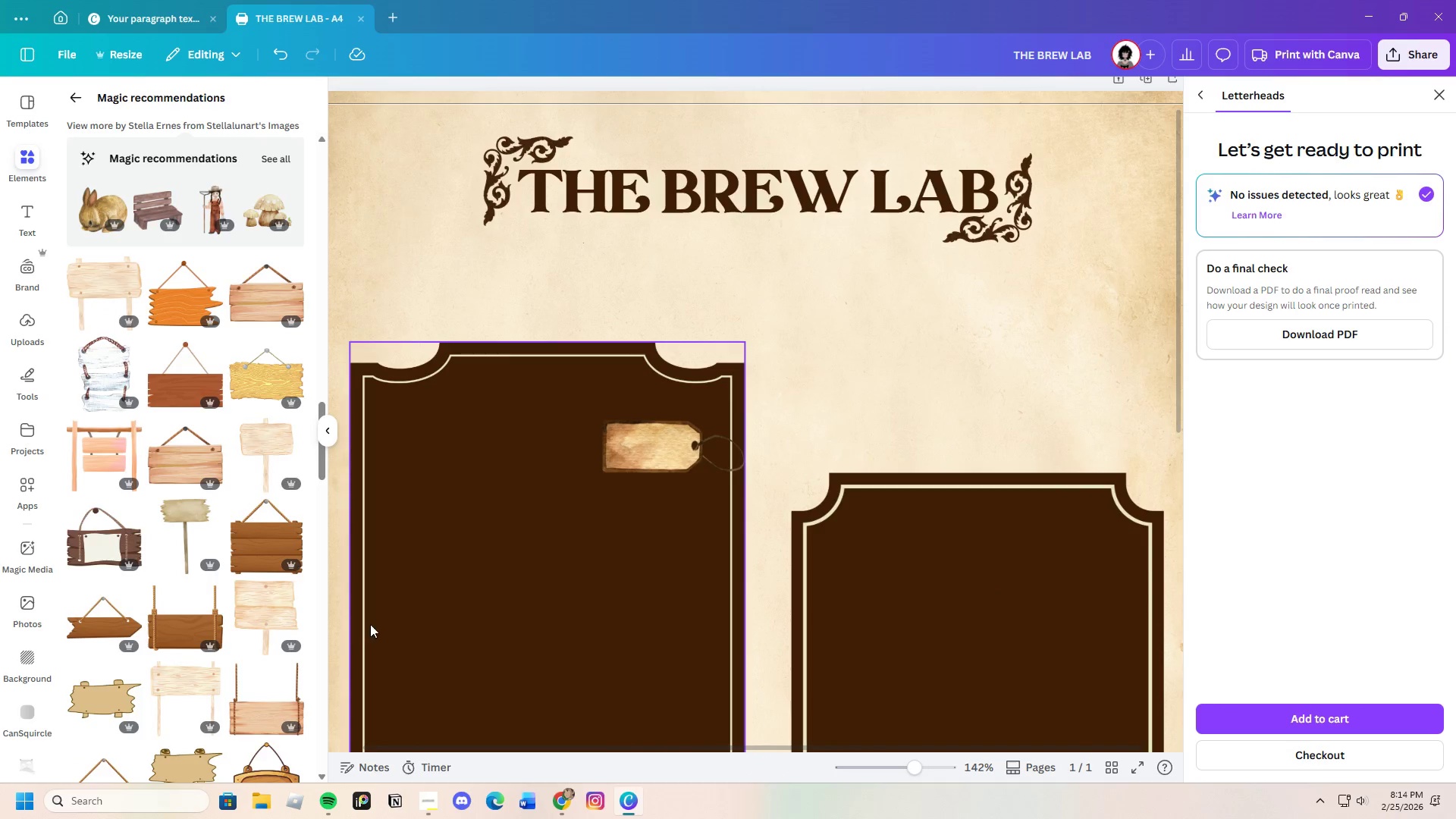 
left_click([104, 632])
 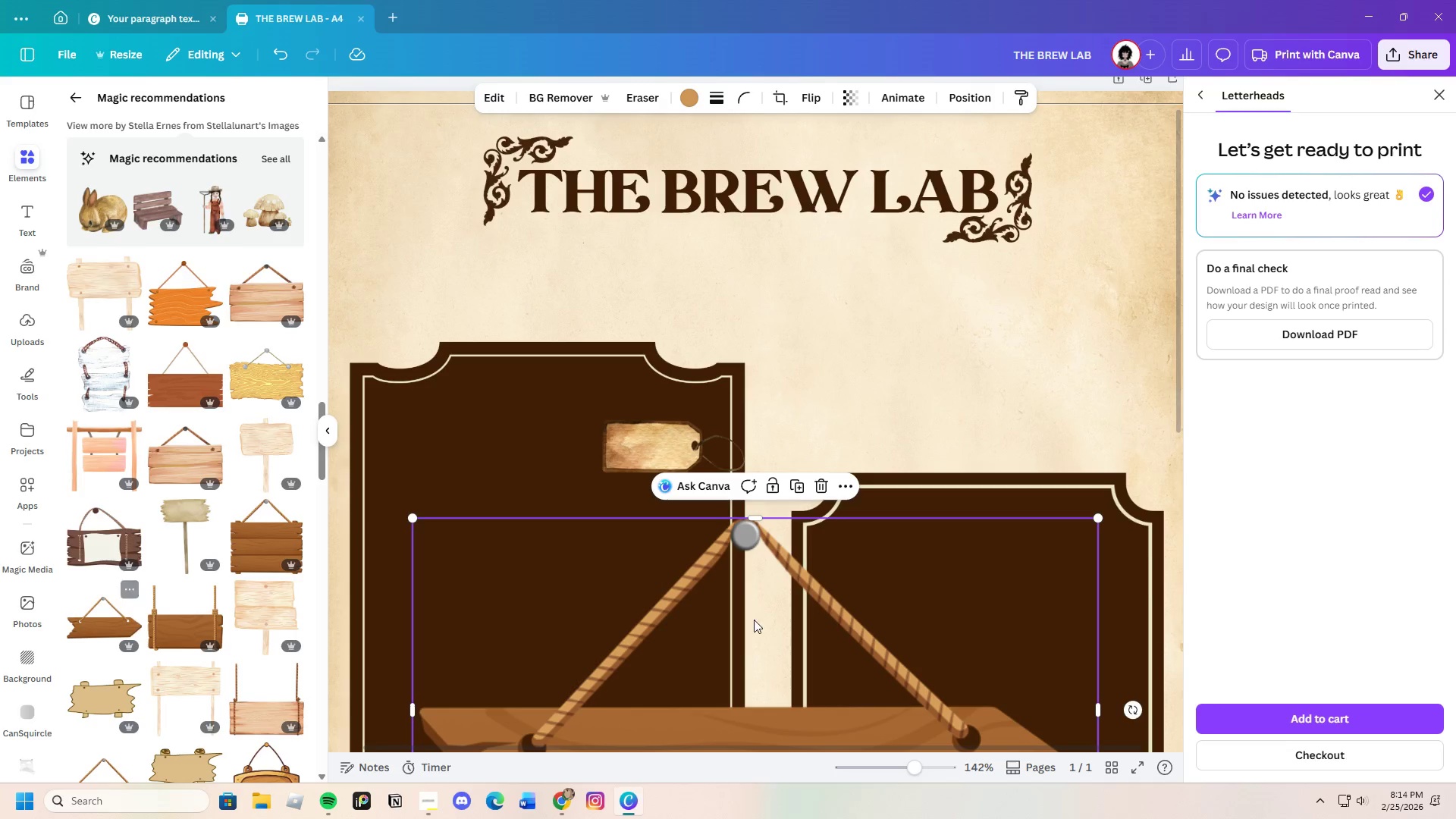 
left_click_drag(start_coordinate=[768, 626], to_coordinate=[693, 211])
 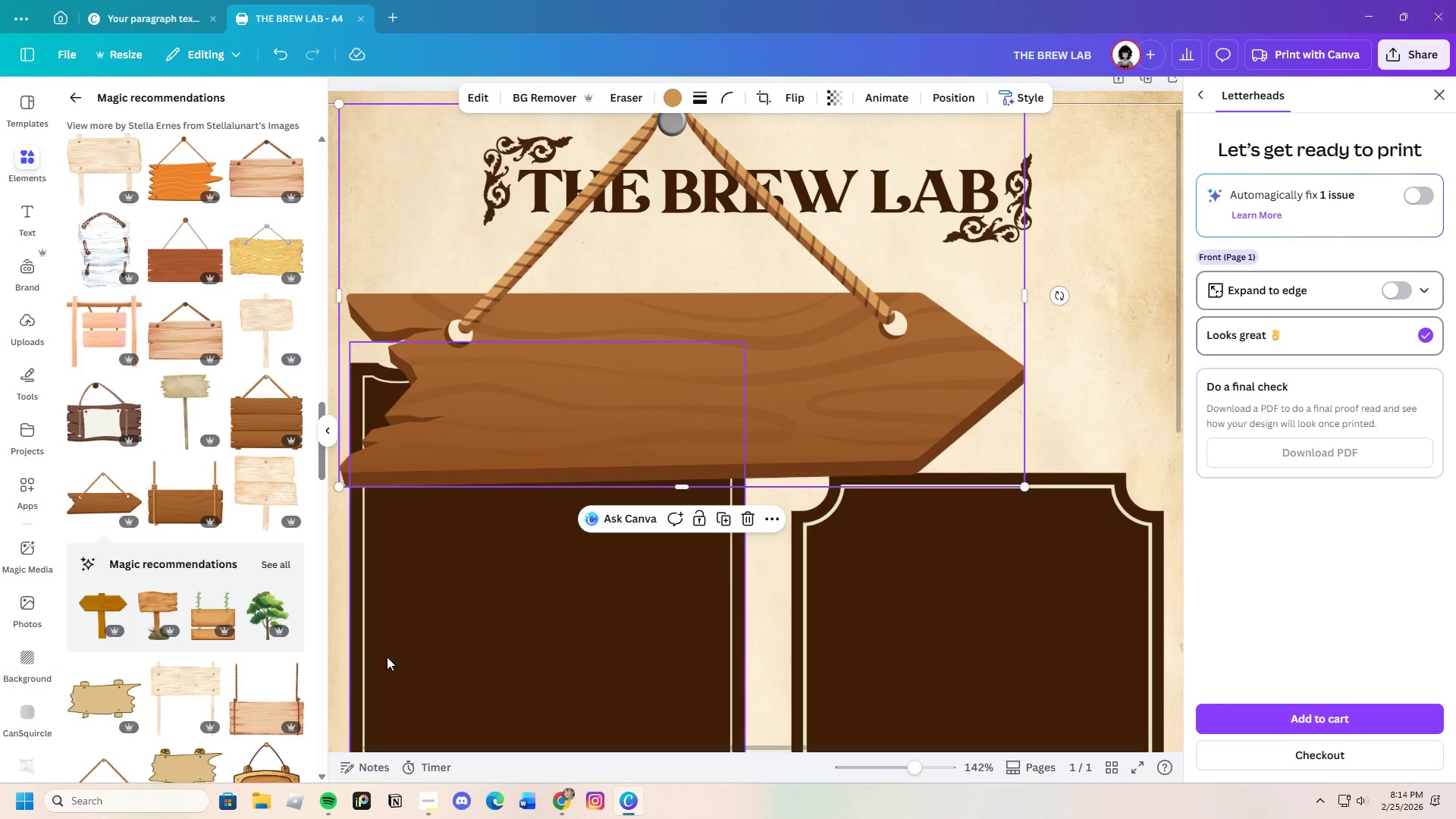 
scroll: coordinate [228, 659], scroll_direction: down, amount: 8.0
 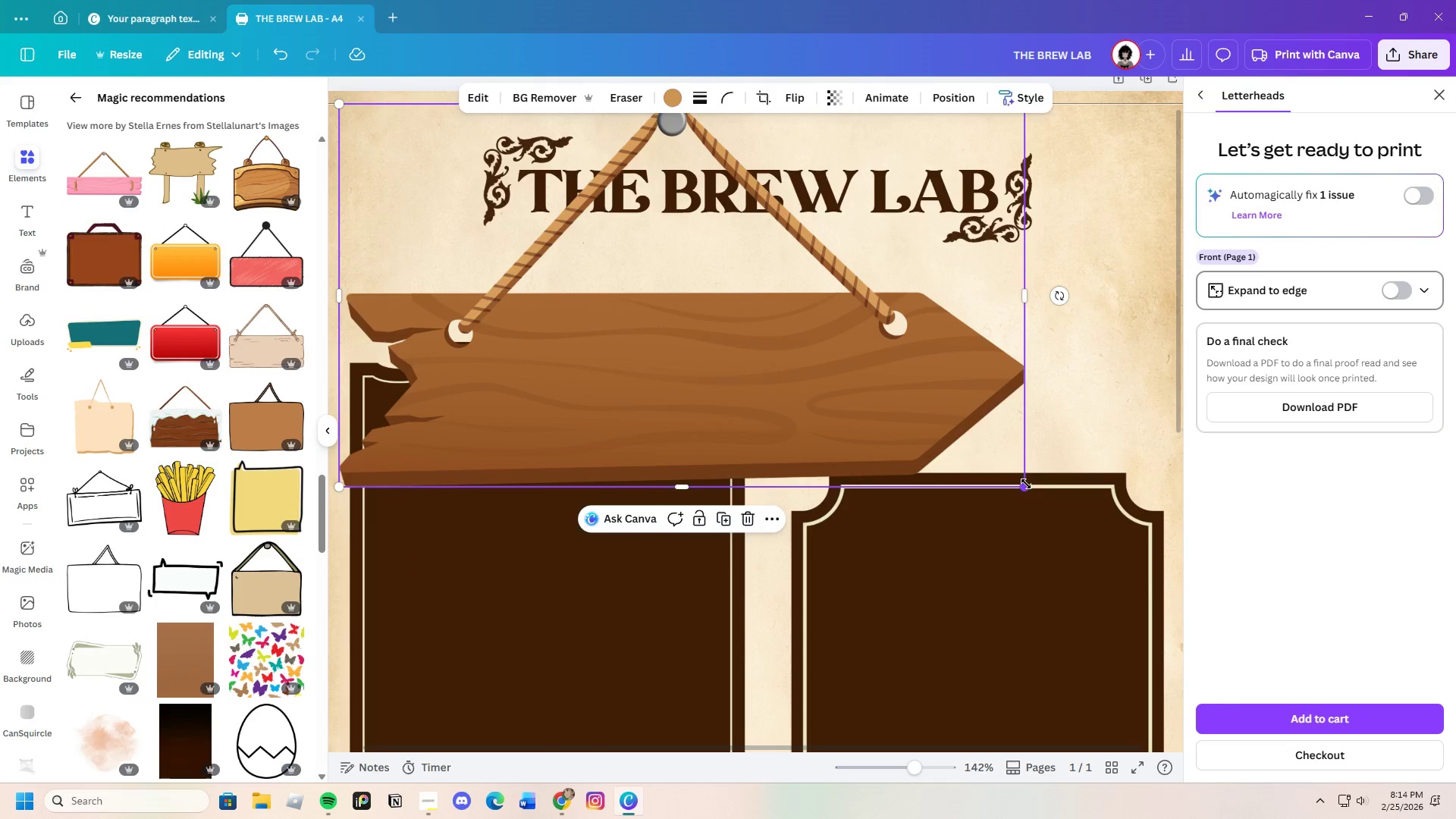 
left_click_drag(start_coordinate=[1026, 484], to_coordinate=[592, 246])
 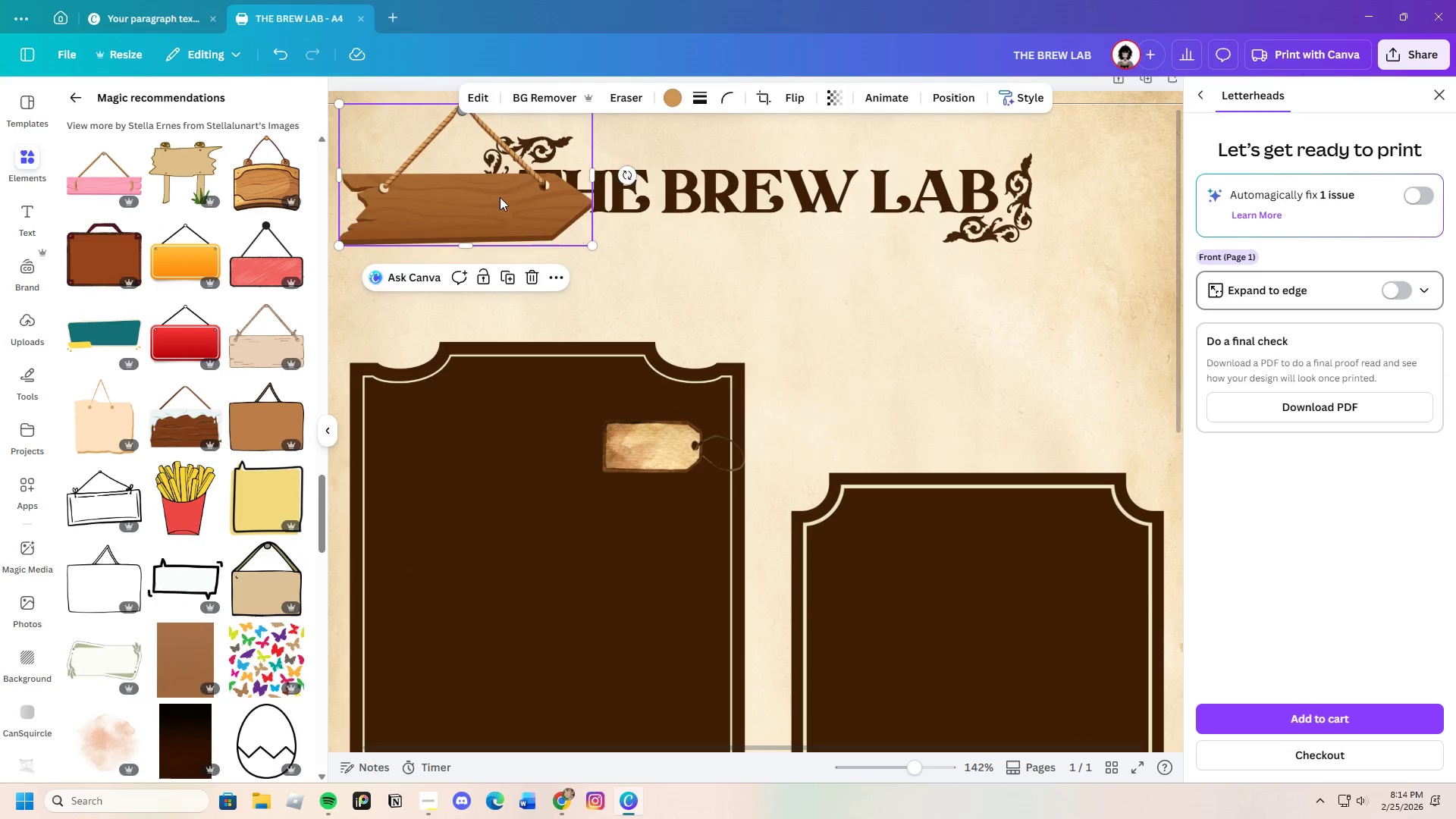 
left_click_drag(start_coordinate=[497, 195], to_coordinate=[577, 351])
 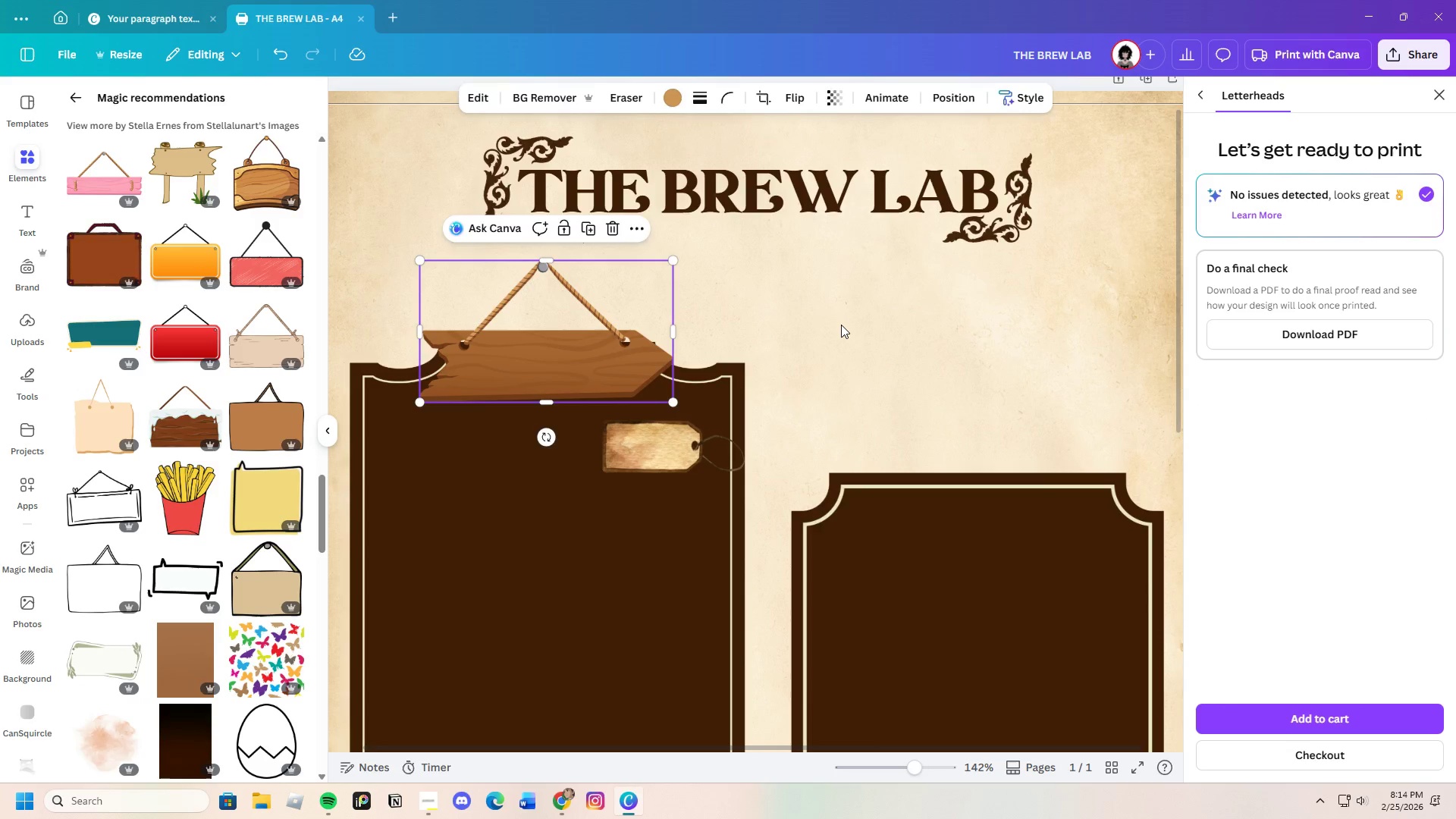 
left_click([841, 325])
 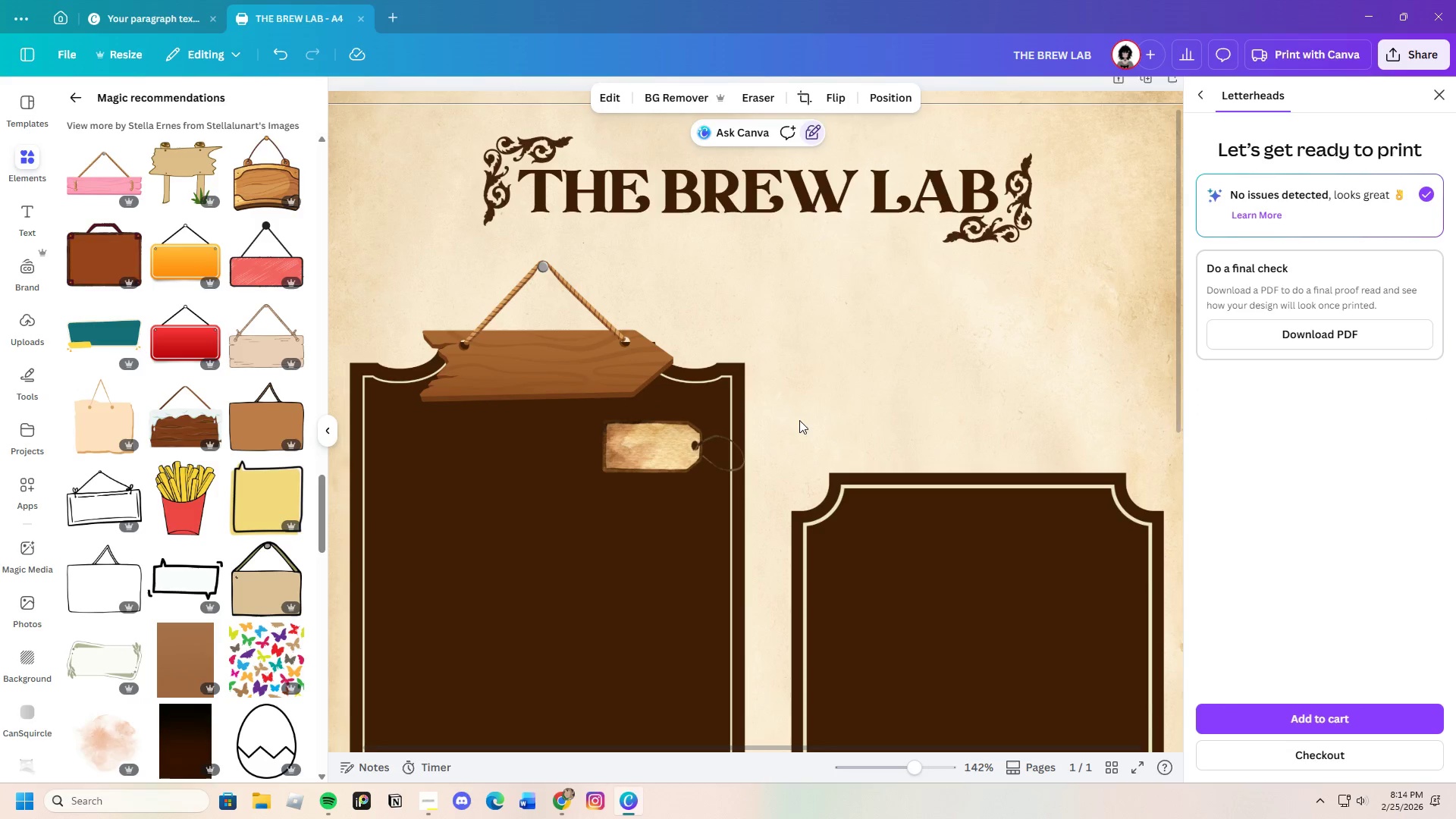 
scroll: coordinate [797, 422], scroll_direction: down, amount: 2.0
 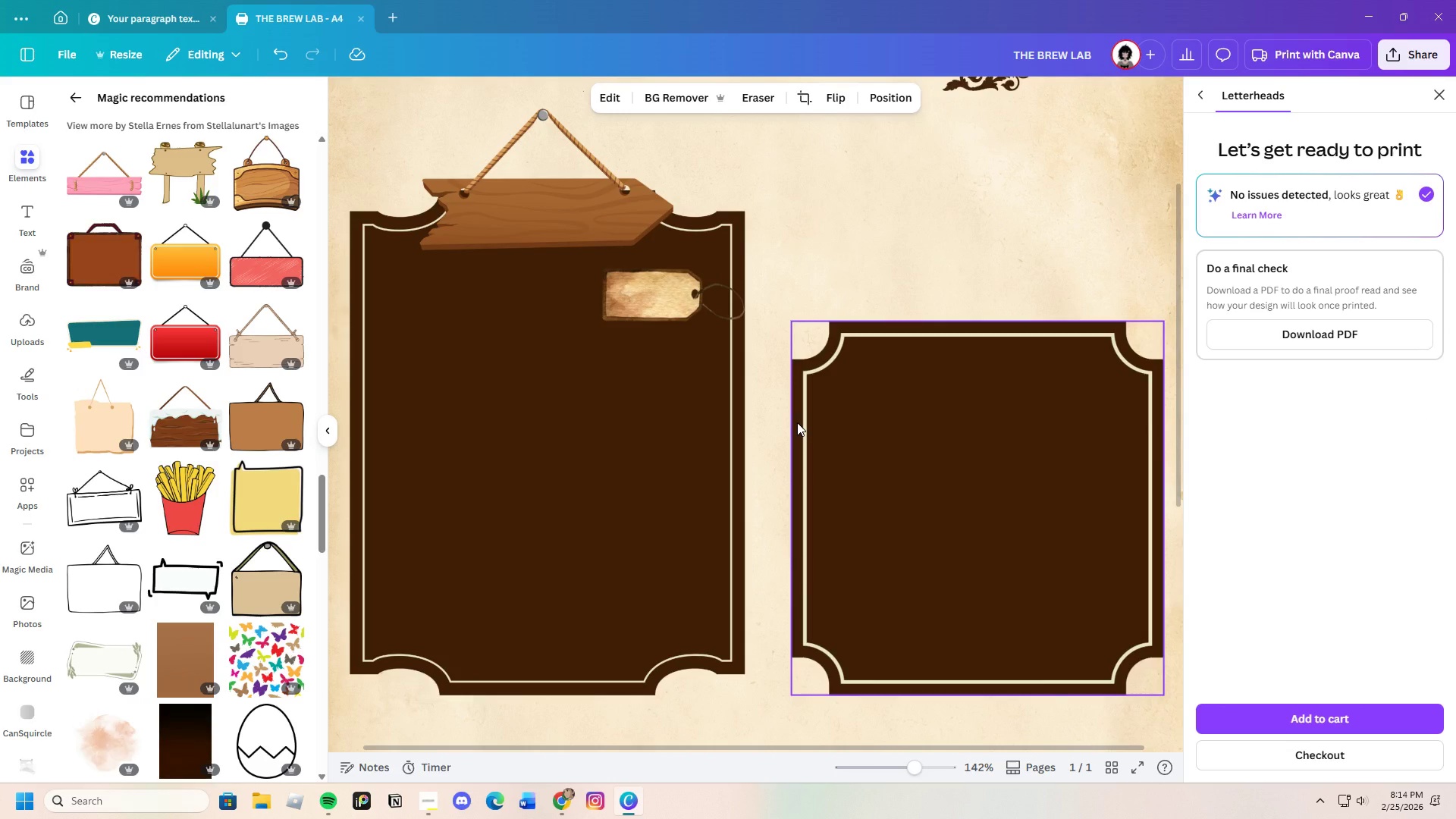 
scroll: coordinate [797, 422], scroll_direction: up, amount: 1.0
 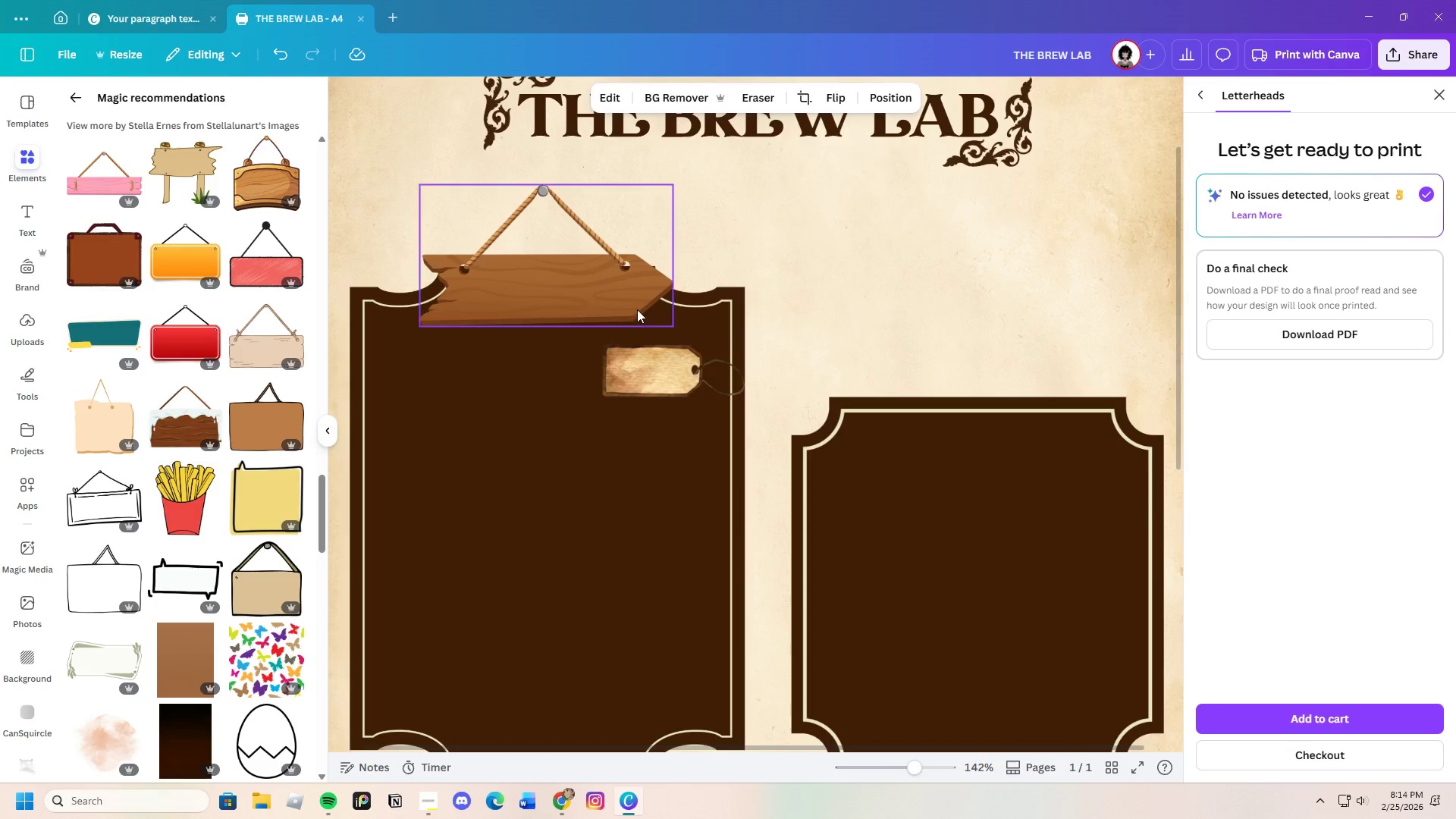 
left_click([617, 249])
 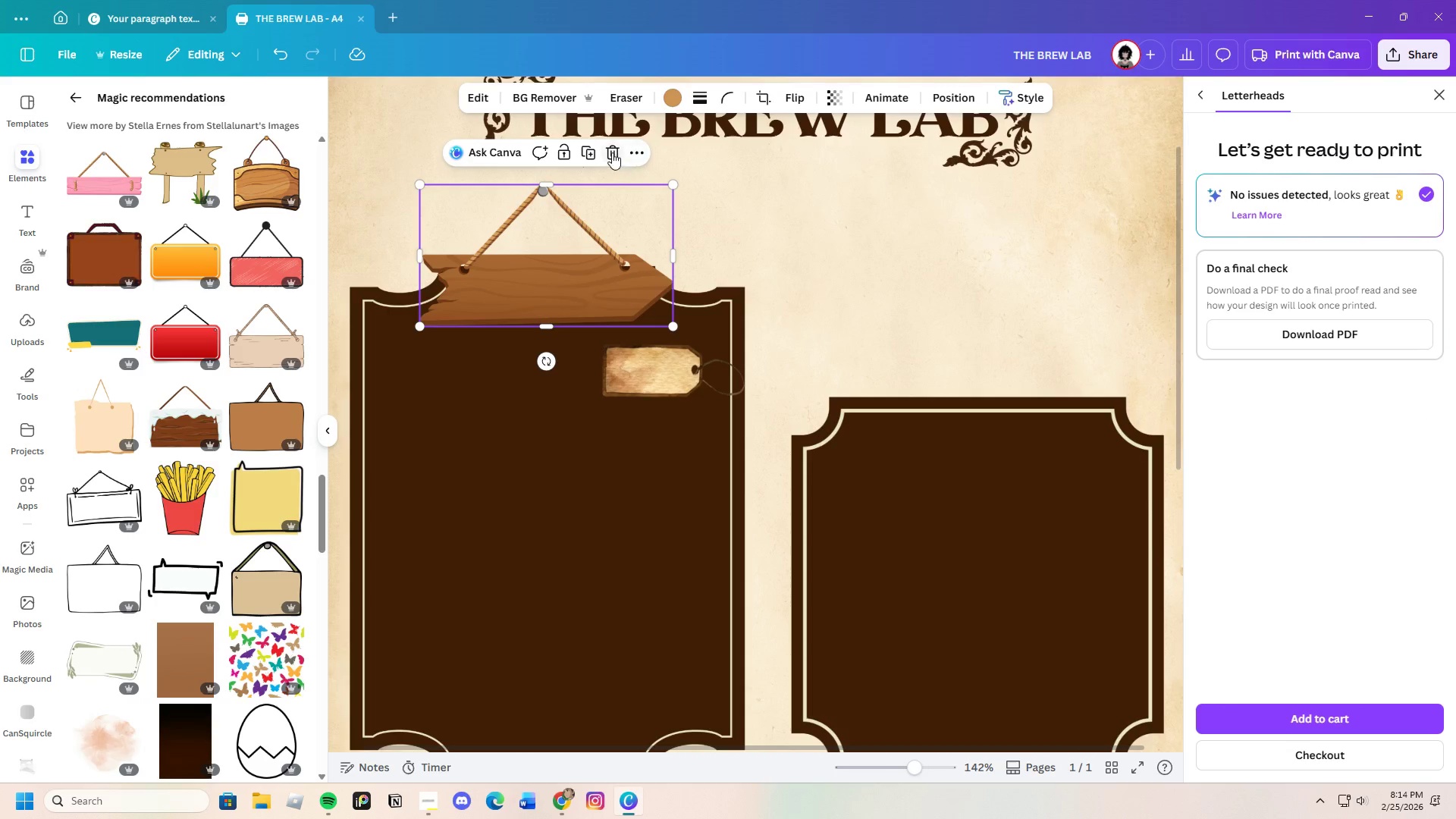 
left_click([612, 152])
 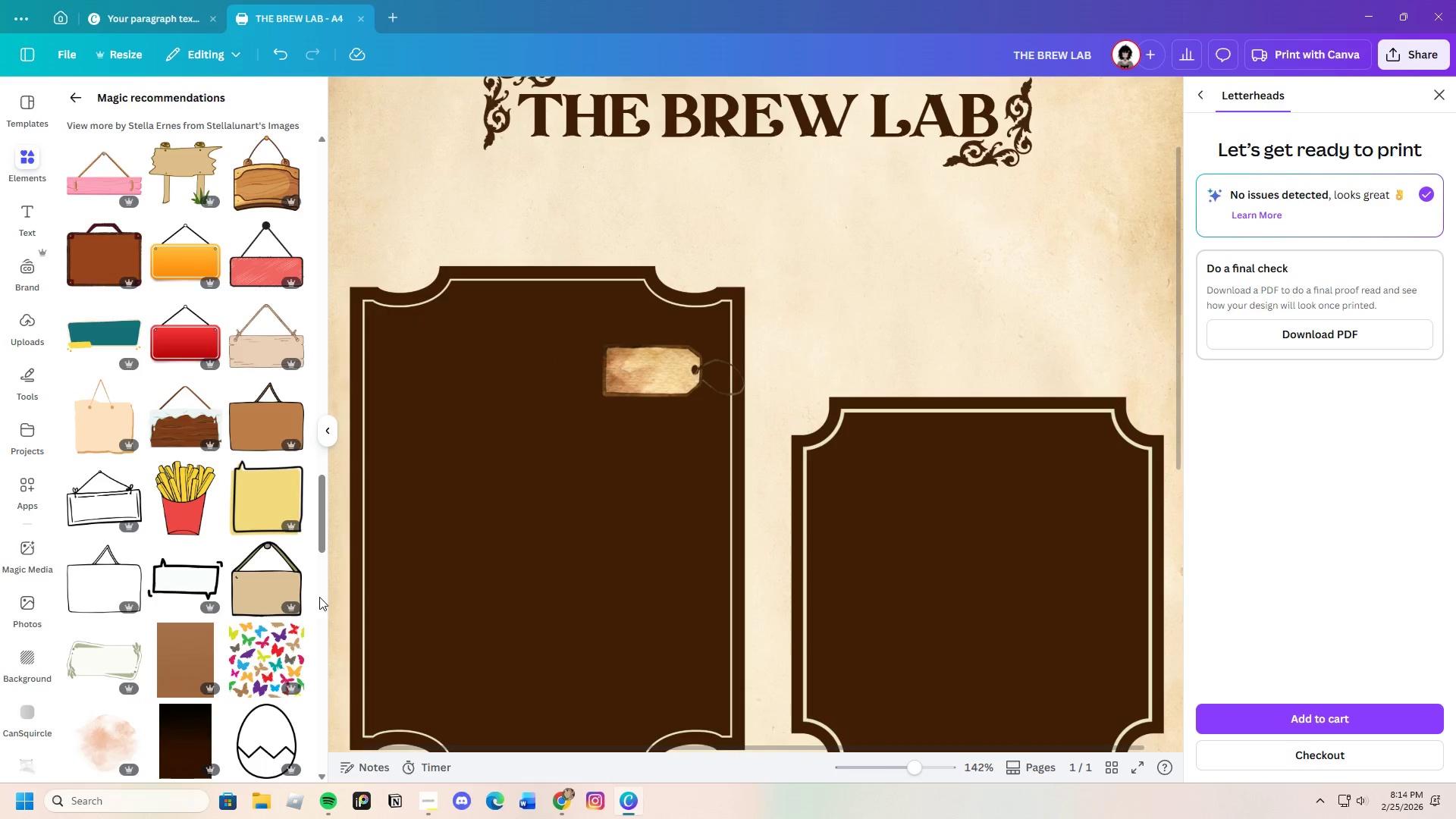 
scroll: coordinate [310, 605], scroll_direction: down, amount: 4.0
 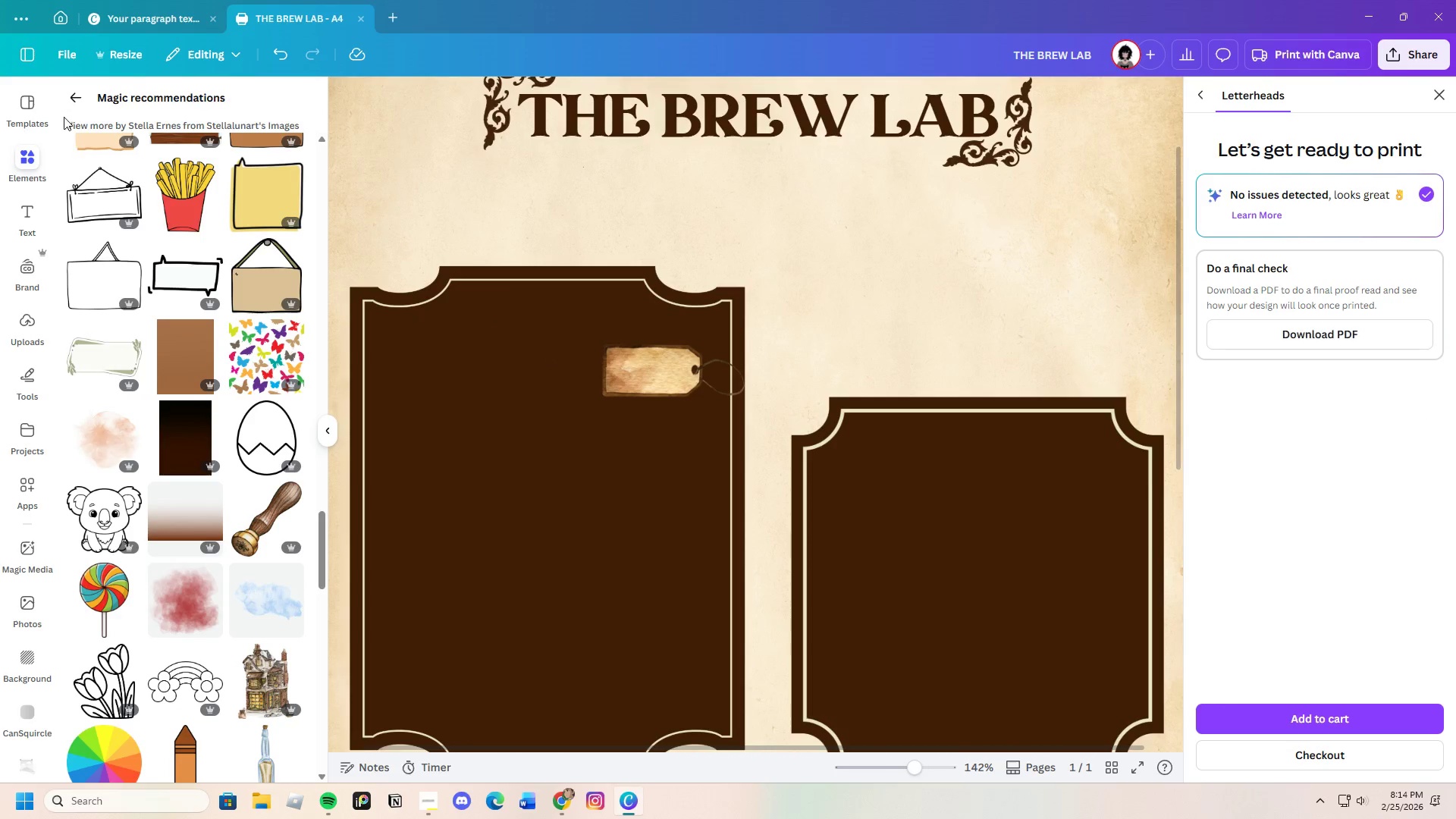 
left_click([77, 100])
 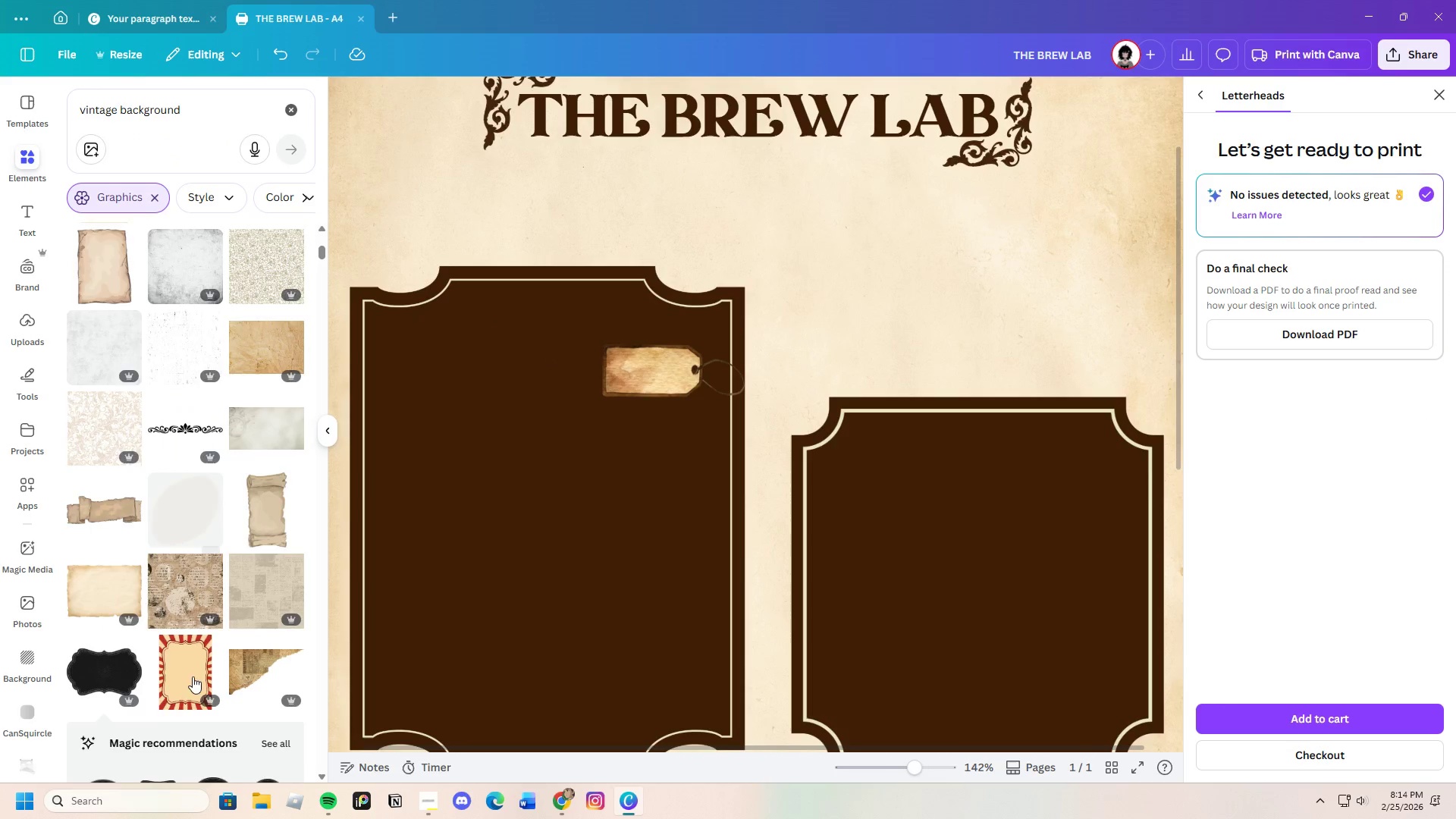 
scroll: coordinate [231, 680], scroll_direction: down, amount: 5.0
 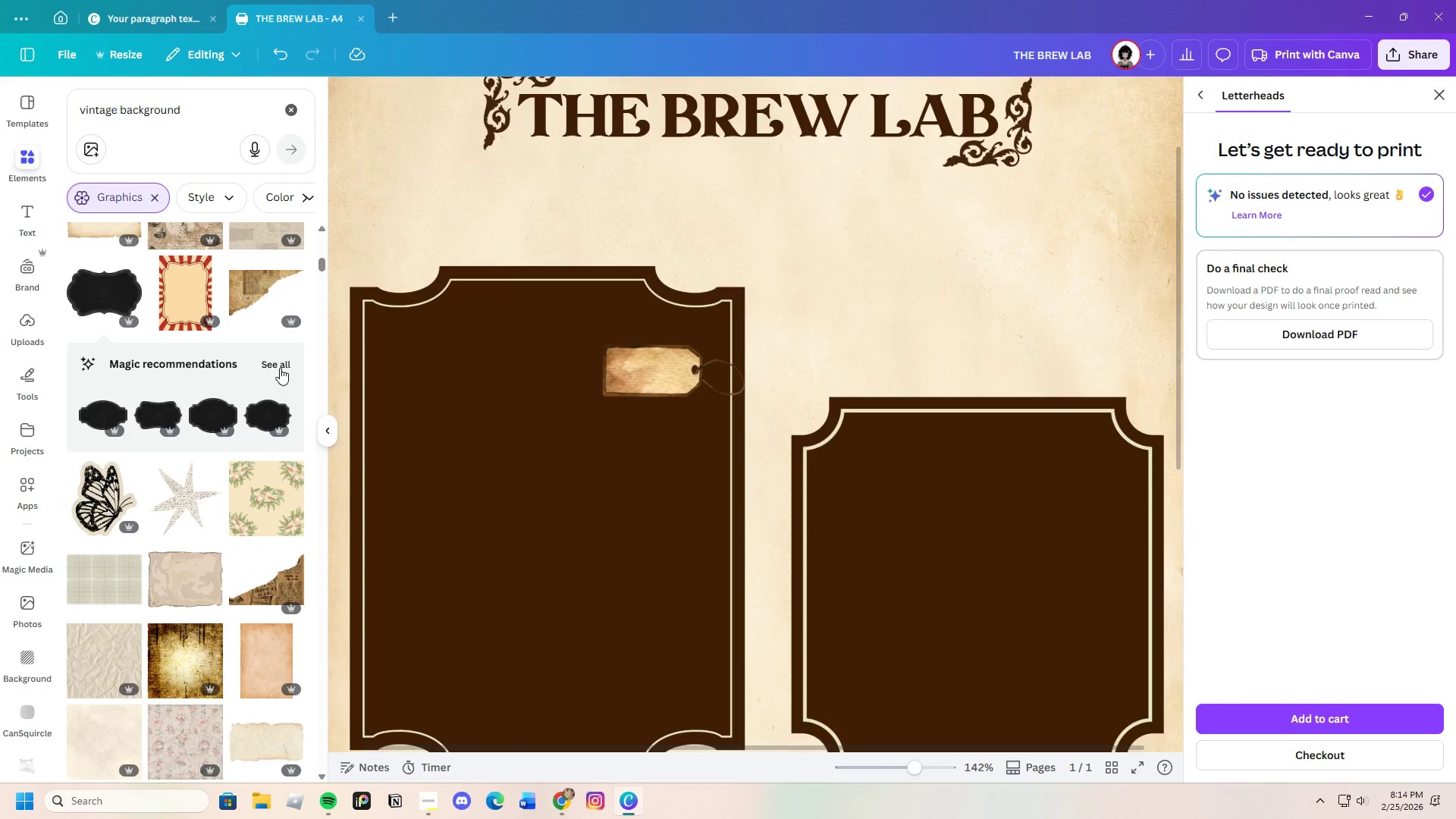 
left_click([274, 356])
 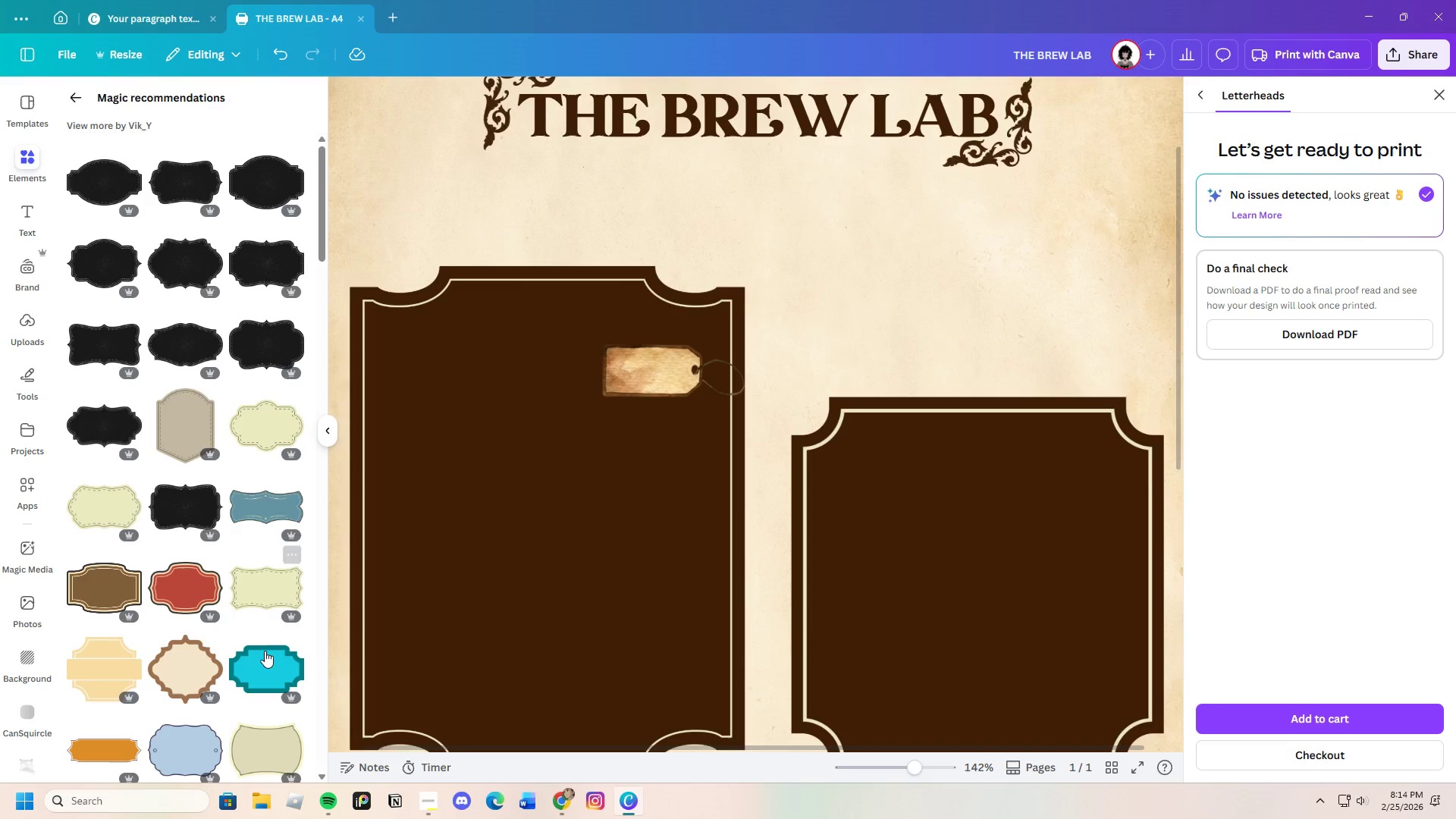 
scroll: coordinate [260, 659], scroll_direction: up, amount: 2.0
 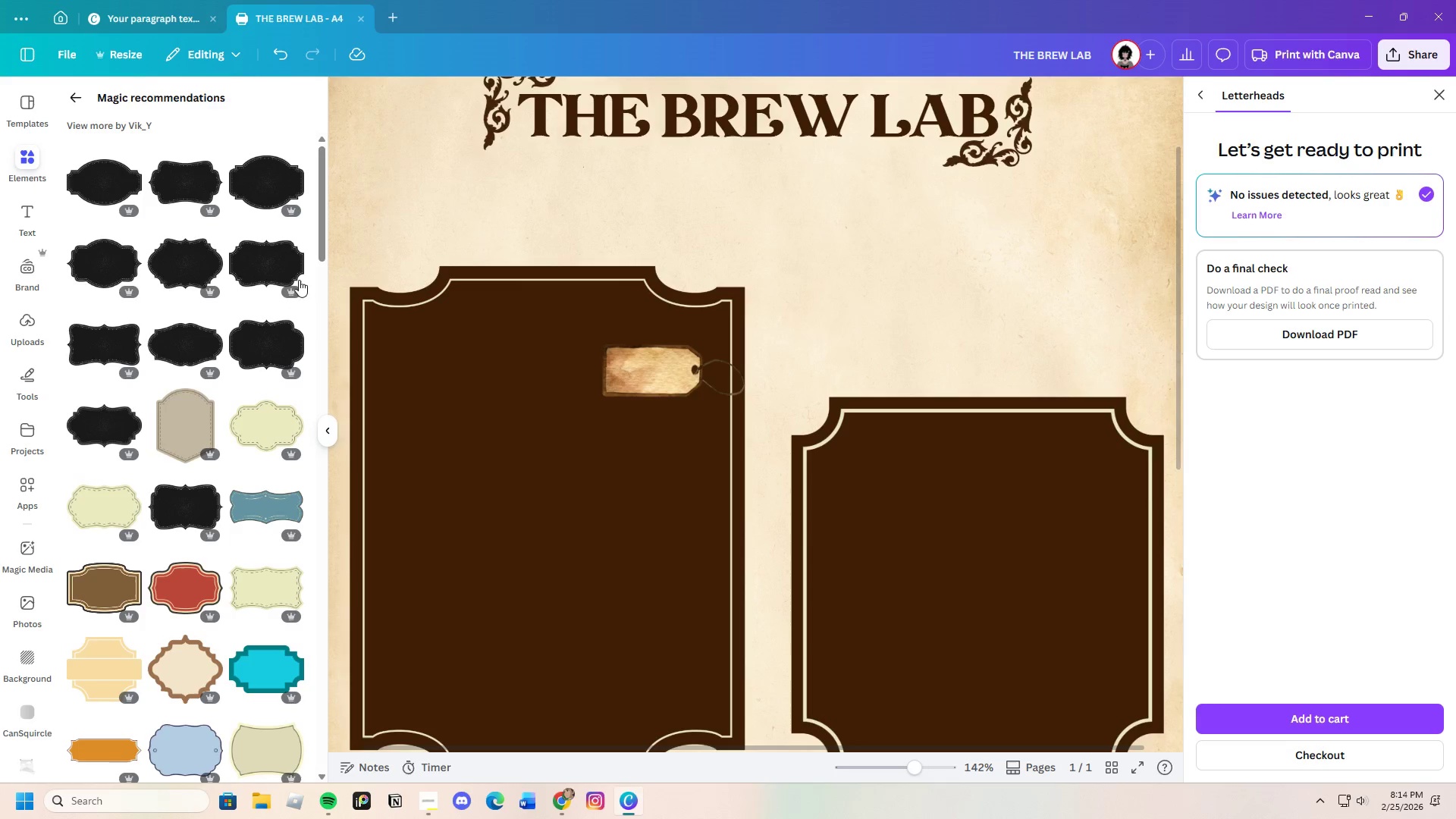 
scroll: coordinate [193, 638], scroll_direction: down, amount: 3.0
 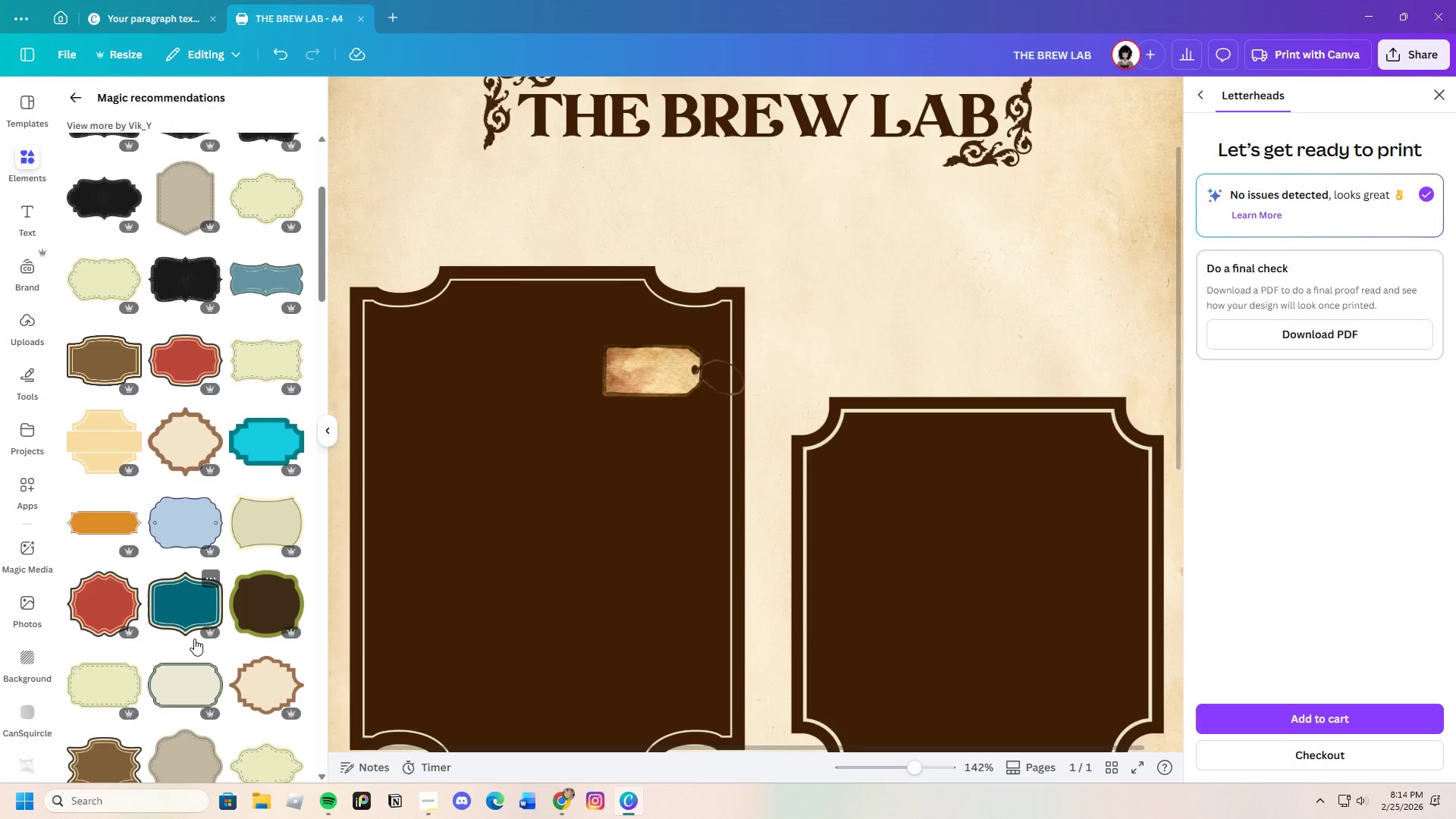 
mouse_move([176, 449])
 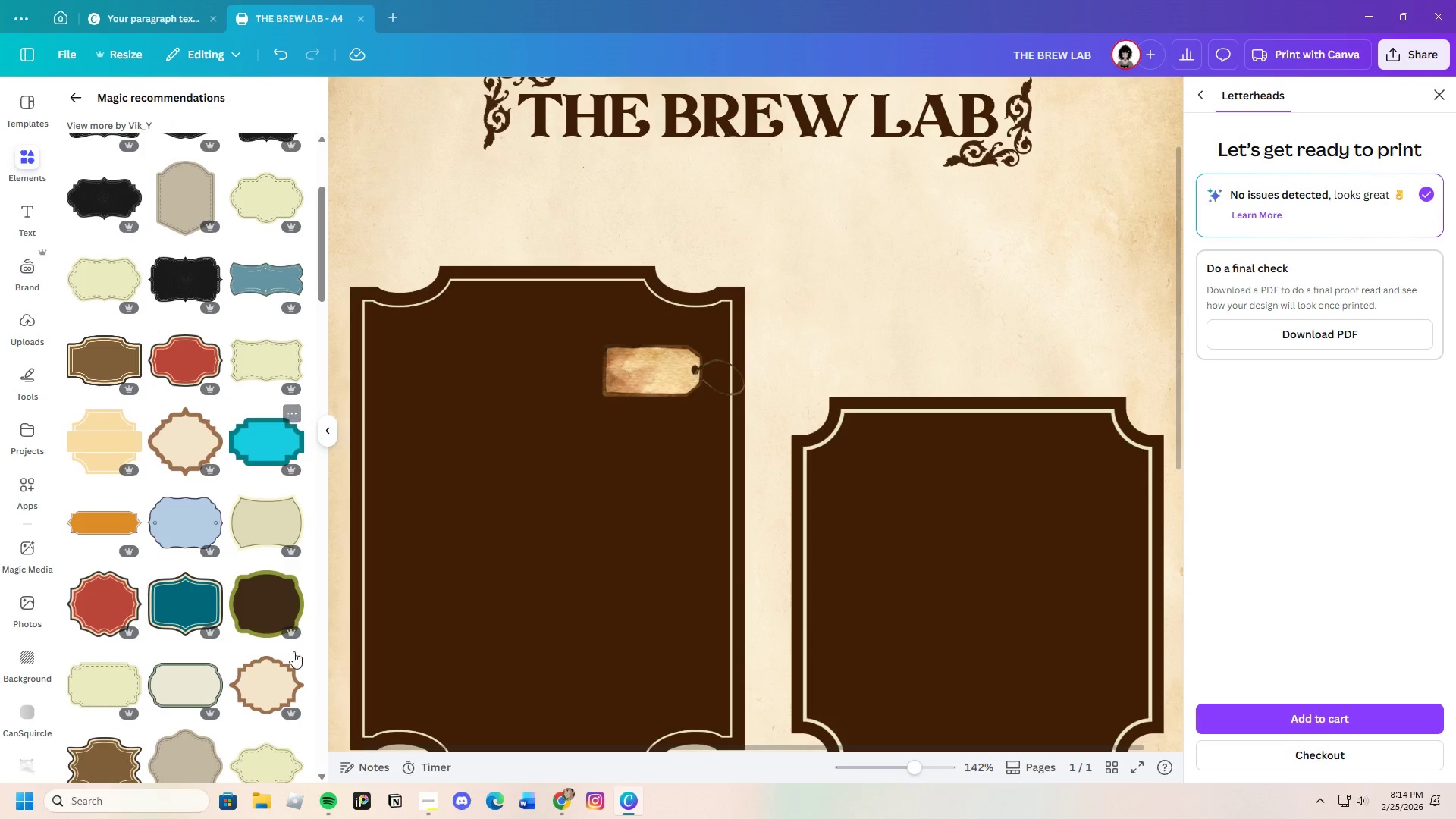 
scroll: coordinate [271, 699], scroll_direction: down, amount: 8.0
 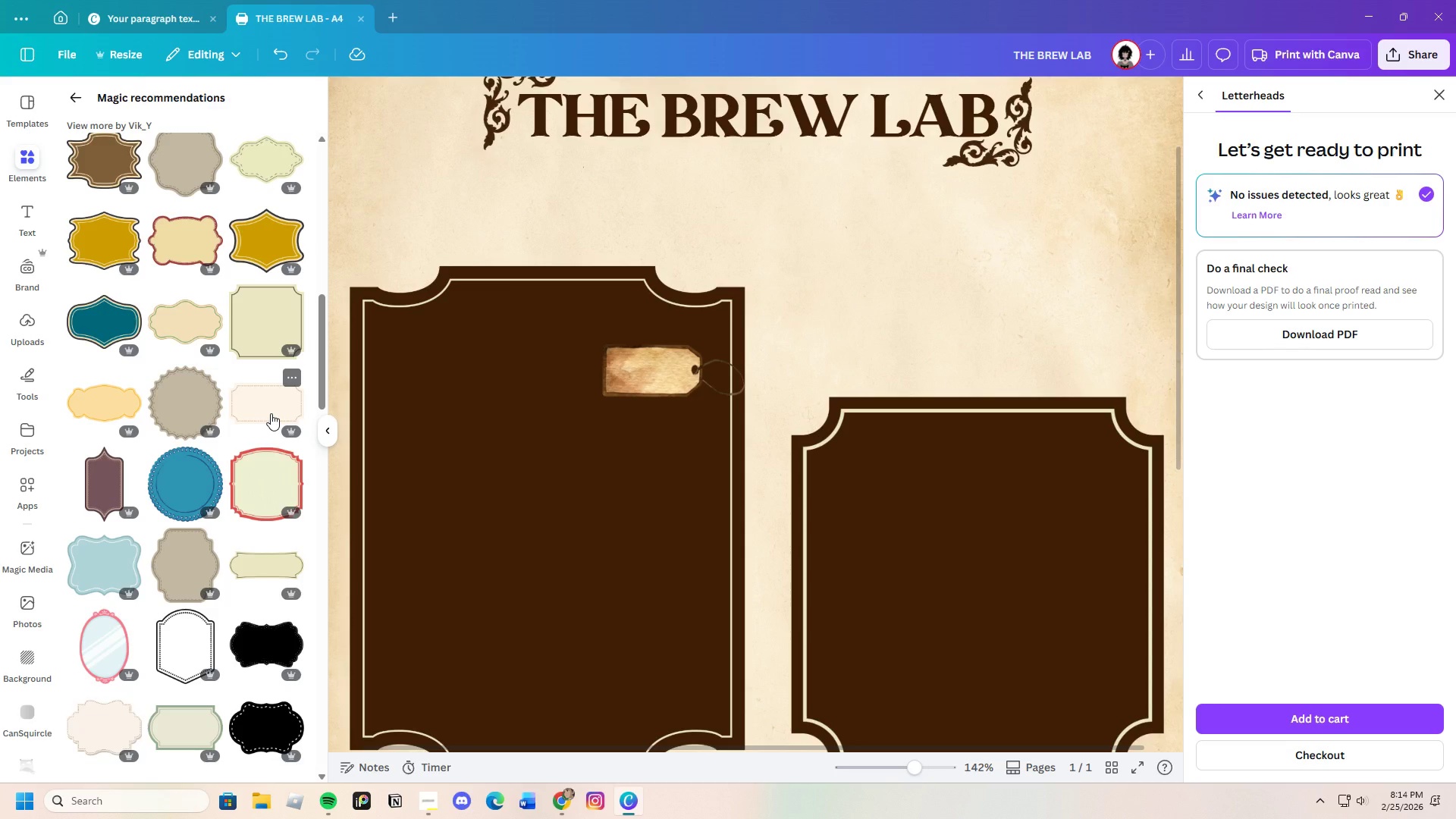 
left_click([271, 413])
 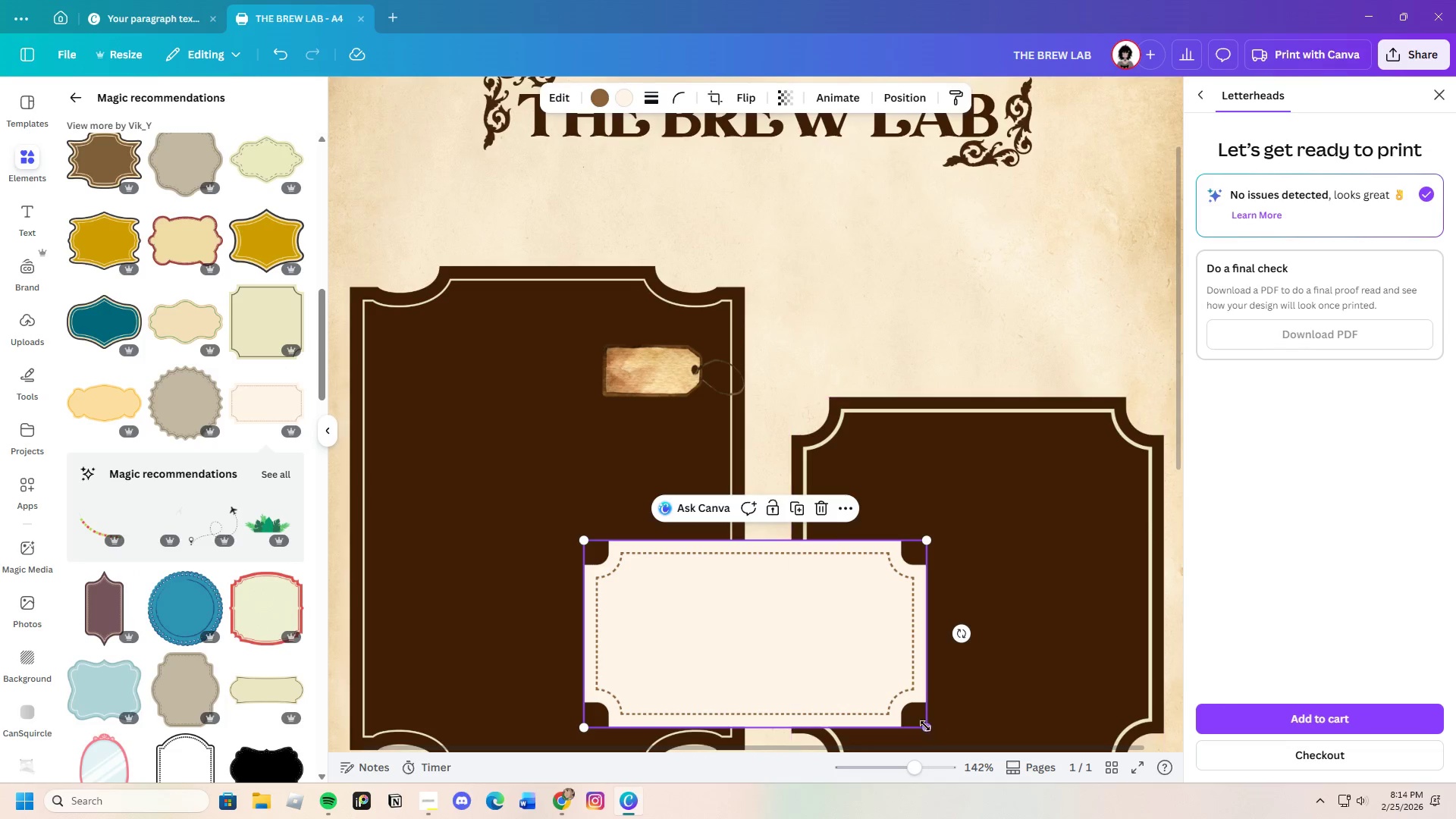 
left_click_drag(start_coordinate=[921, 728], to_coordinate=[652, 582])
 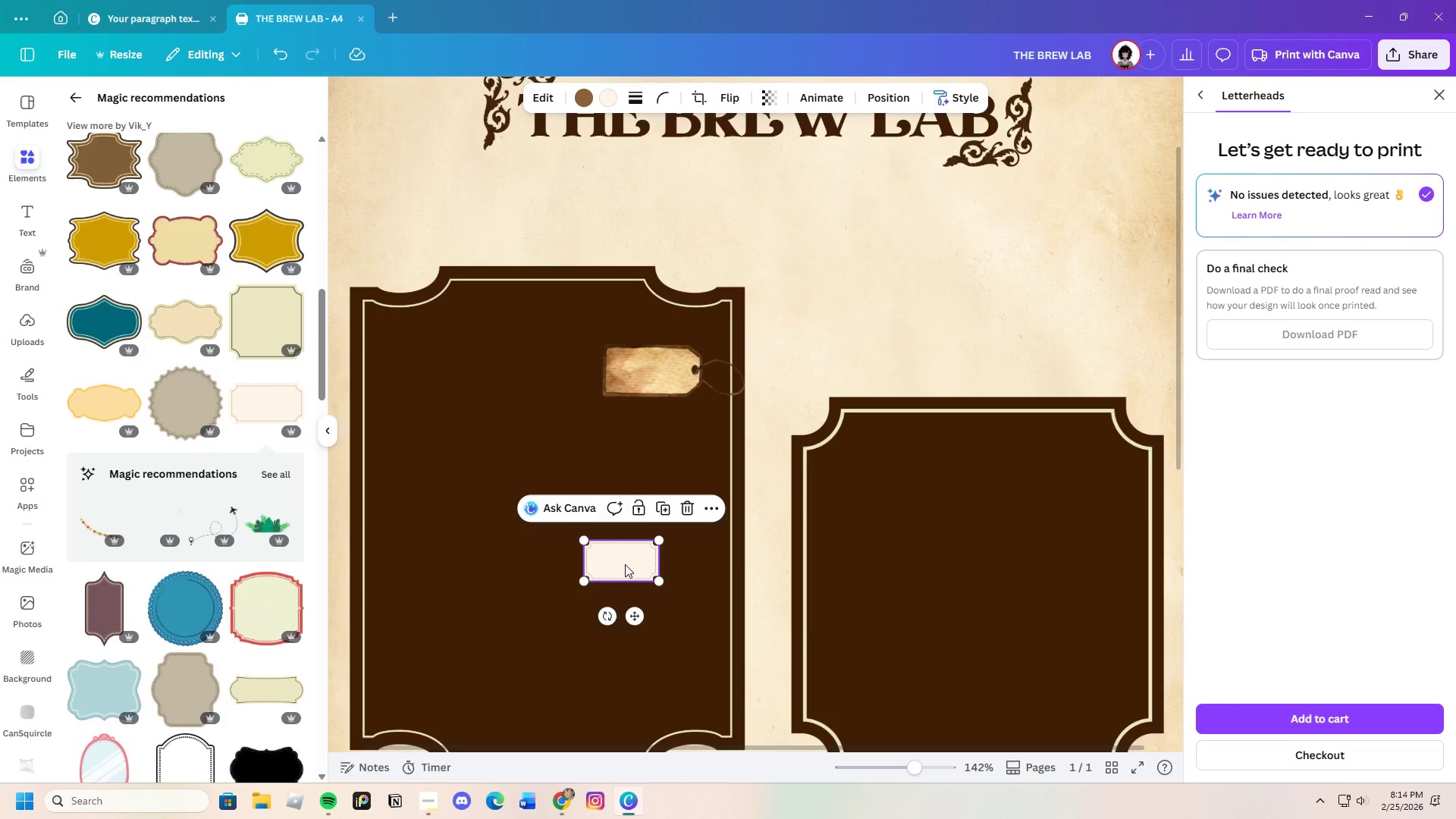 
left_click_drag(start_coordinate=[625, 566], to_coordinate=[512, 223])
 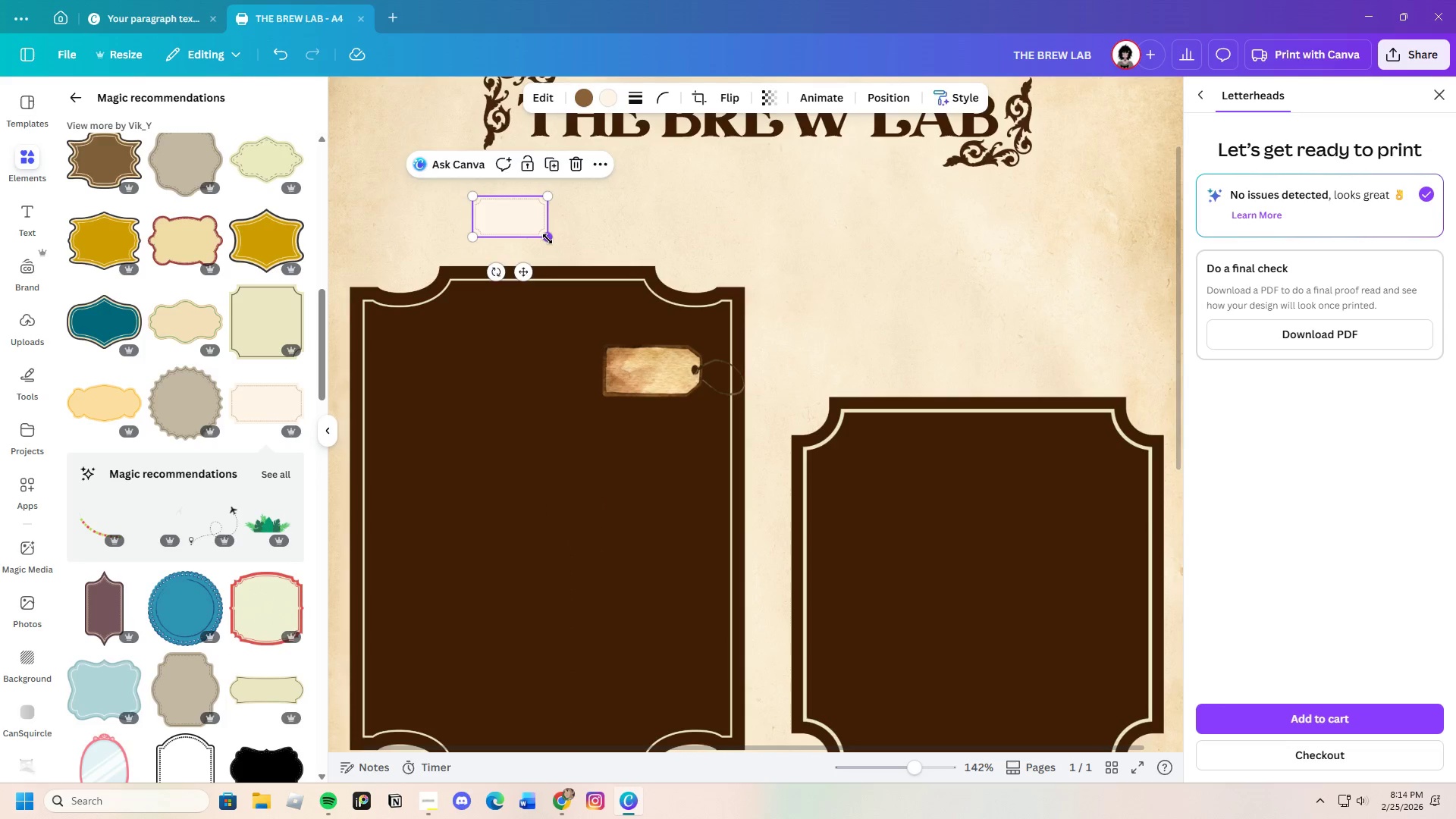 
left_click_drag(start_coordinate=[548, 239], to_coordinate=[679, 246])
 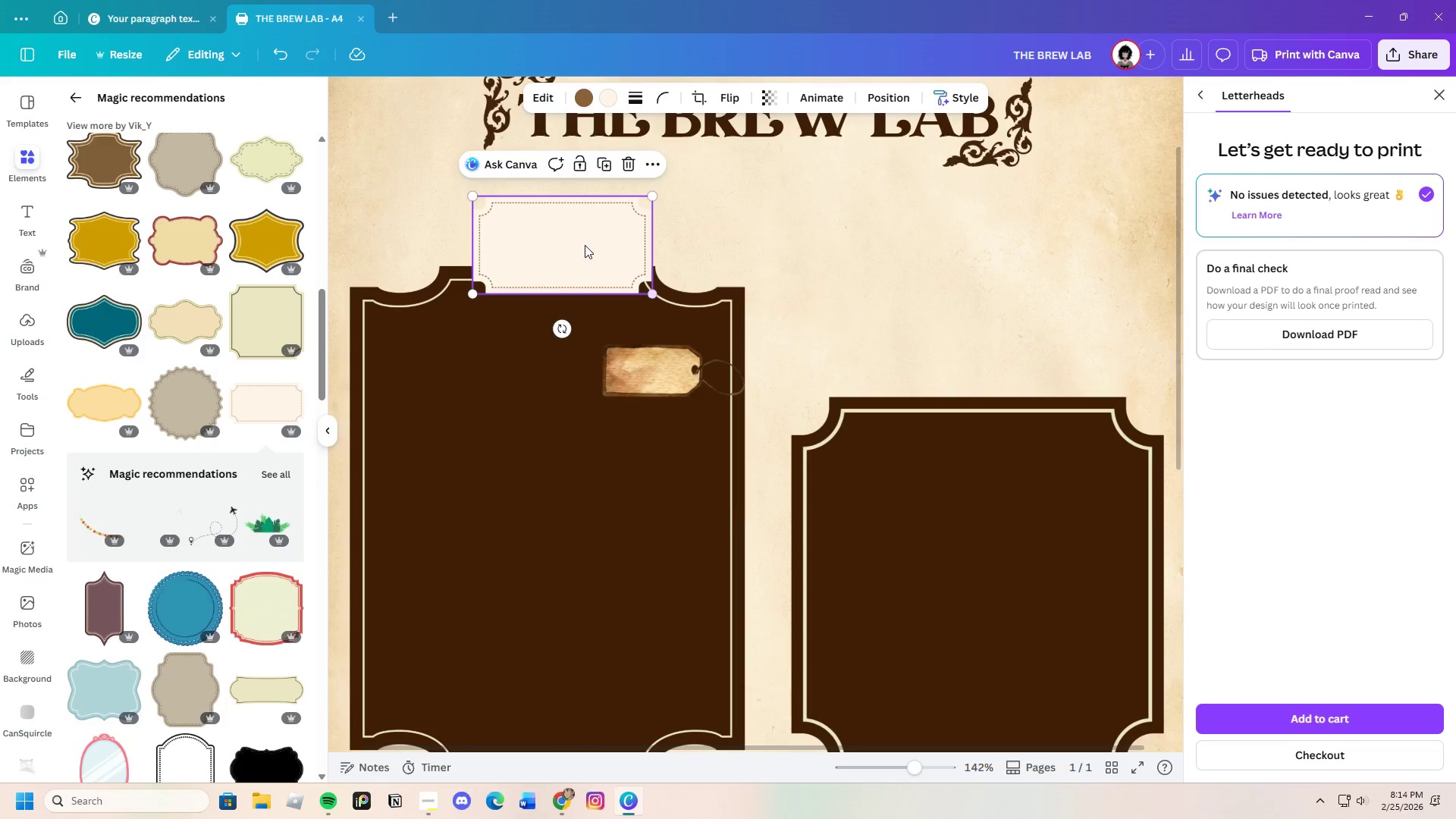 
left_click_drag(start_coordinate=[585, 245], to_coordinate=[582, 205])
 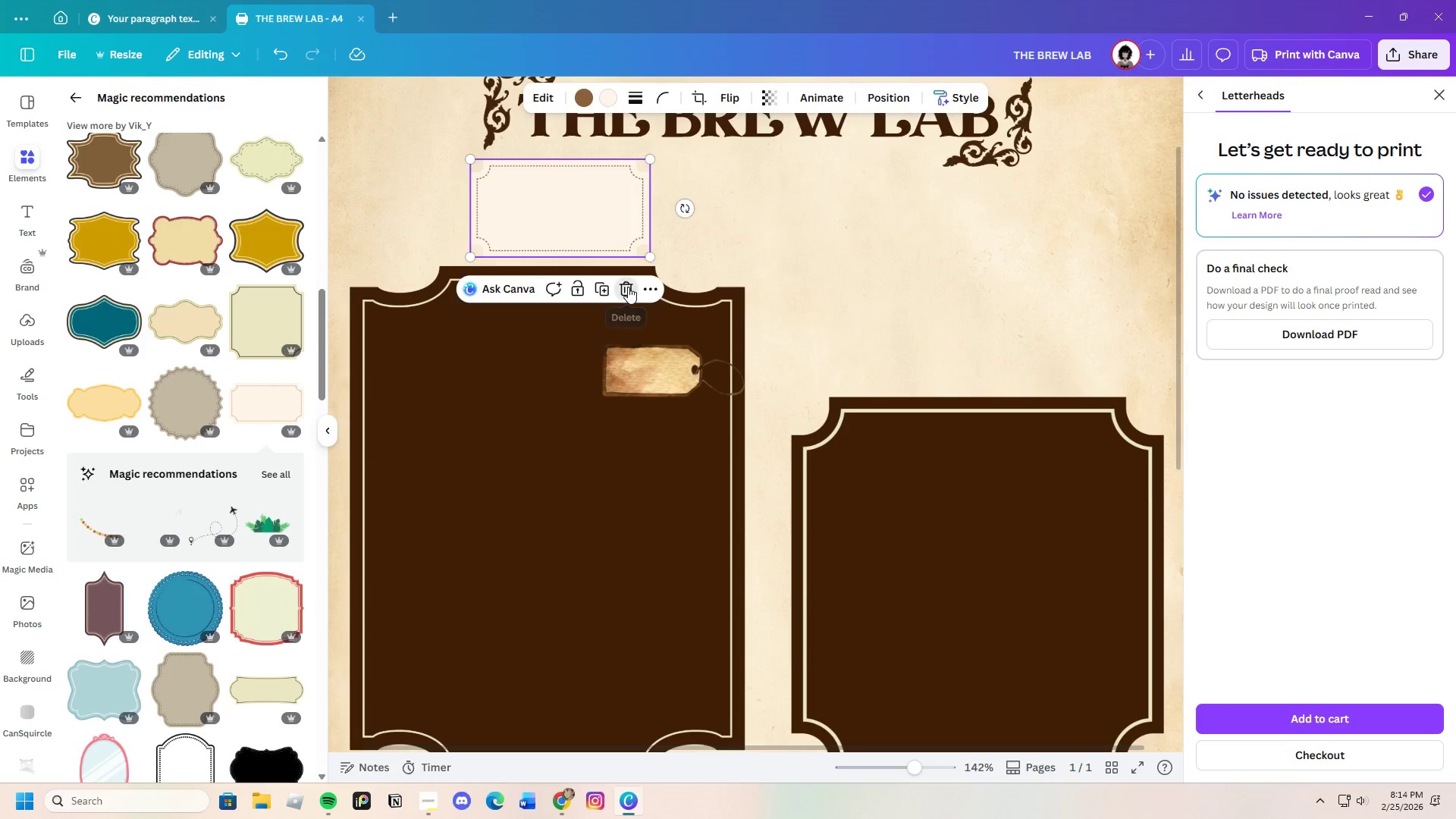 
scroll: coordinate [272, 620], scroll_direction: down, amount: 25.0
 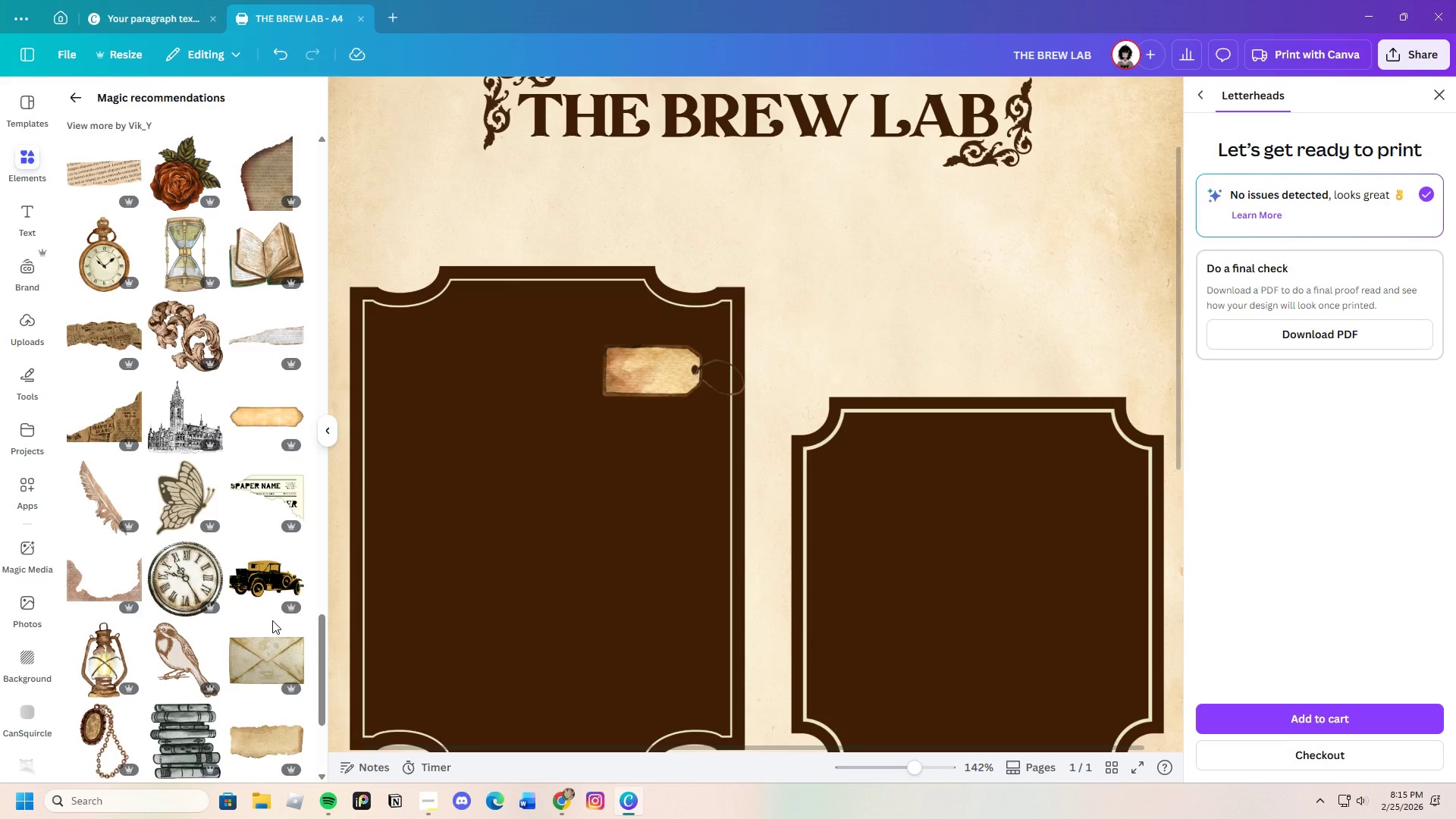 
scroll: coordinate [272, 620], scroll_direction: down, amount: 5.0
 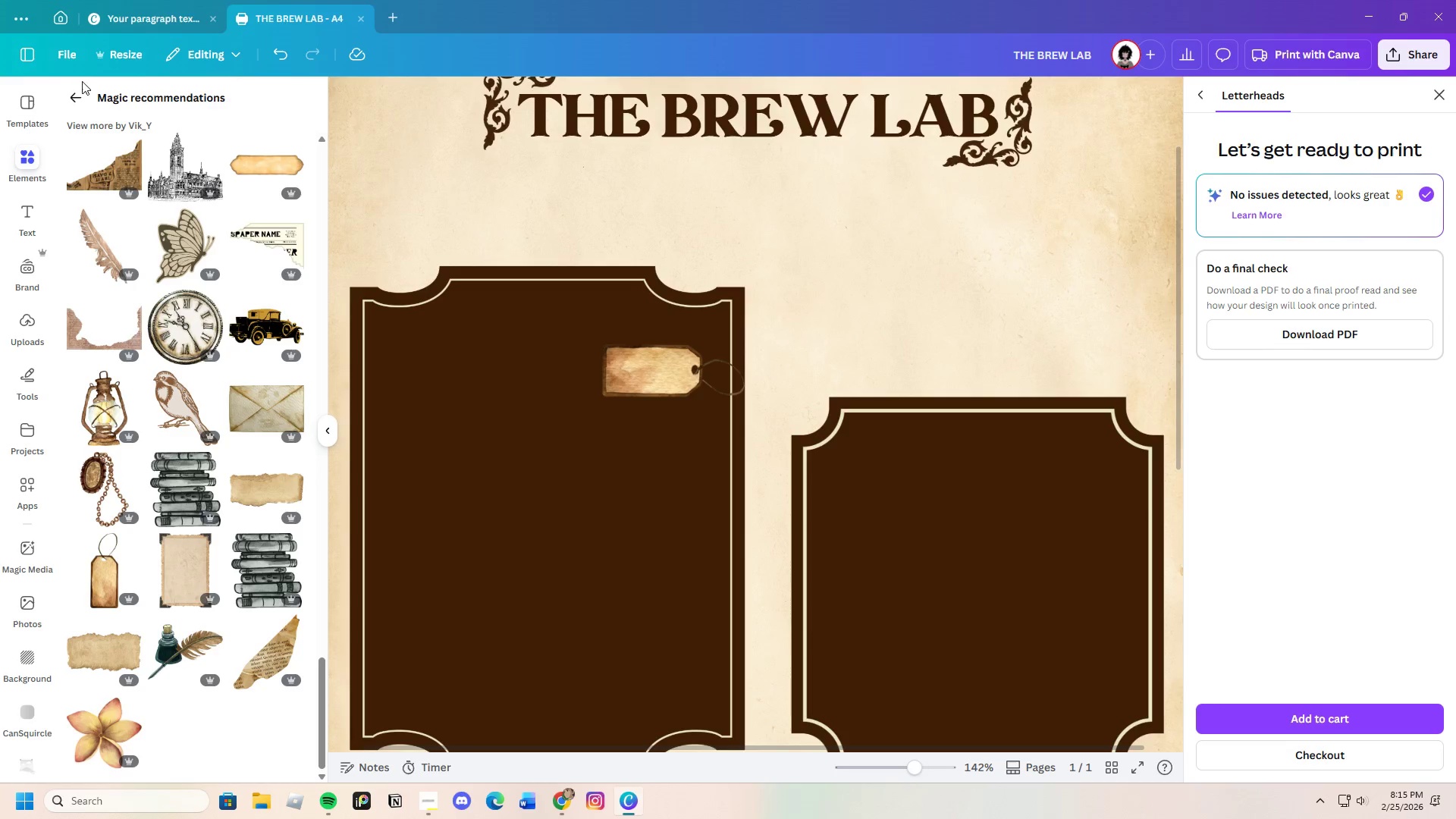 
left_click([80, 90])
 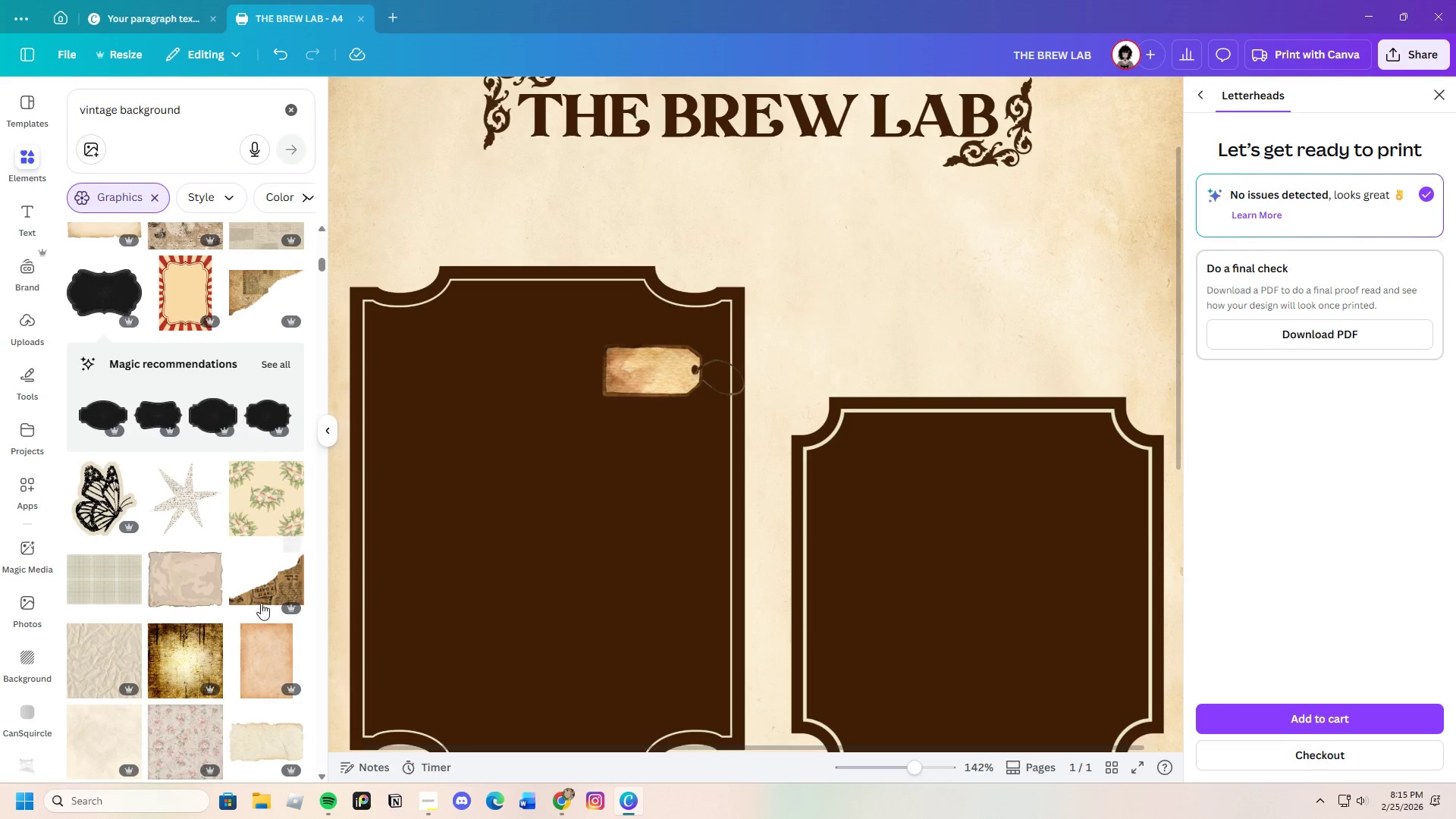 
scroll: coordinate [265, 625], scroll_direction: down, amount: 4.0
 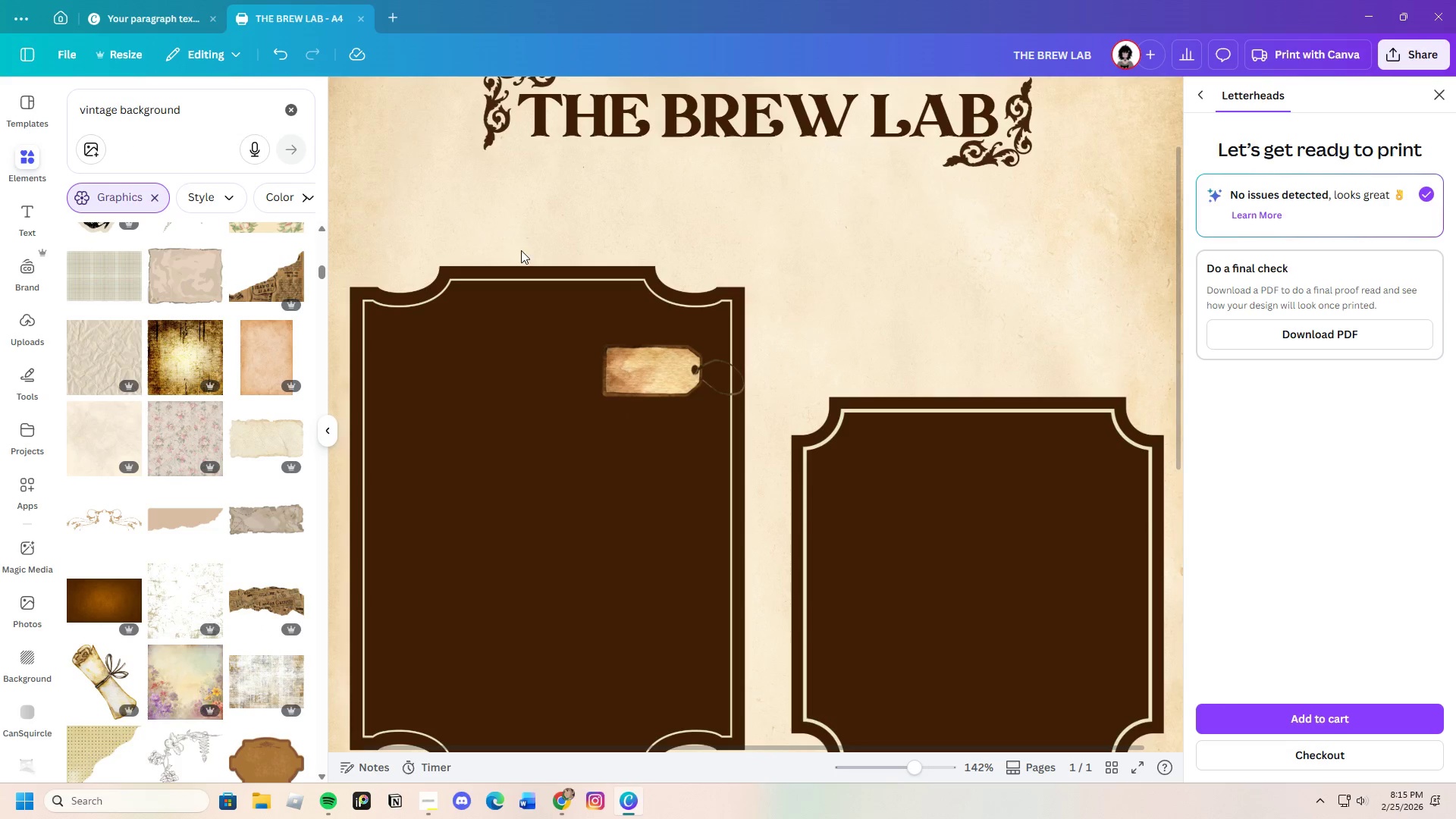 
scroll: coordinate [535, 342], scroll_direction: up, amount: 1.0
 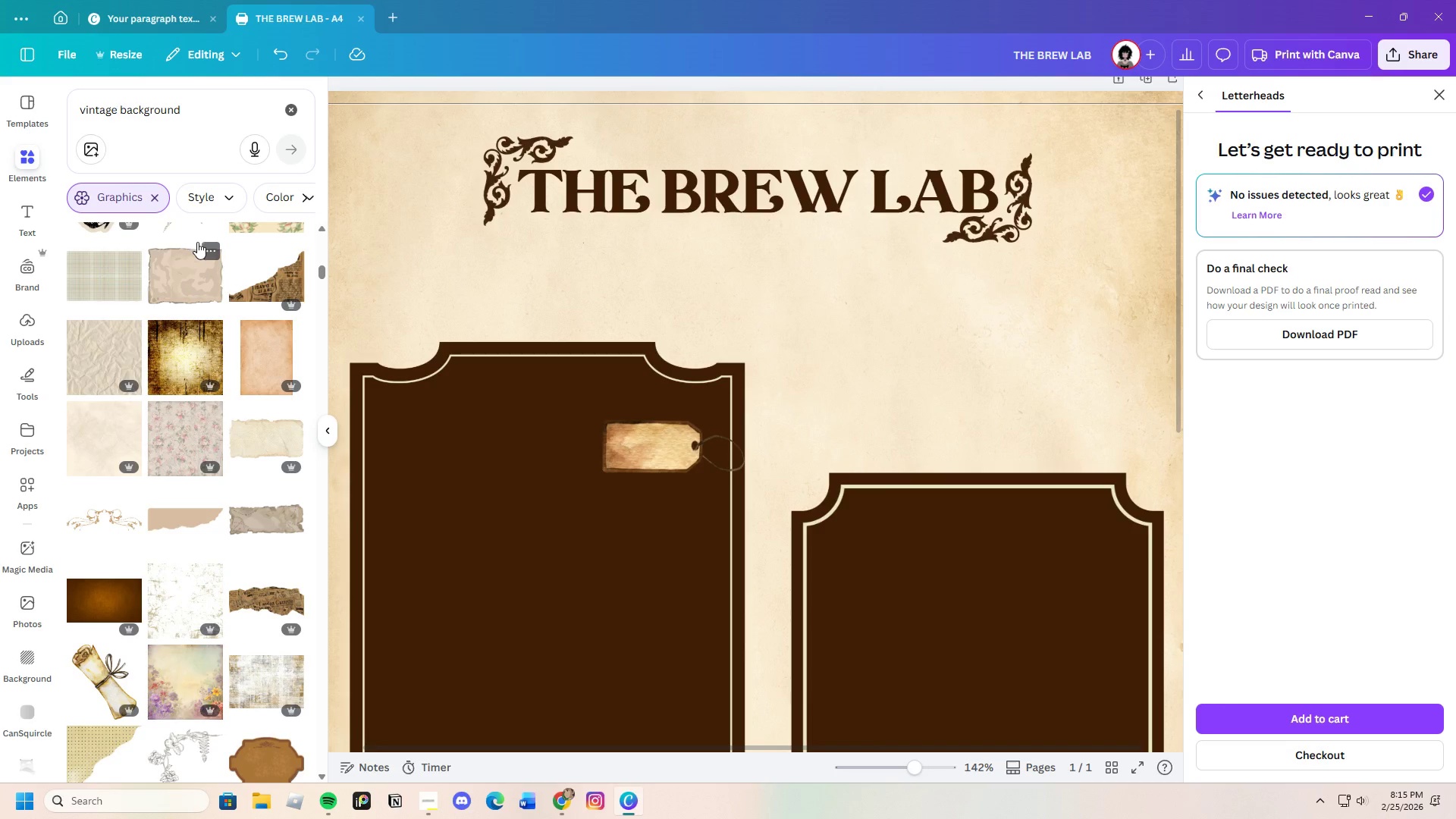 
wait(5.33)
 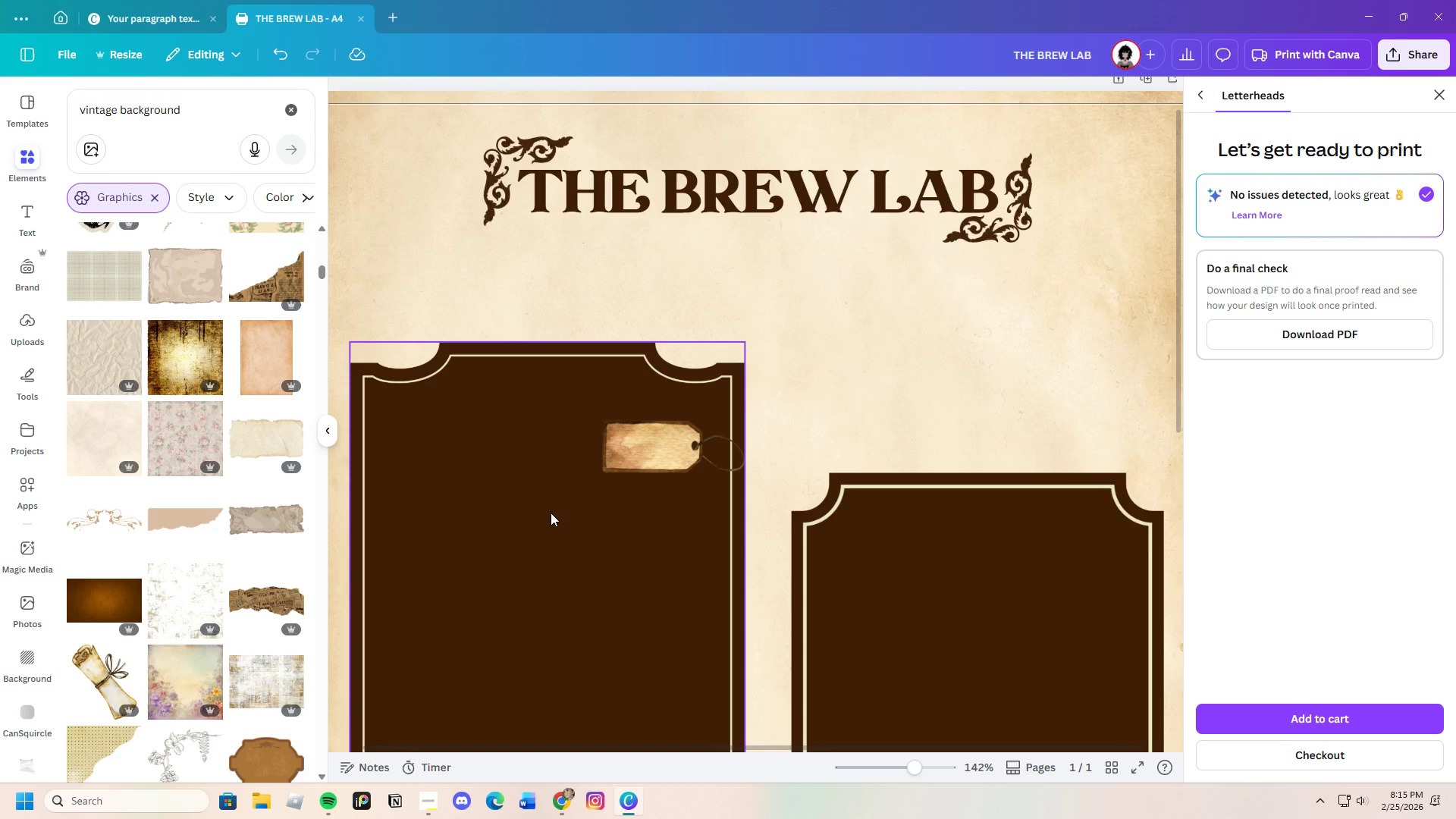 
left_click([491, 265])
 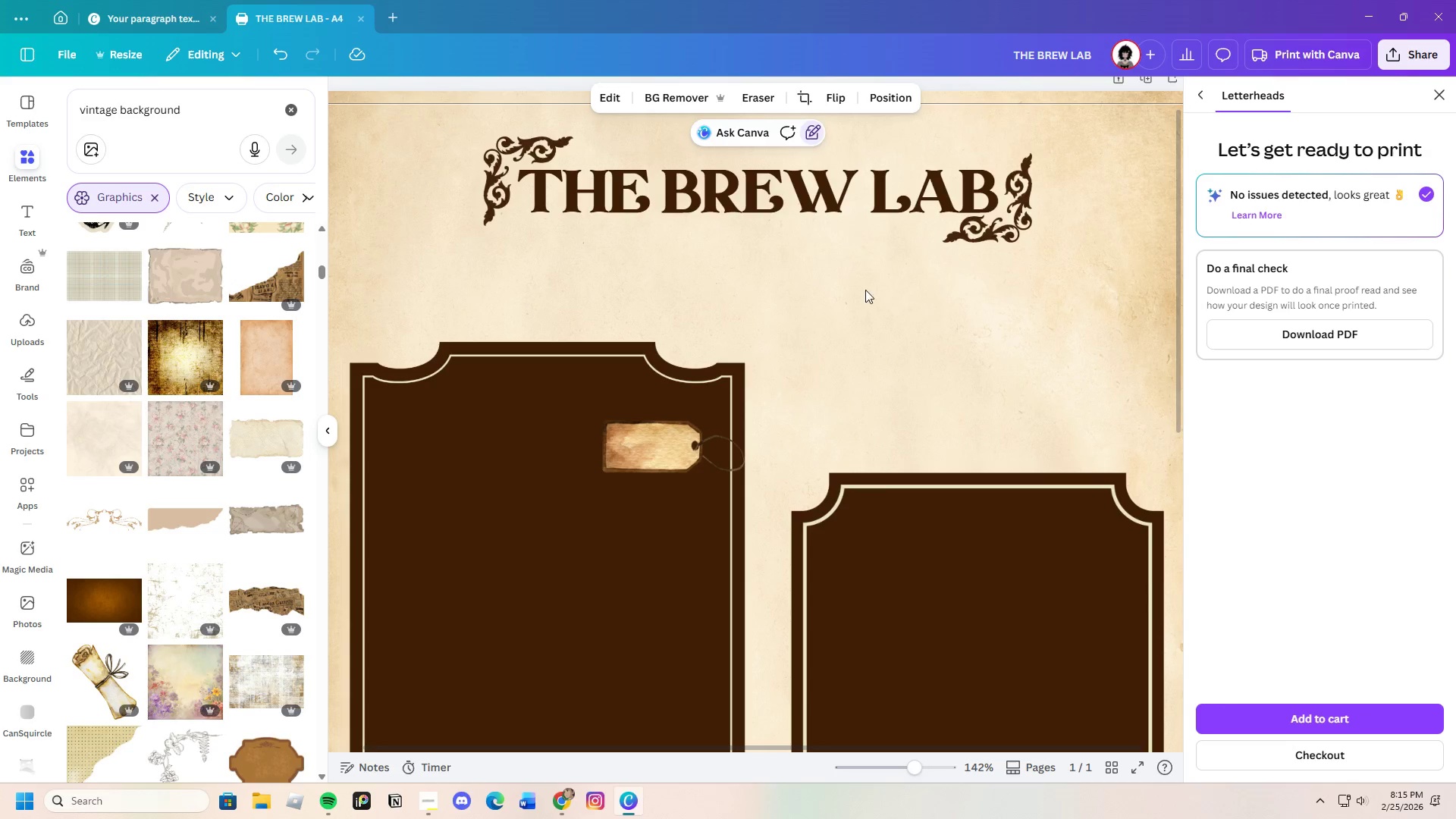 
left_click([886, 290])
 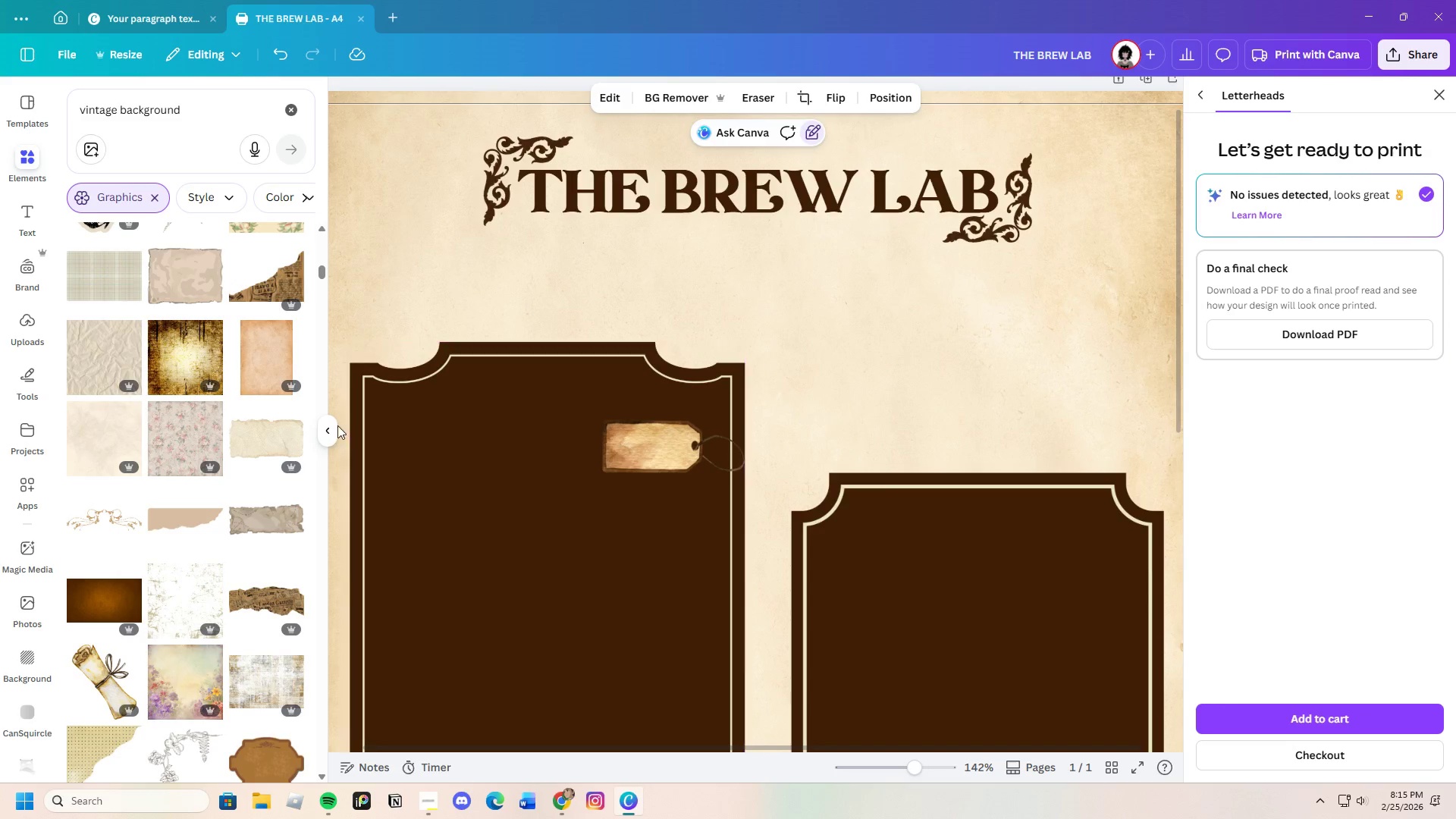 
left_click([16, 212])
 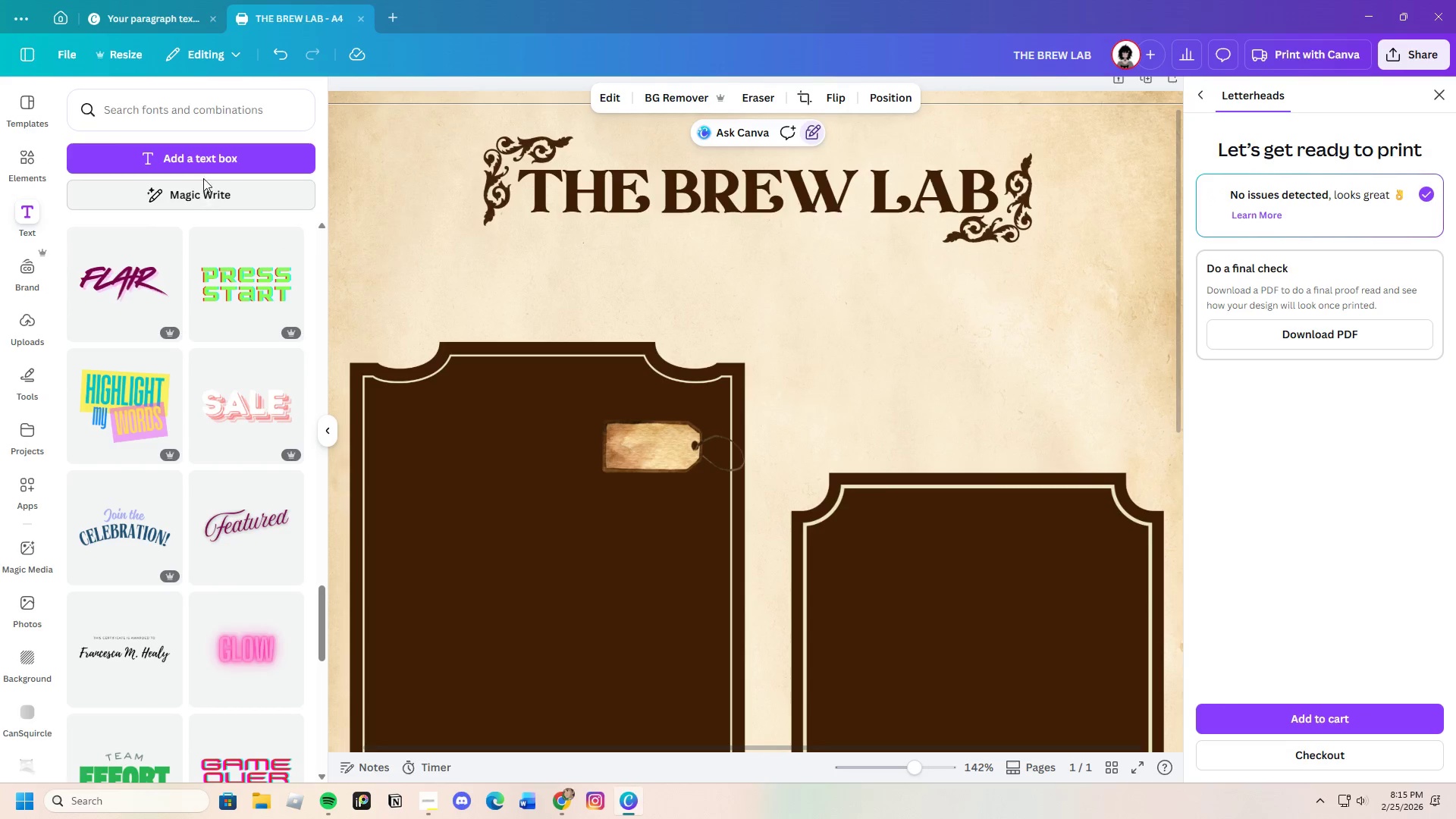 
left_click([200, 158])
 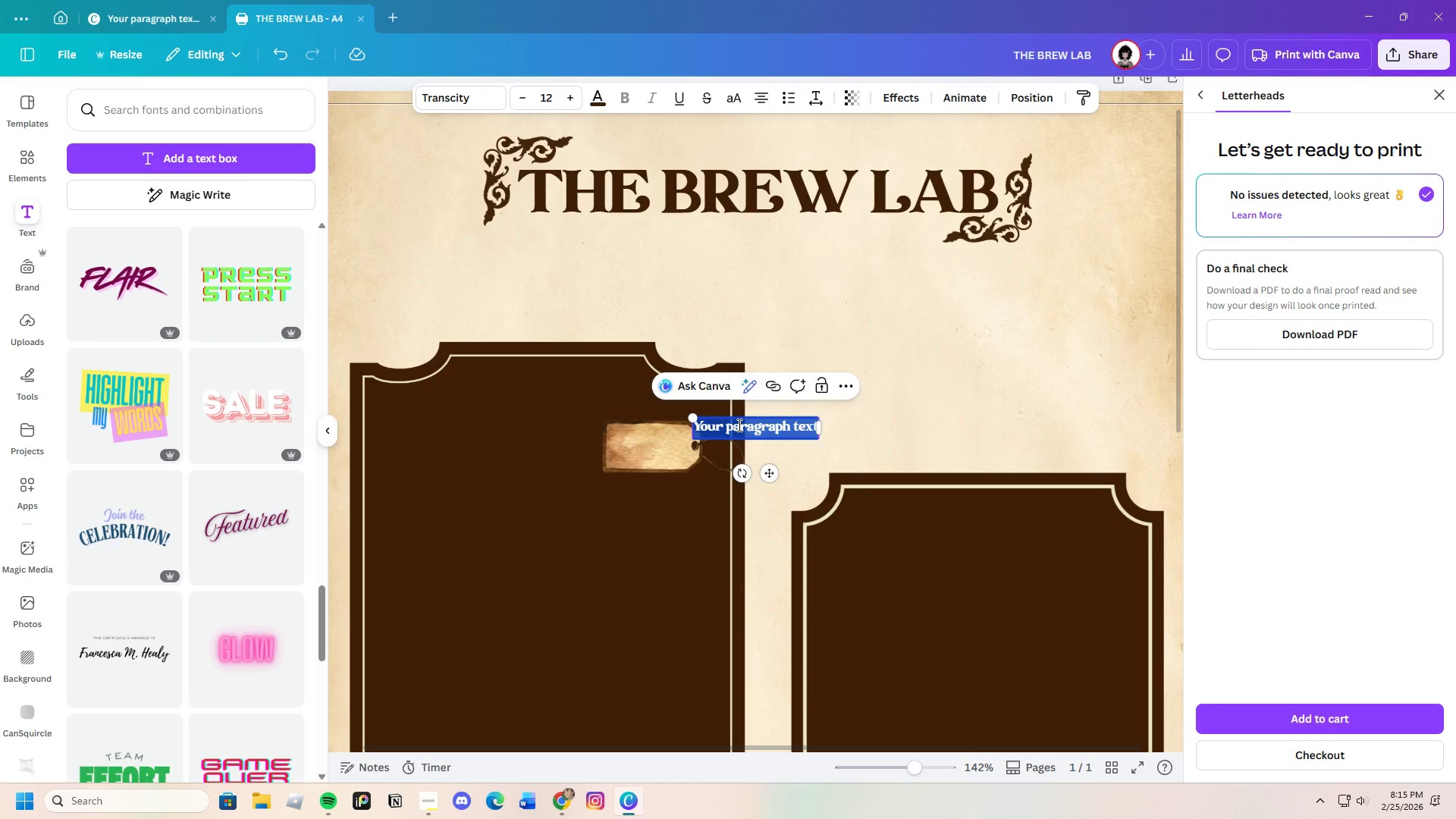 
wait(27.62)
 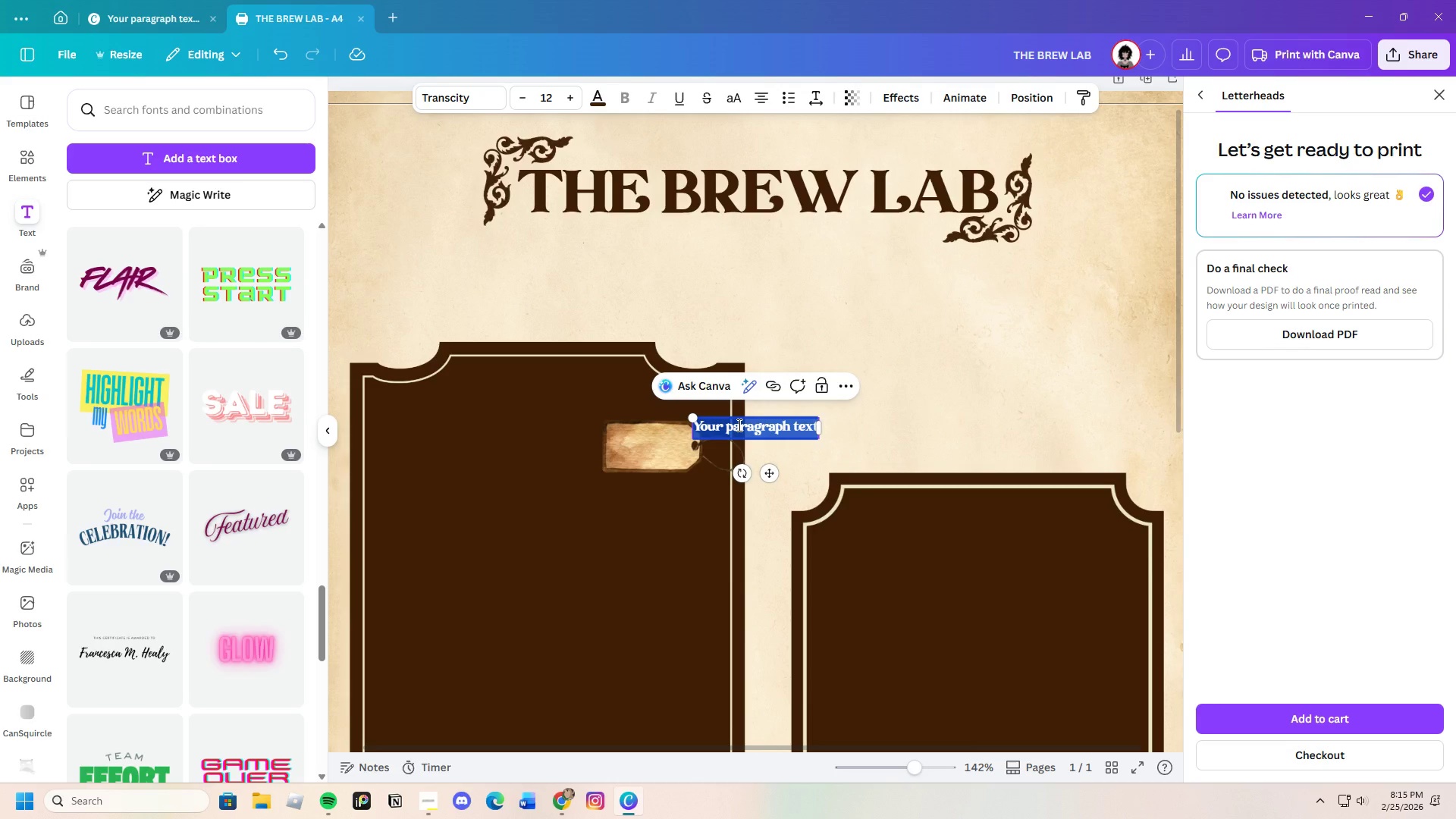 
scroll: coordinate [139, 454], scroll_direction: down, amount: 4.0
 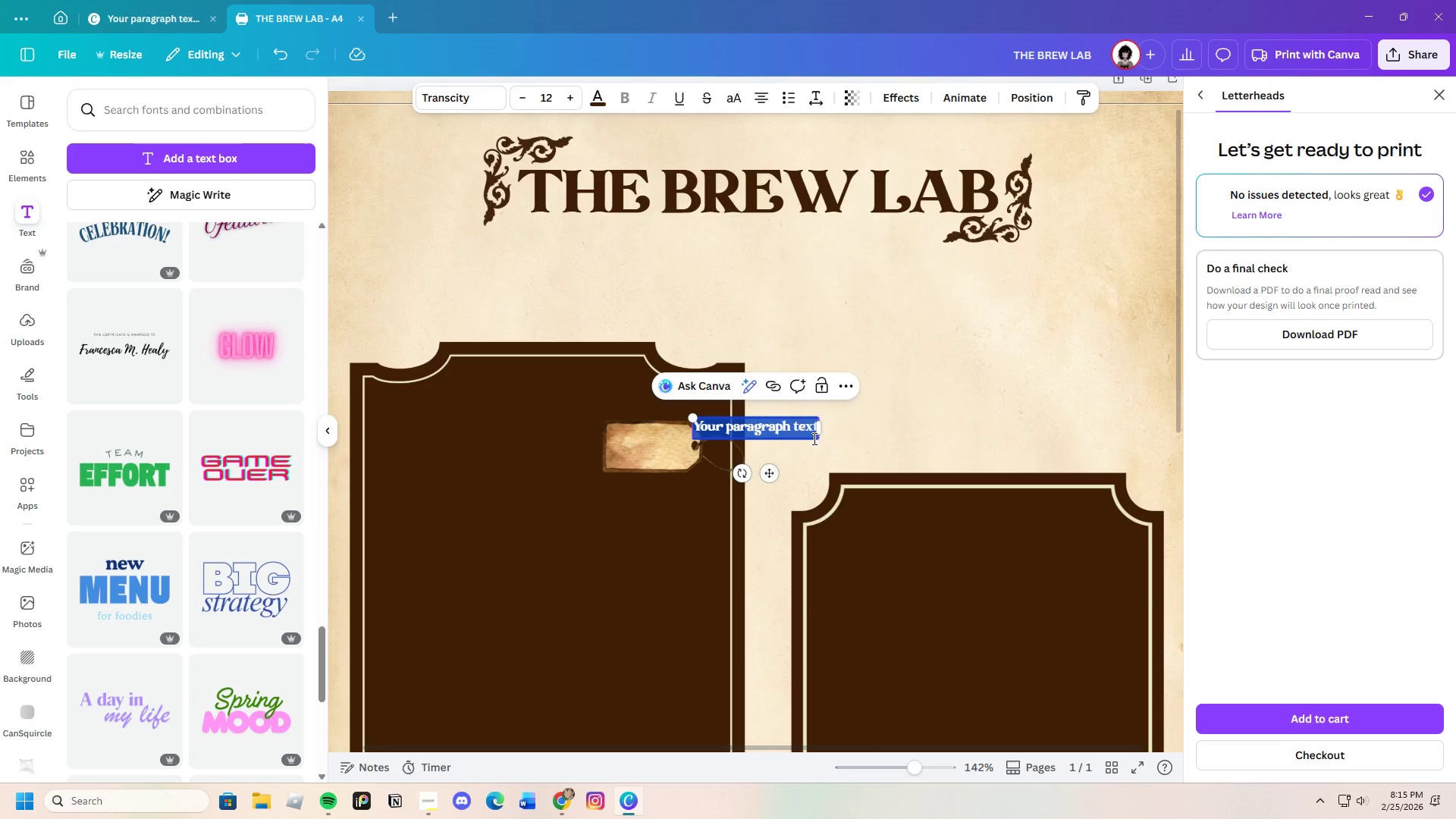 
left_click([853, 484])
 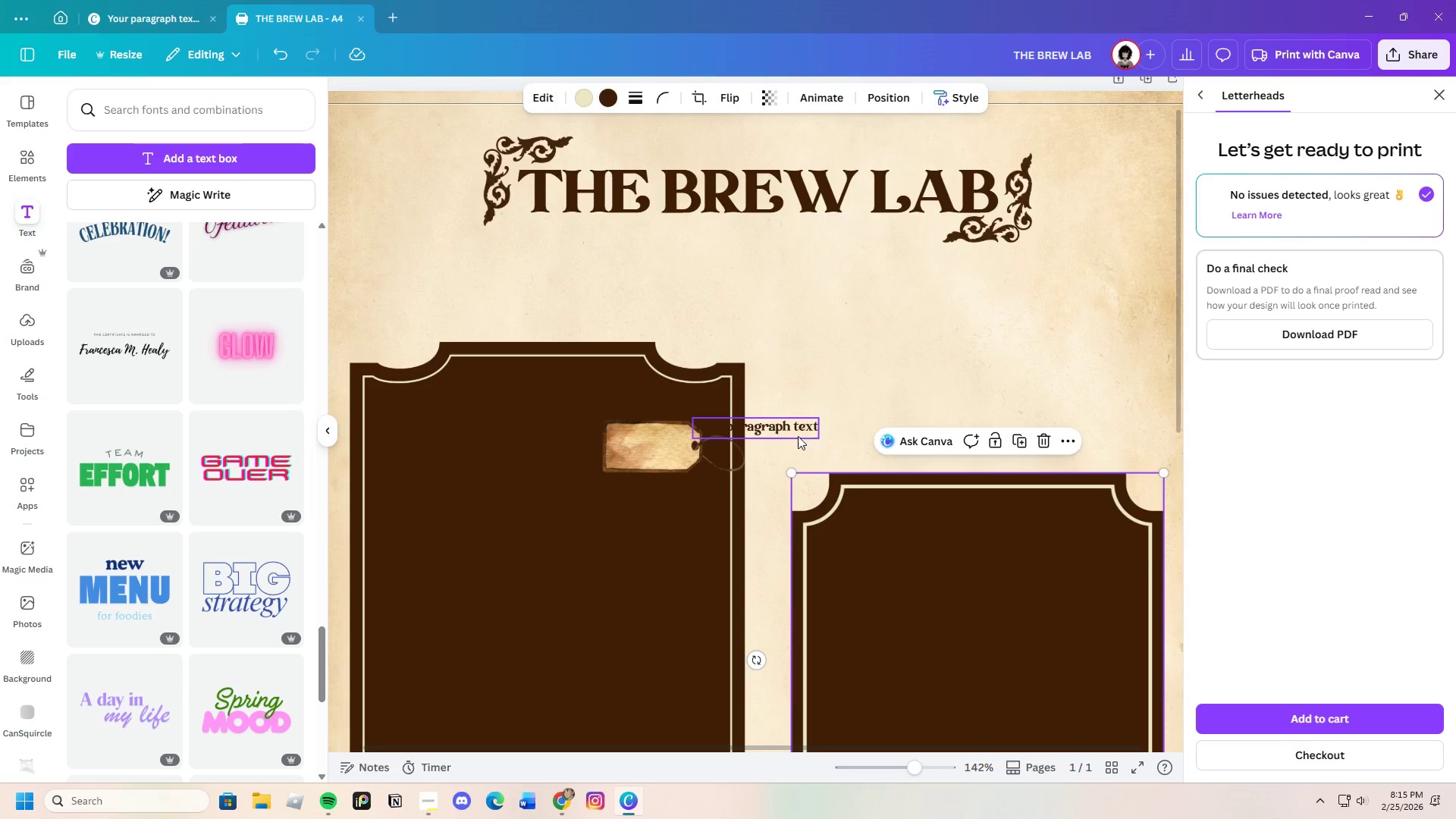 
left_click([797, 429])
 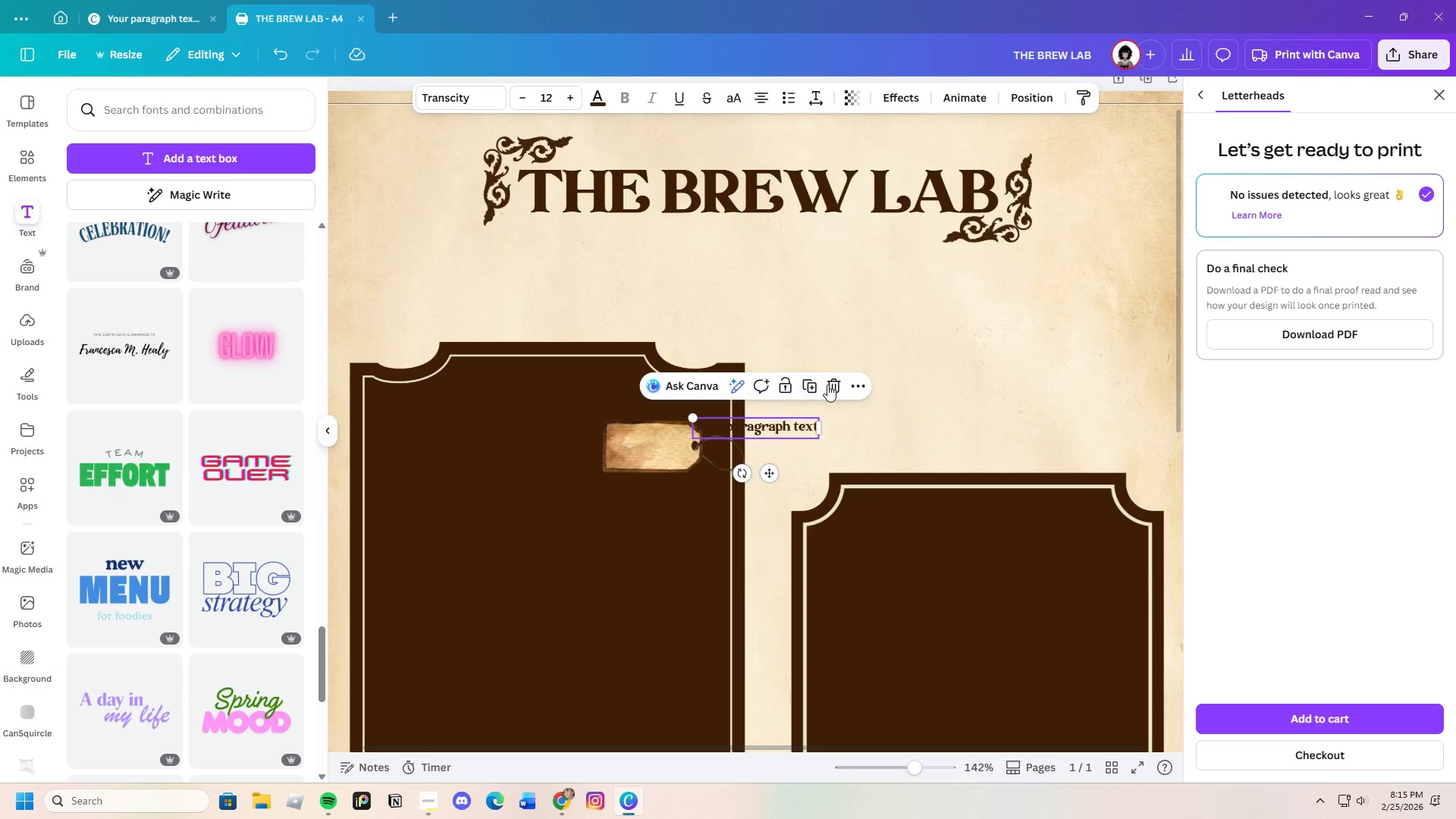 
left_click([828, 383])
 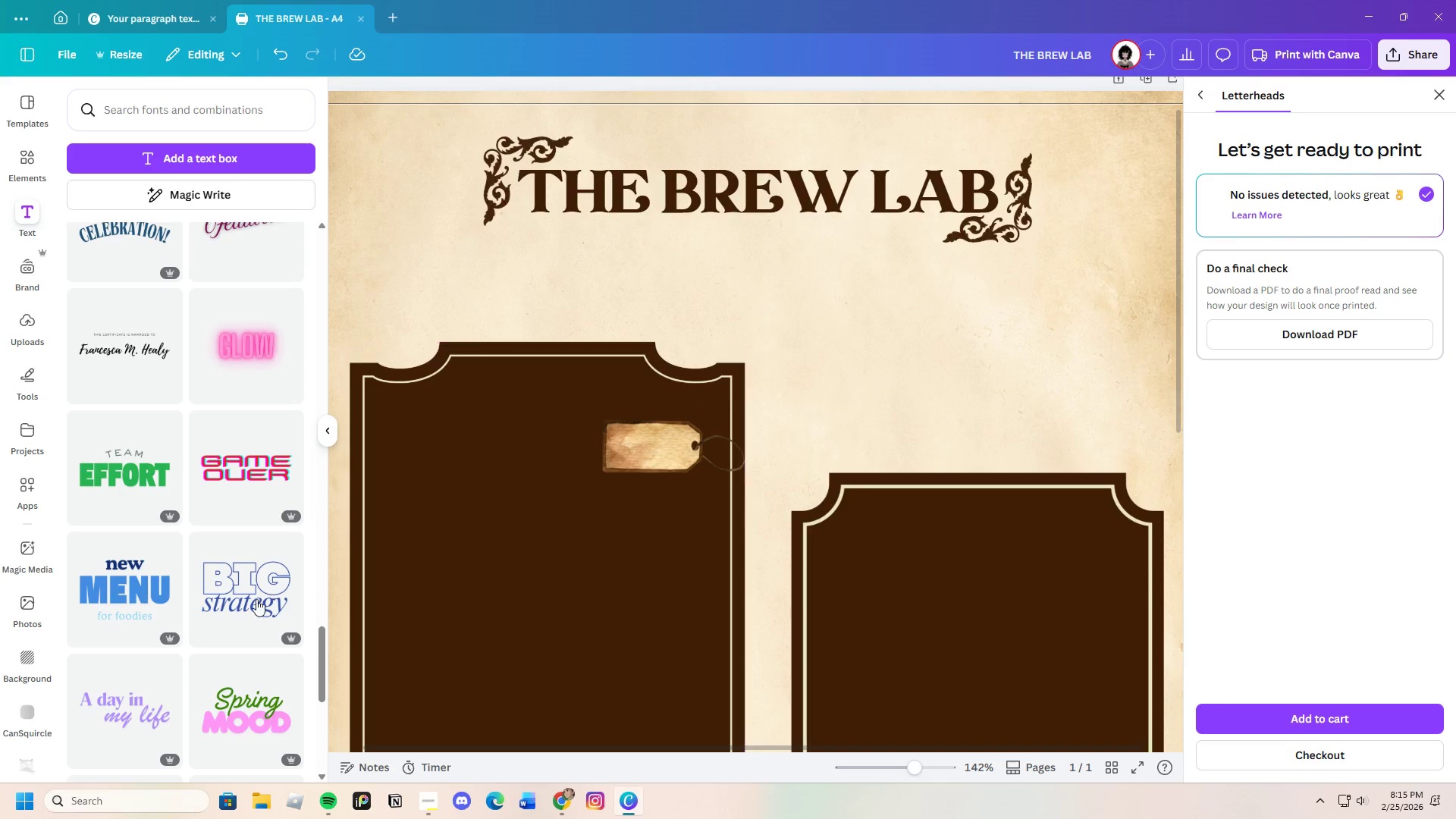 
scroll: coordinate [235, 565], scroll_direction: down, amount: 28.0
 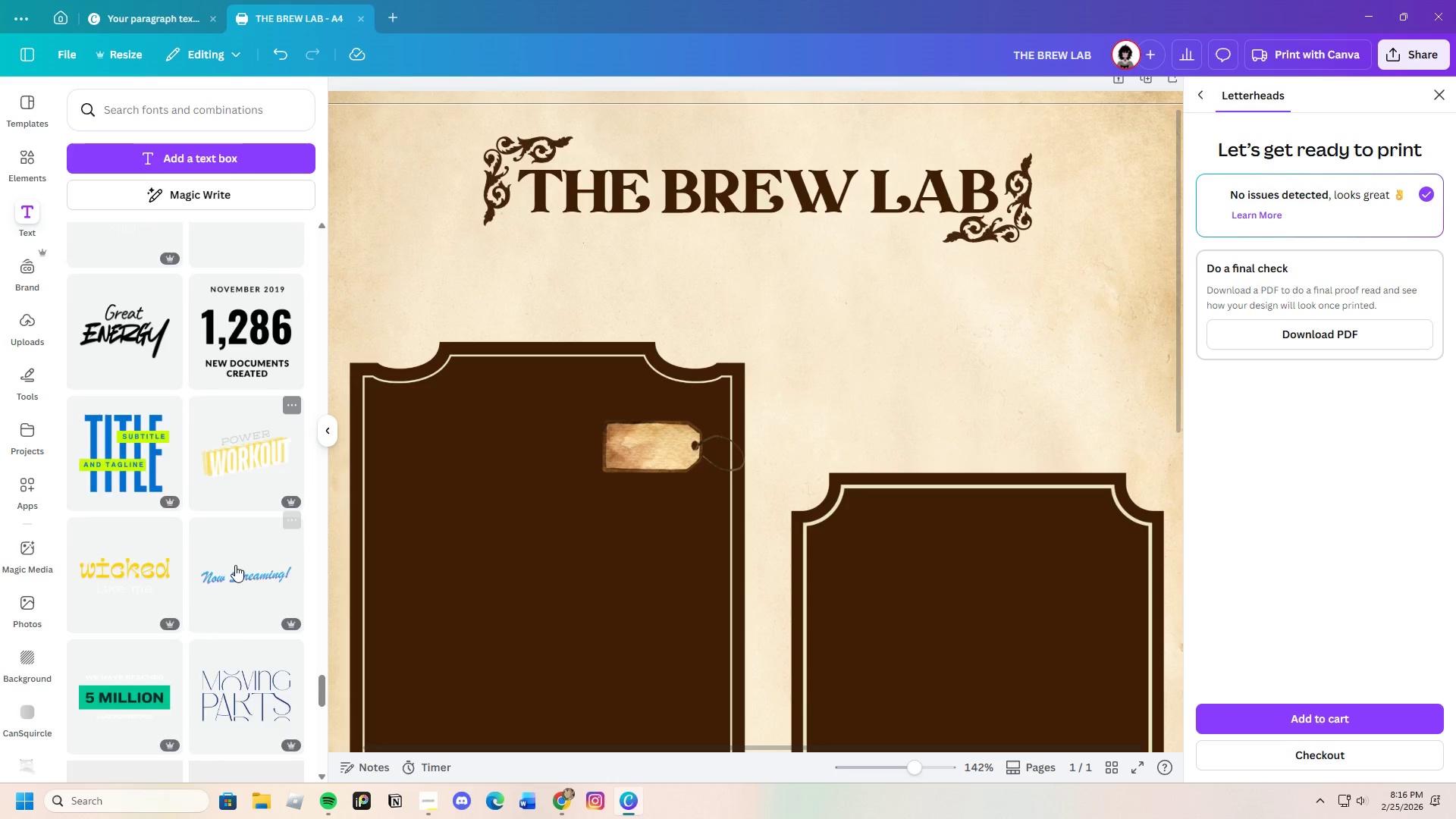 
scroll: coordinate [234, 566], scroll_direction: down, amount: 4.0
 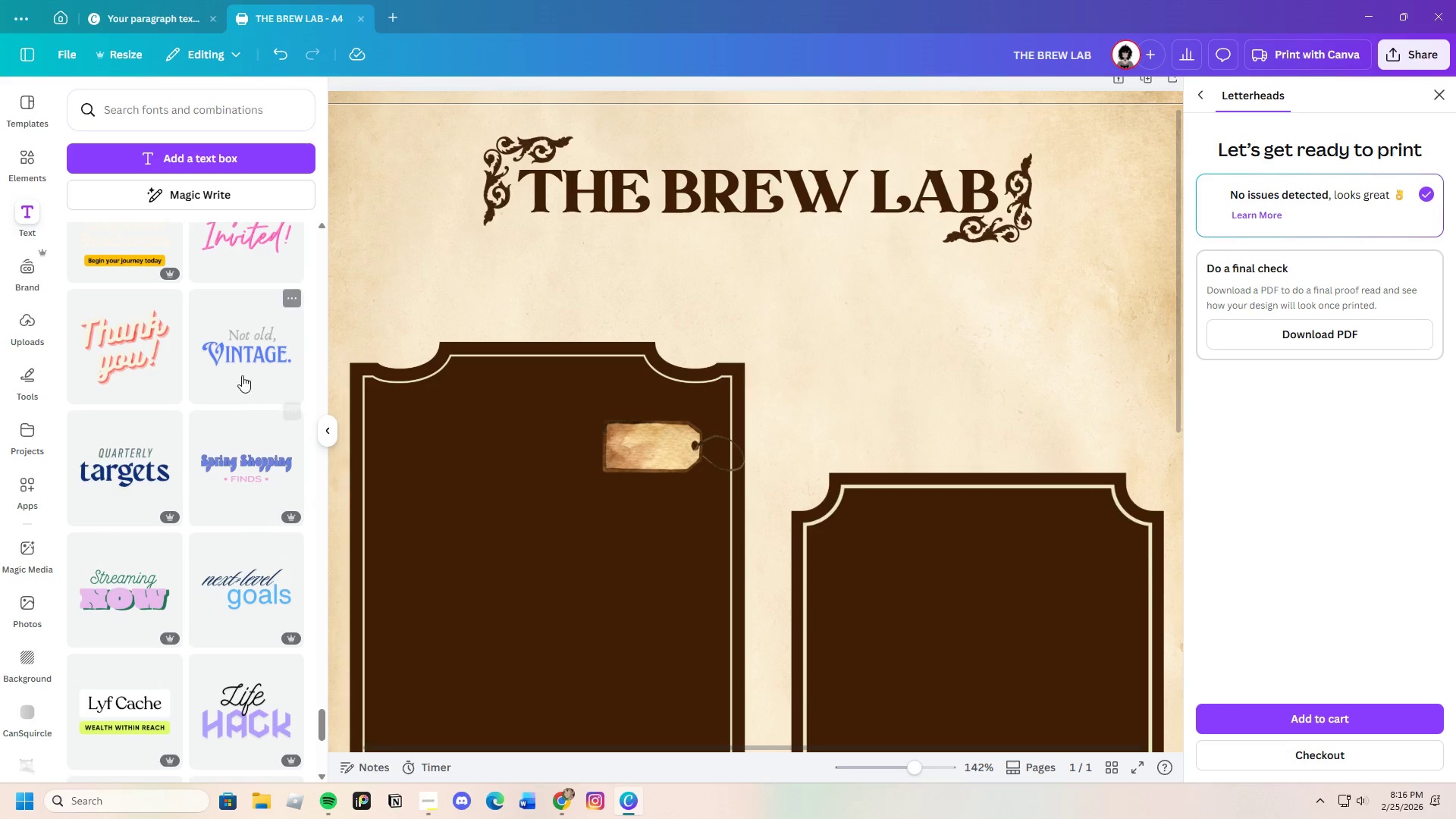 
left_click([251, 332])
 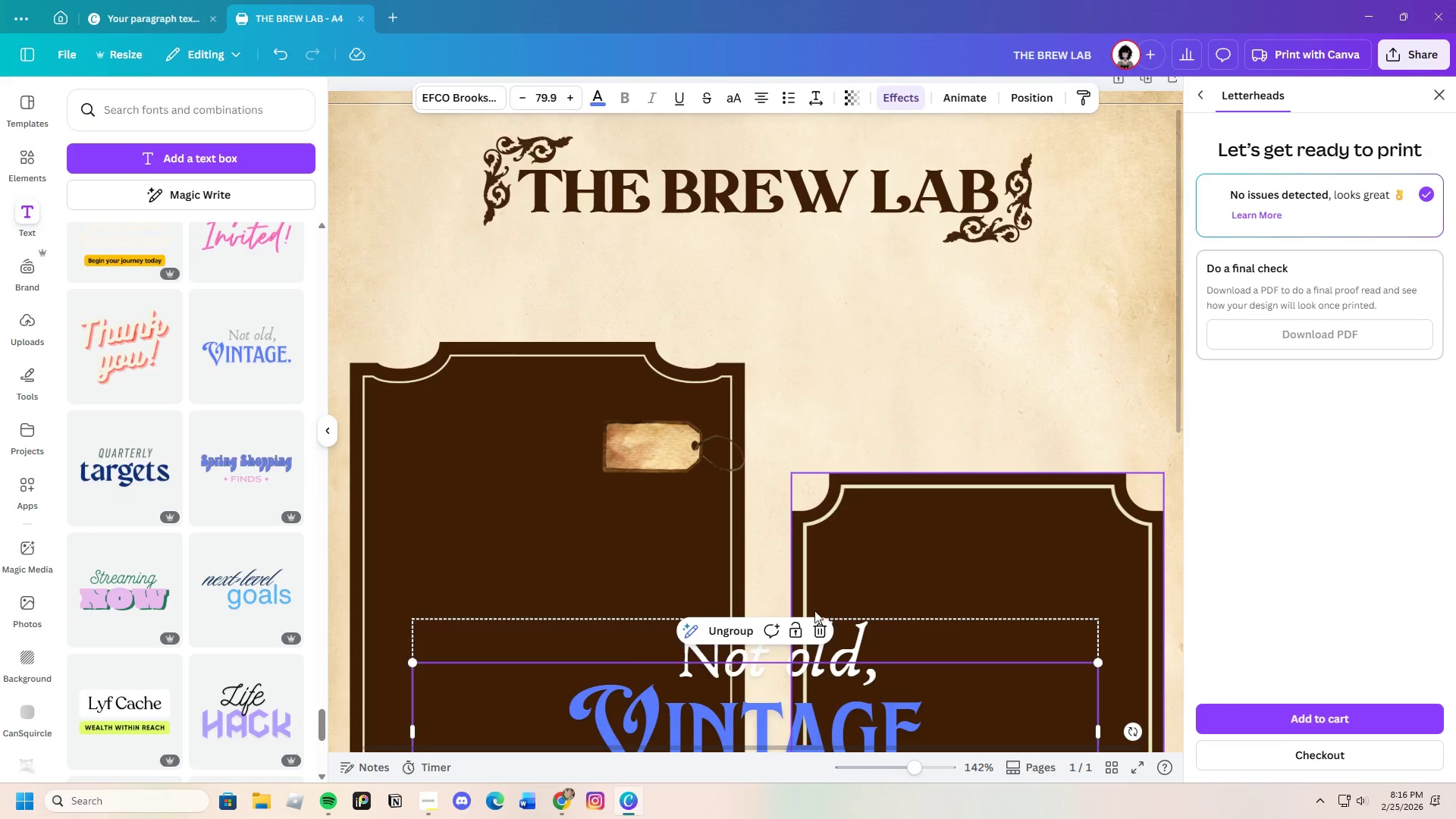 
left_click([816, 623])
 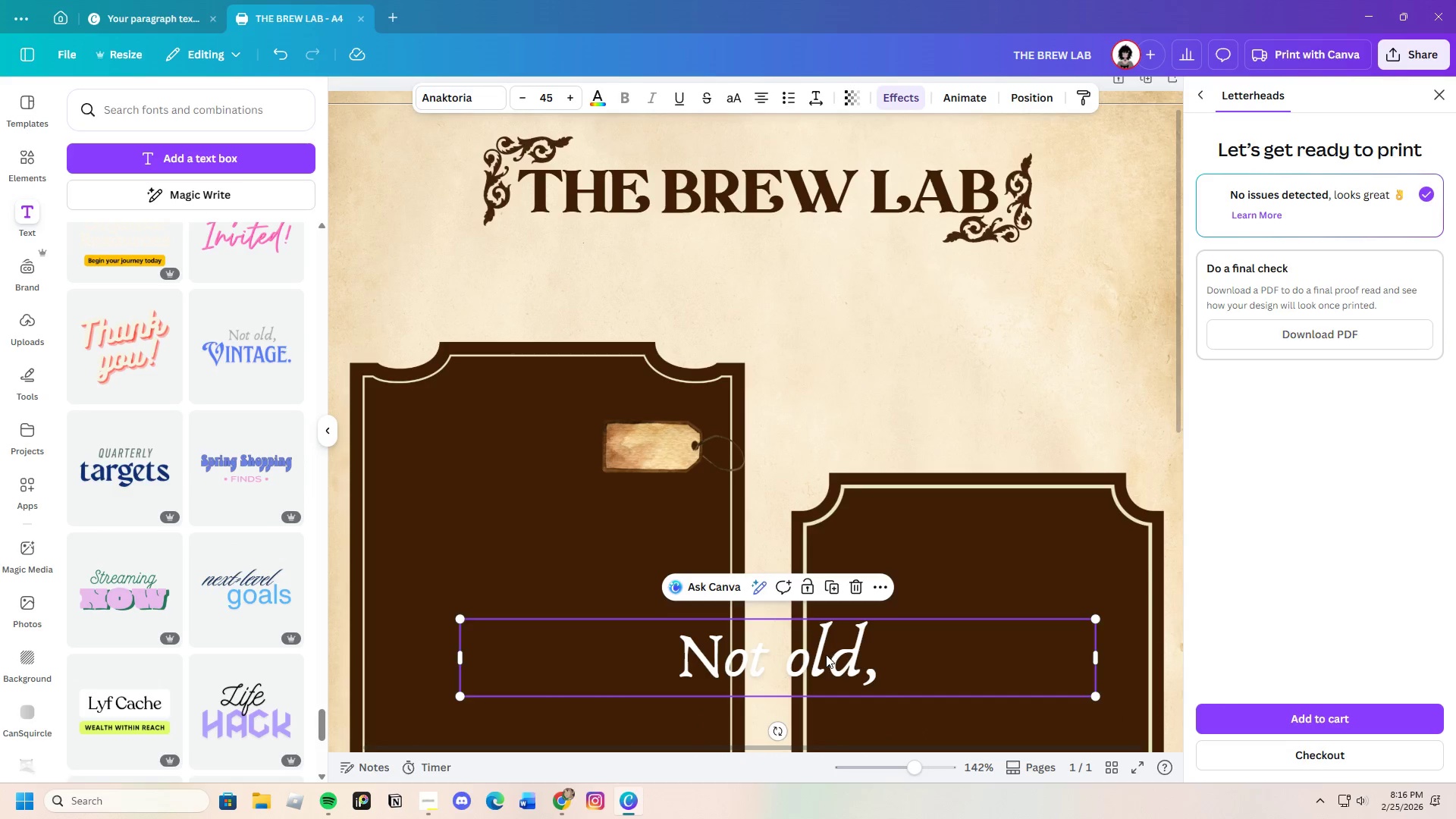 
left_click_drag(start_coordinate=[824, 657], to_coordinate=[777, 286])
 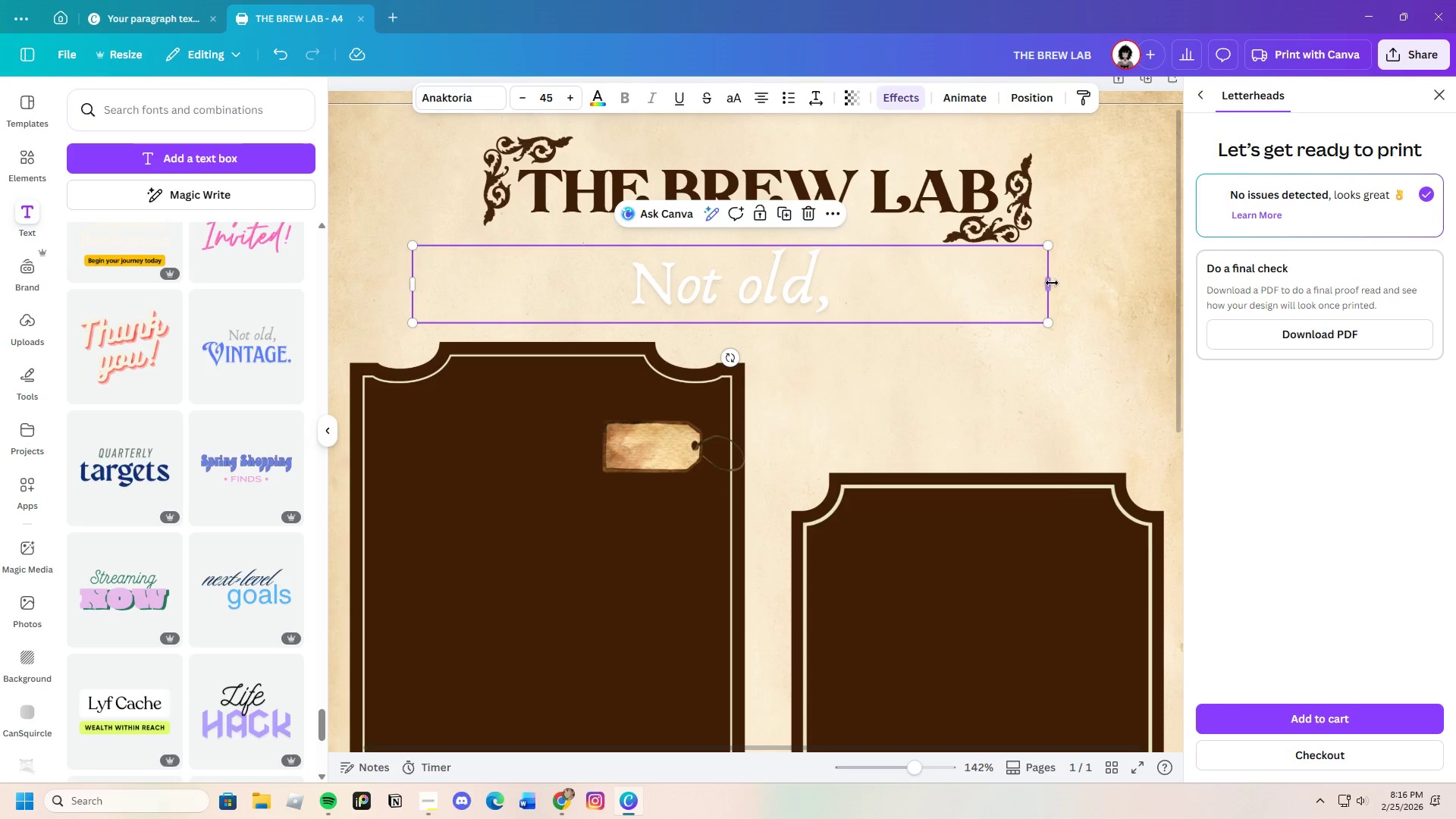 
left_click_drag(start_coordinate=[1052, 283], to_coordinate=[650, 294])
 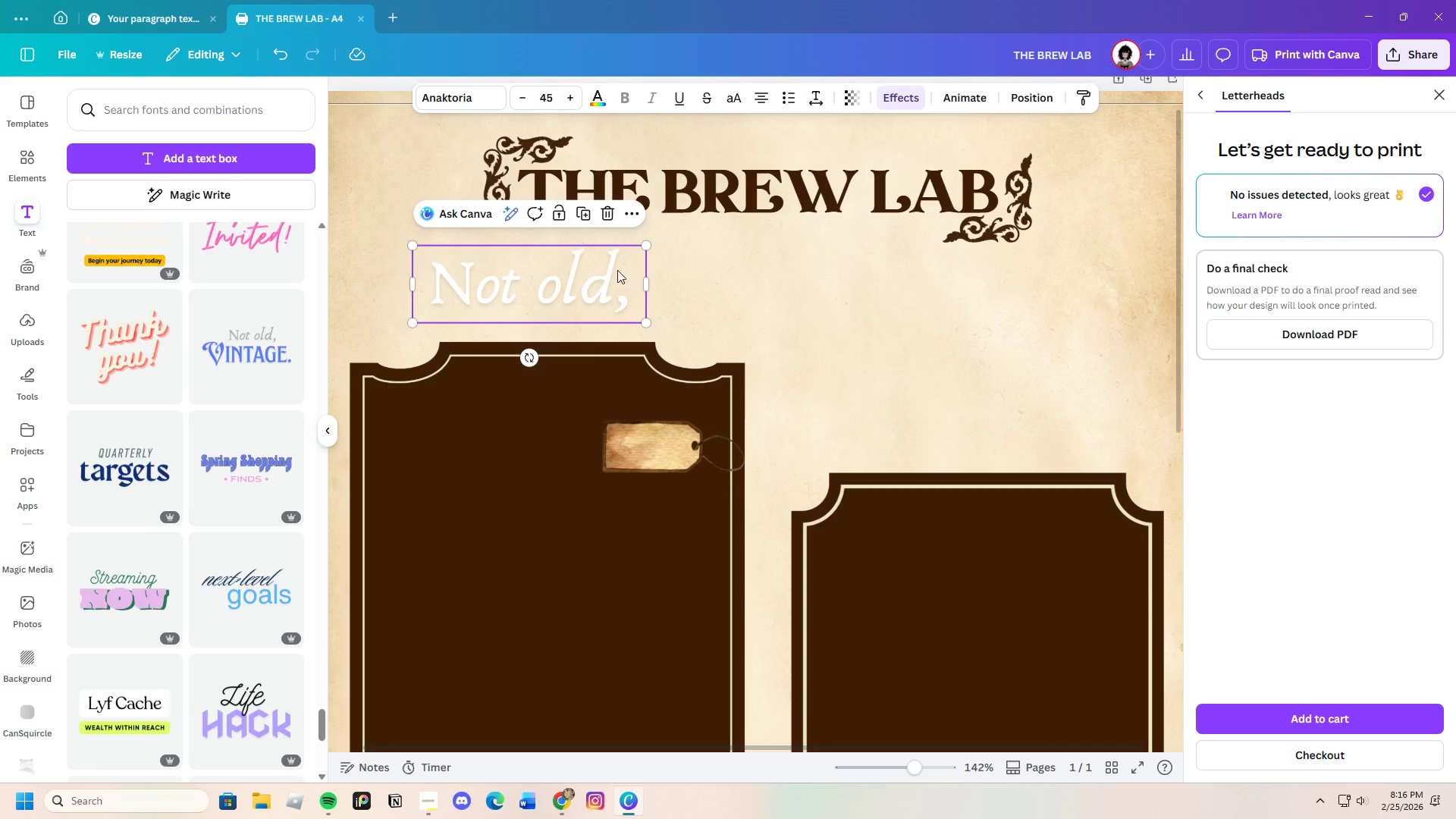 
mouse_move([610, 242])
 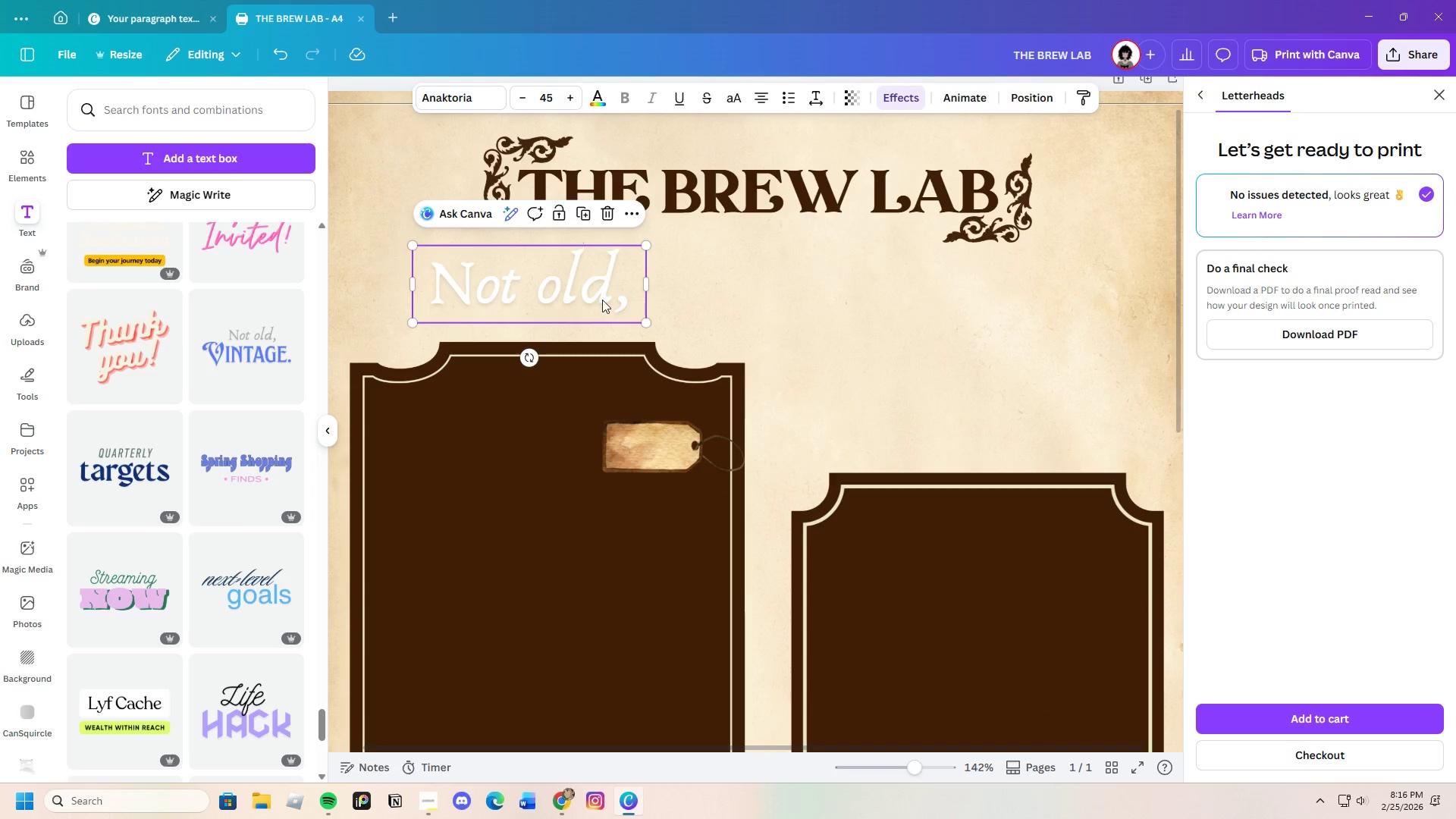 
left_click([627, 291])
 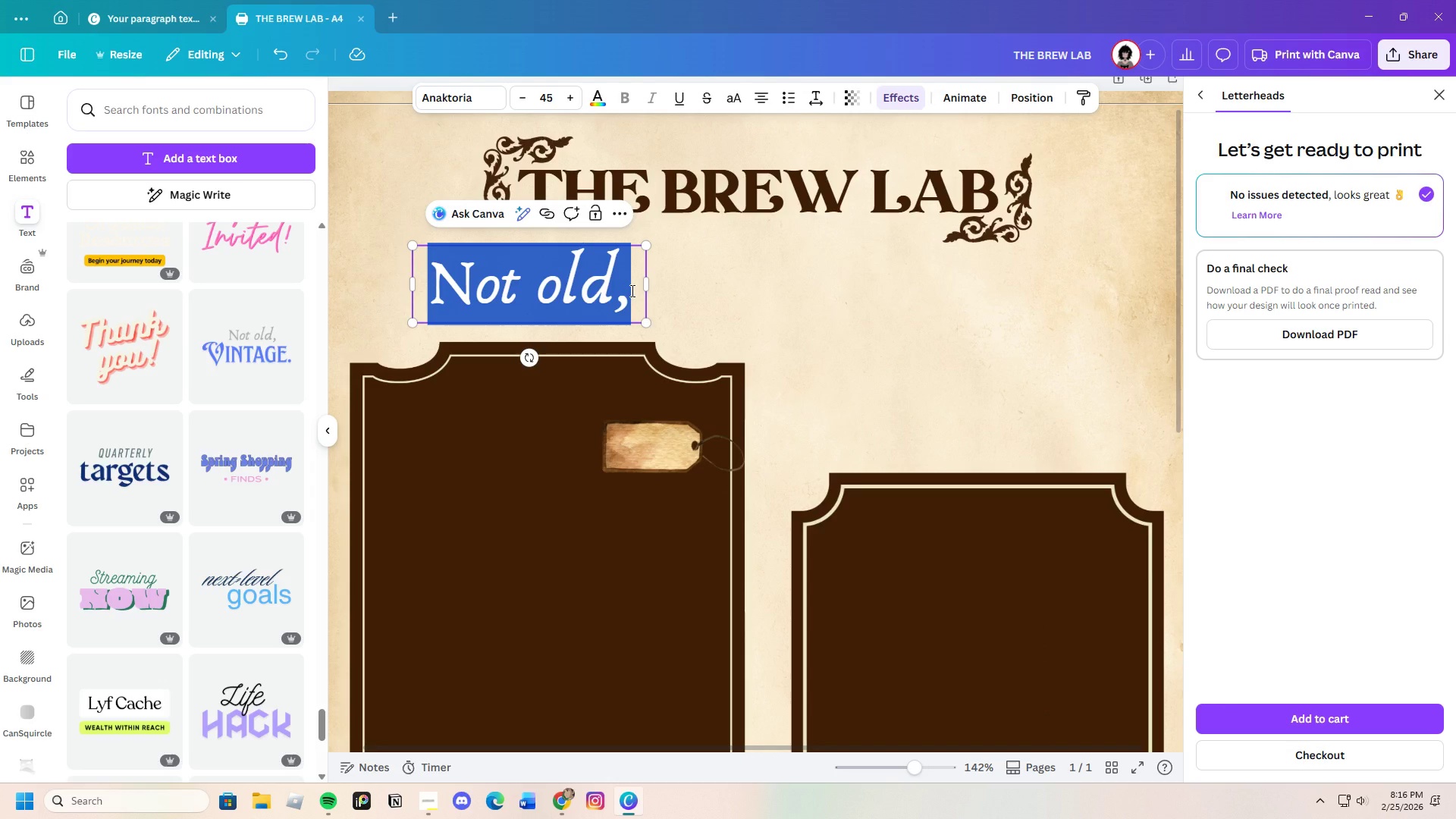 
wait(18.17)
 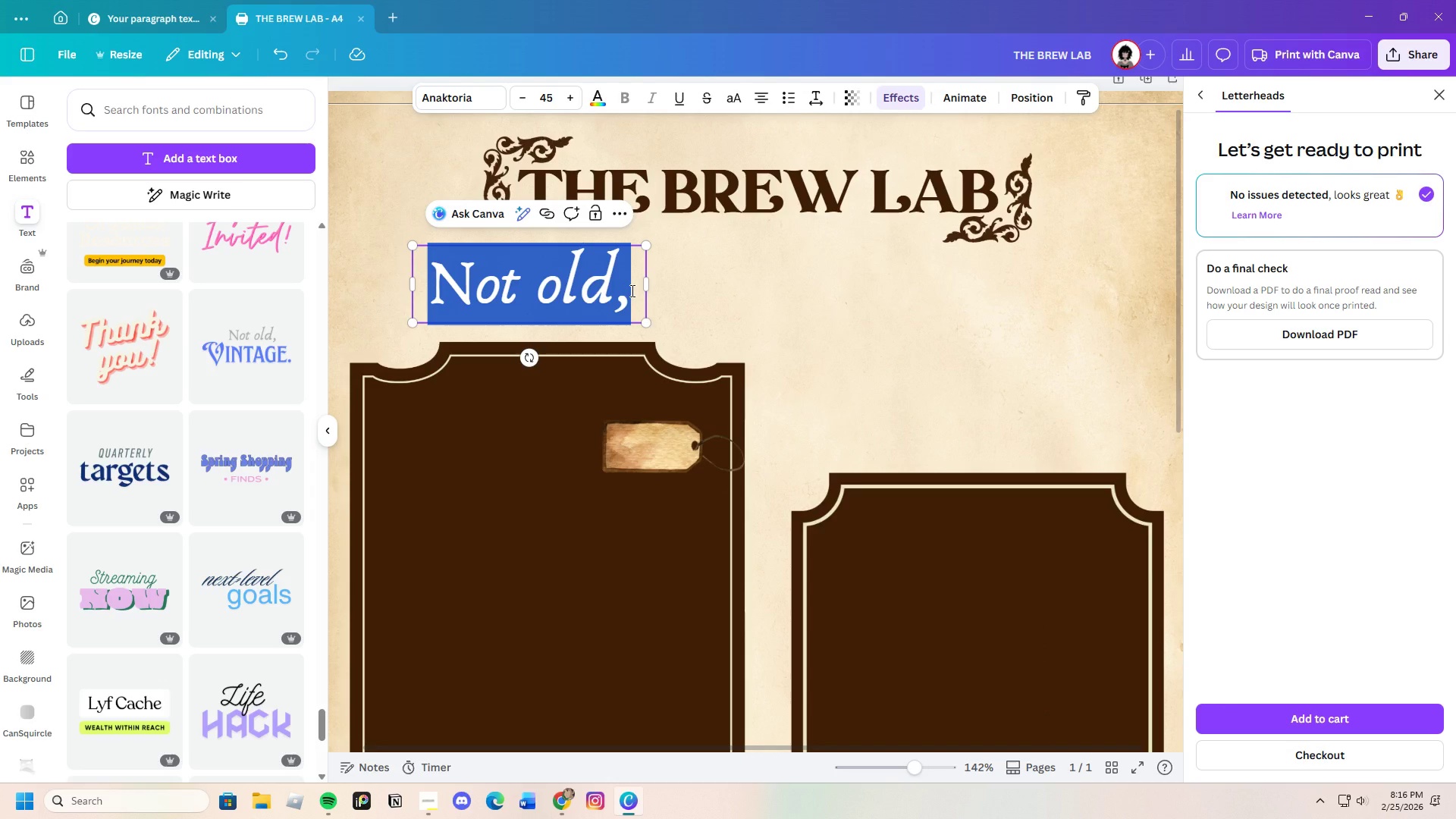 
key(Backspace)
type(Specu)
key(Backspace)
type(ialty )
 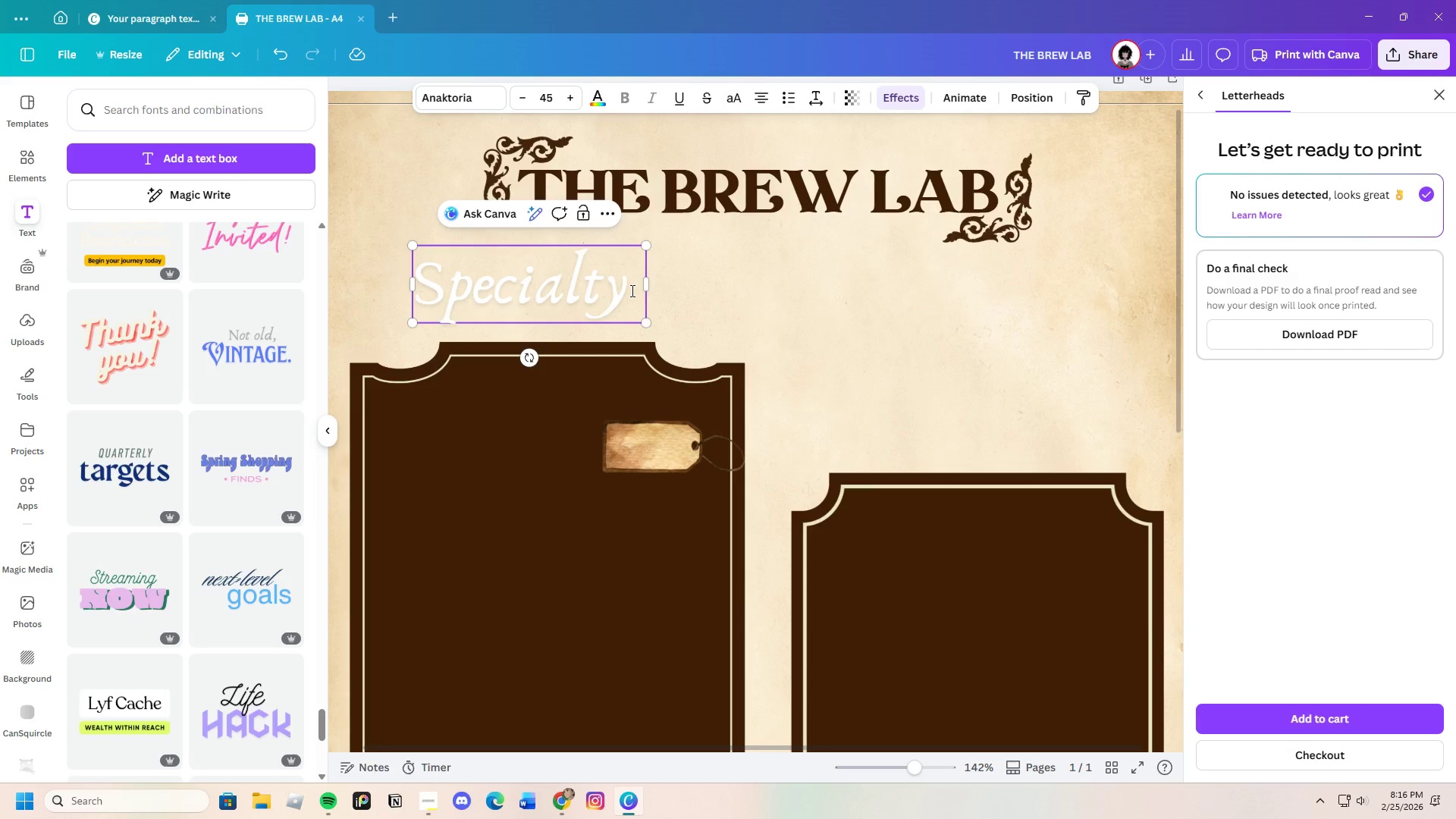 
type(Extractions )
 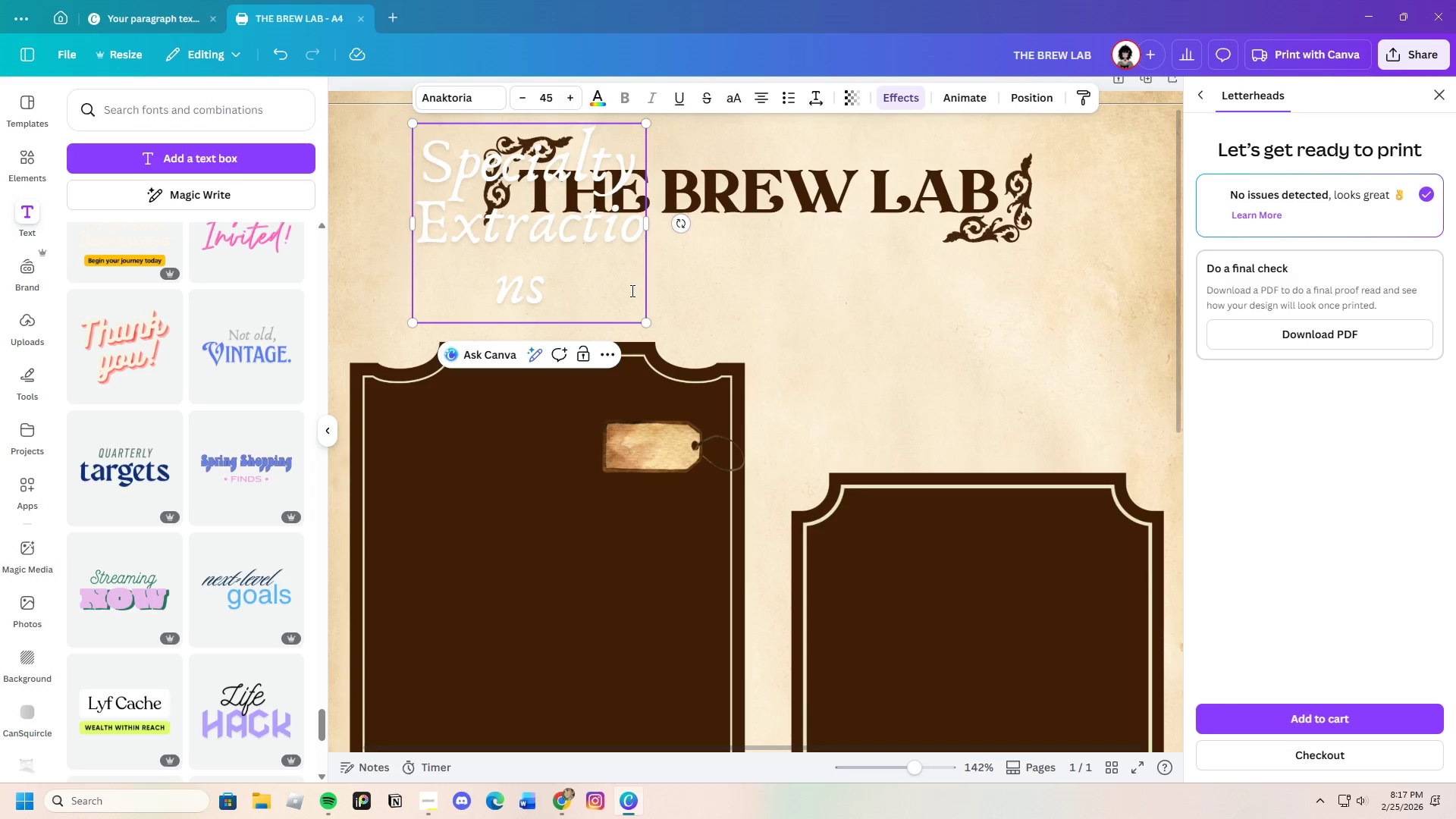 
hold_key(key=ShiftLeft, duration=1.5)
 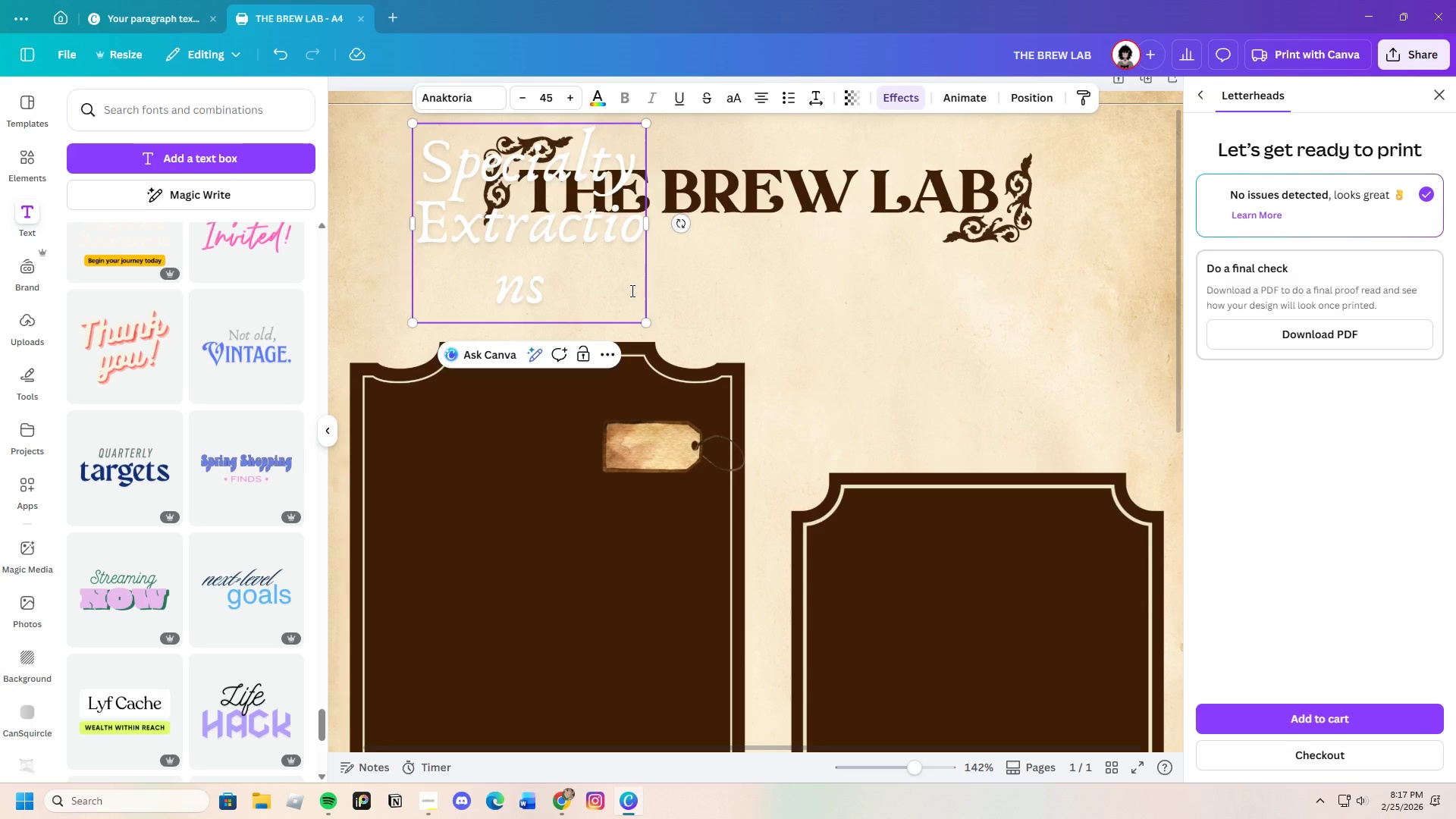 
hold_key(key=ShiftLeft, duration=1.52)
 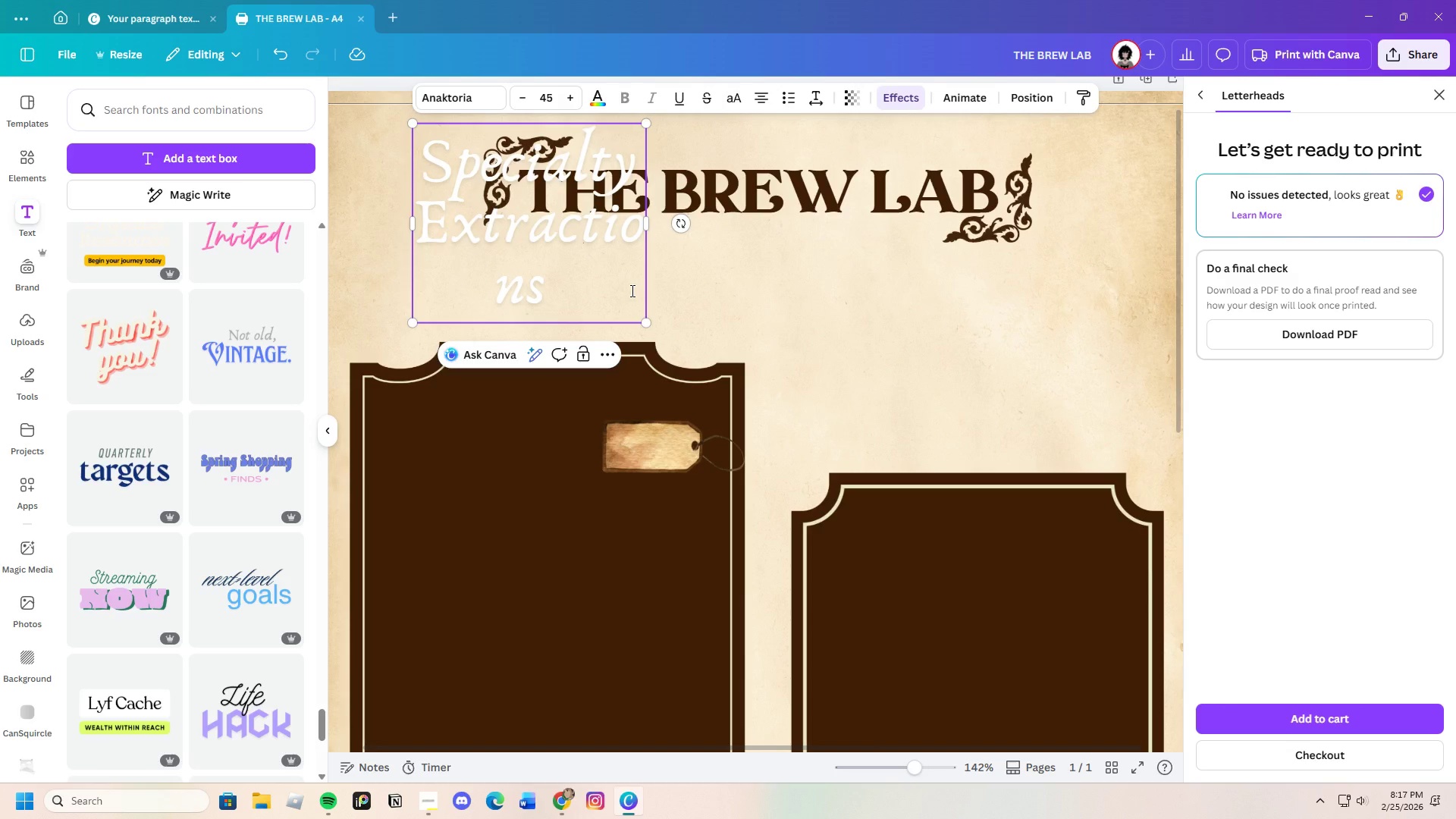 
hold_key(key=ShiftLeft, duration=1.51)
 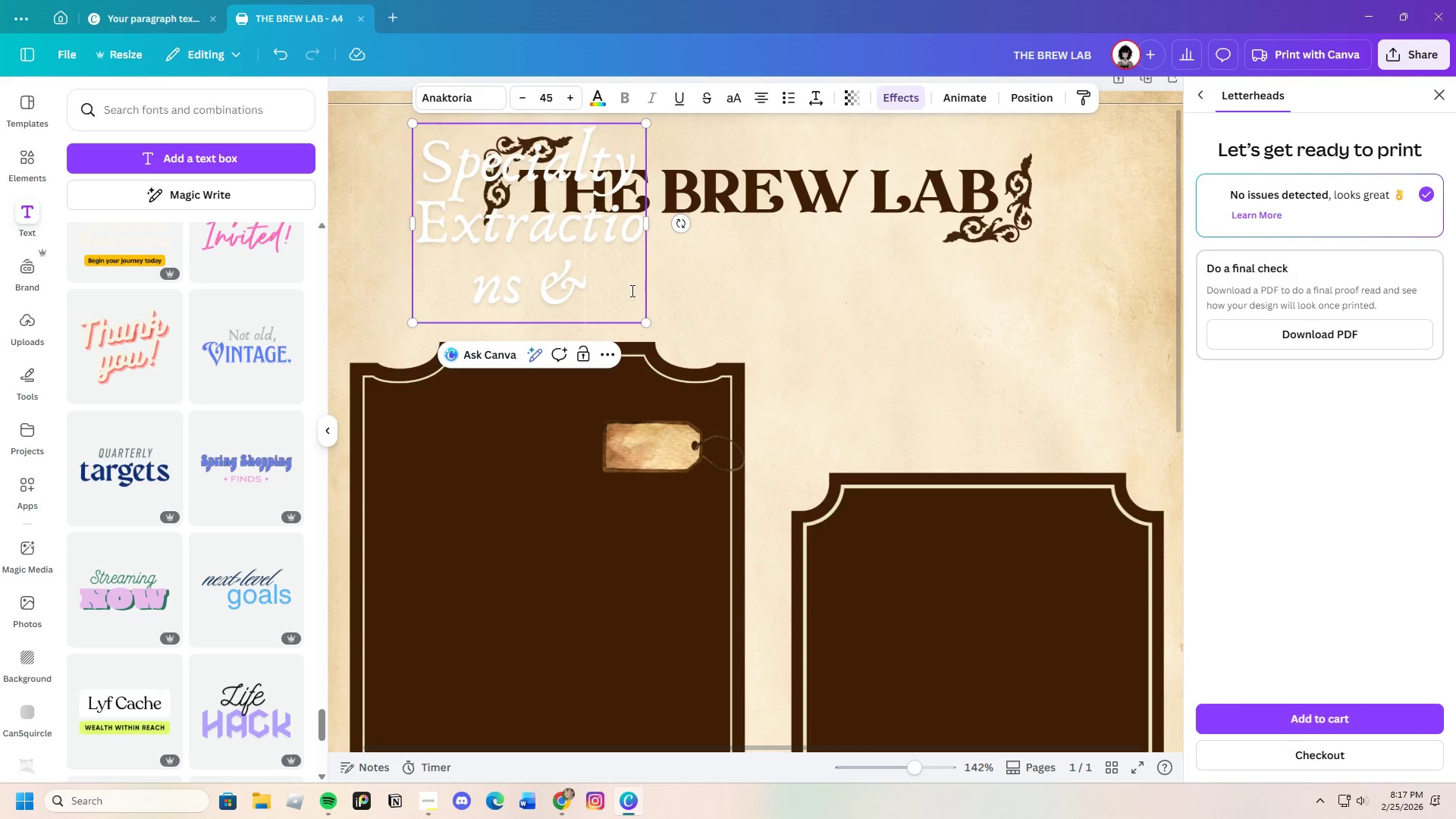 
type(& Ak)
key(Backspace)
type(lchemis)
key(Backspace)
key(Backspace)
type(ical Potions)
 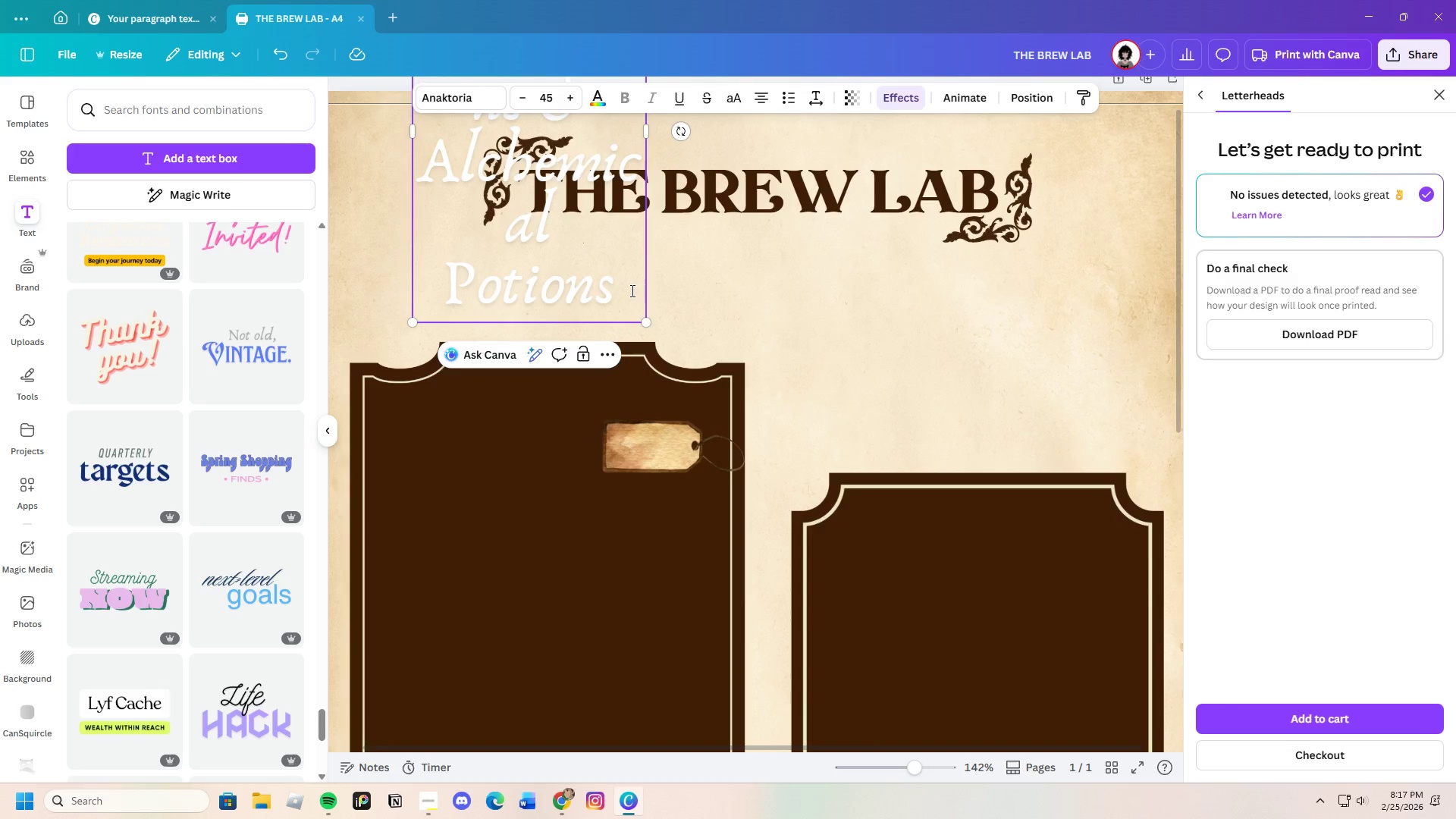 
left_click_drag(start_coordinate=[648, 130], to_coordinate=[1089, 257])
 